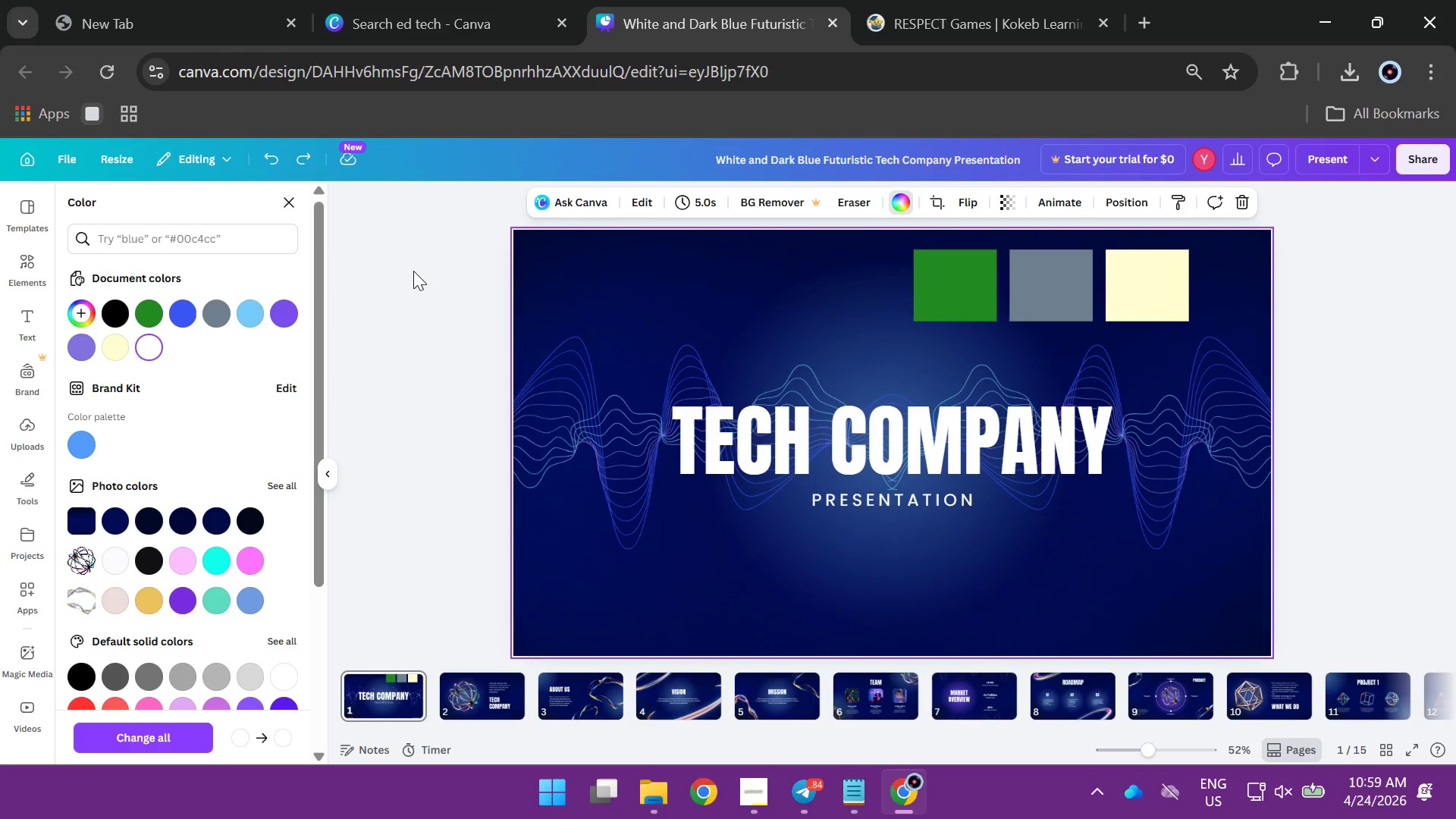 
left_click([413, 269])
 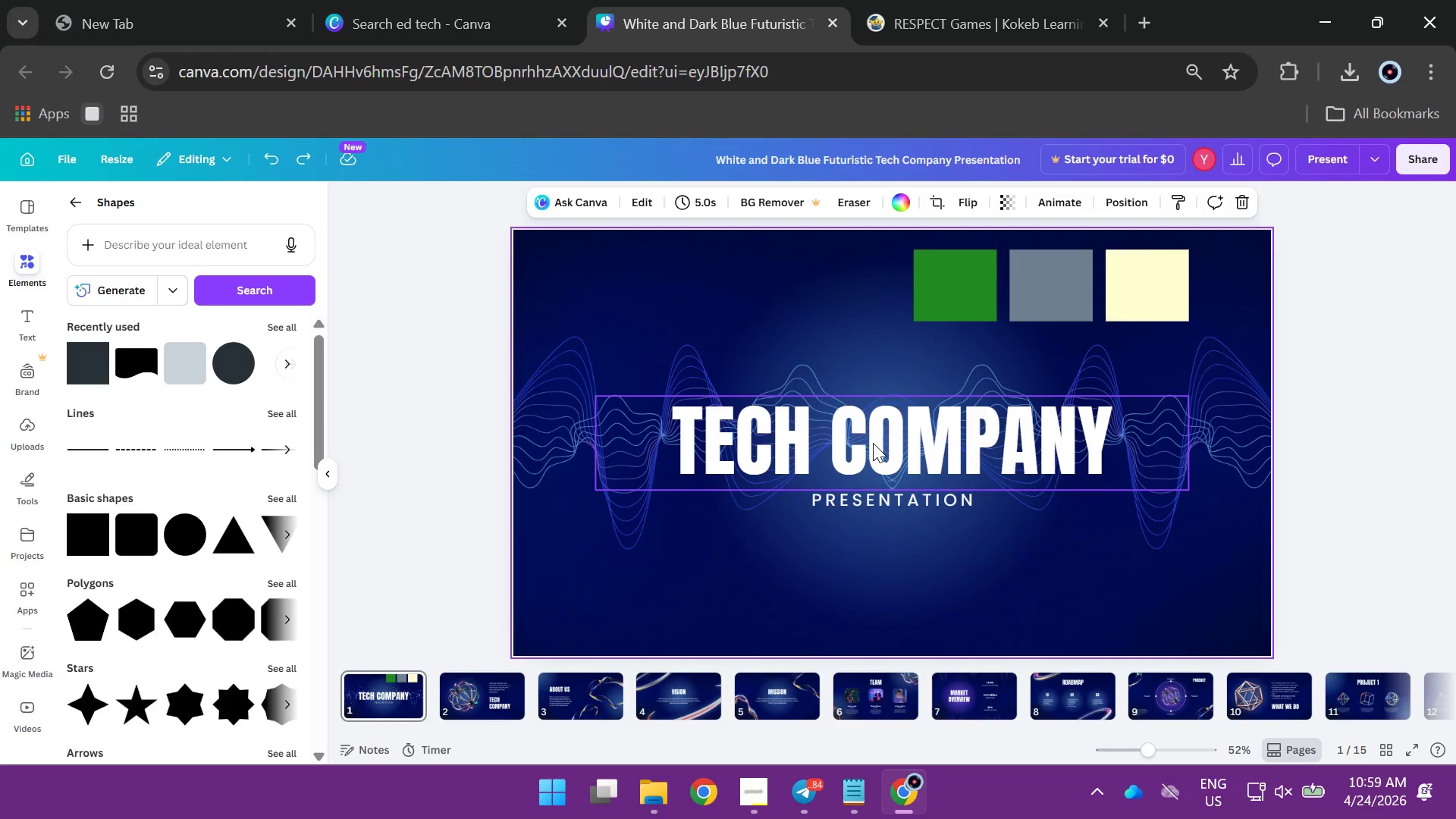 
double_click([834, 452])
 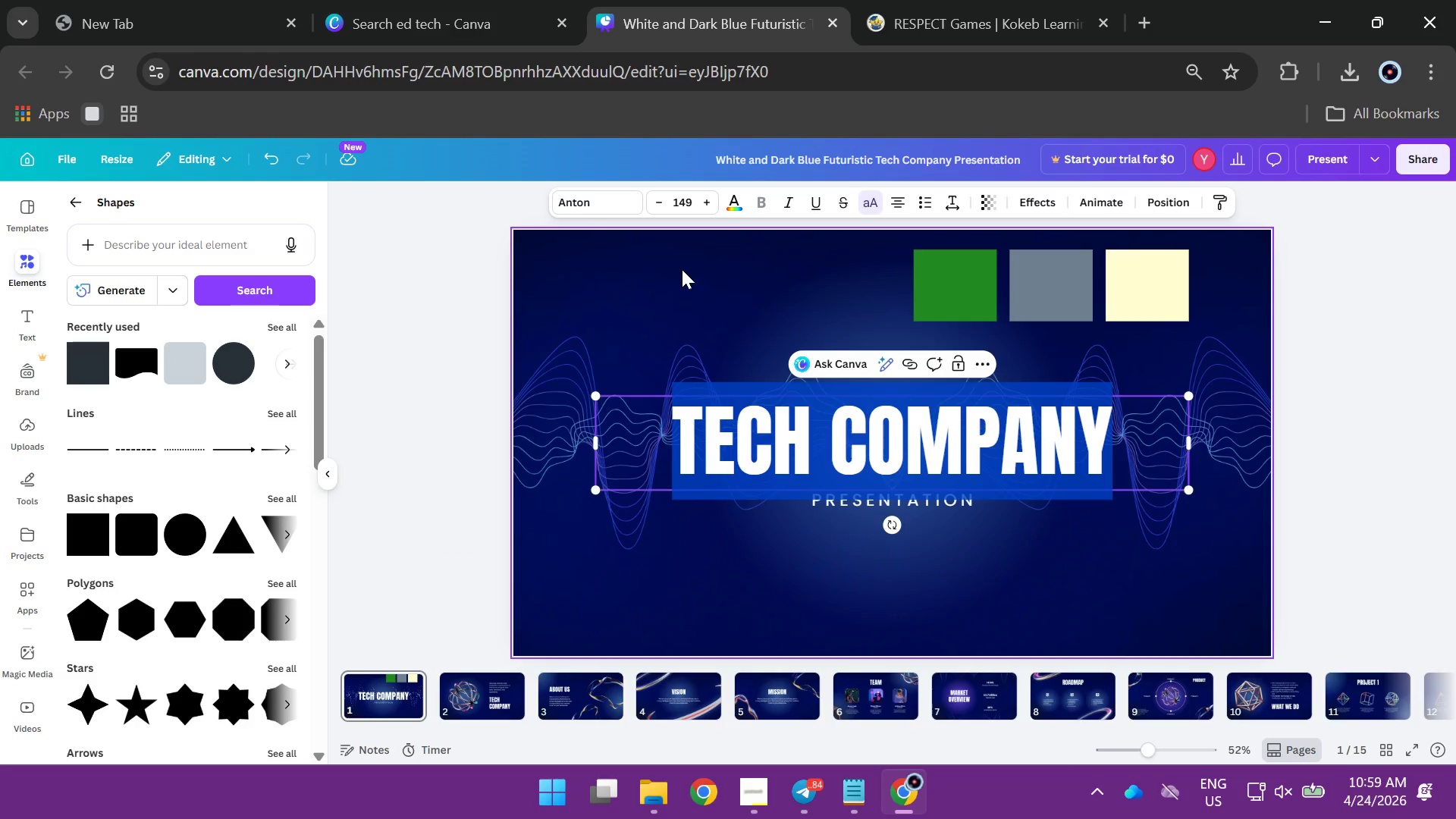 
type(The provence)
 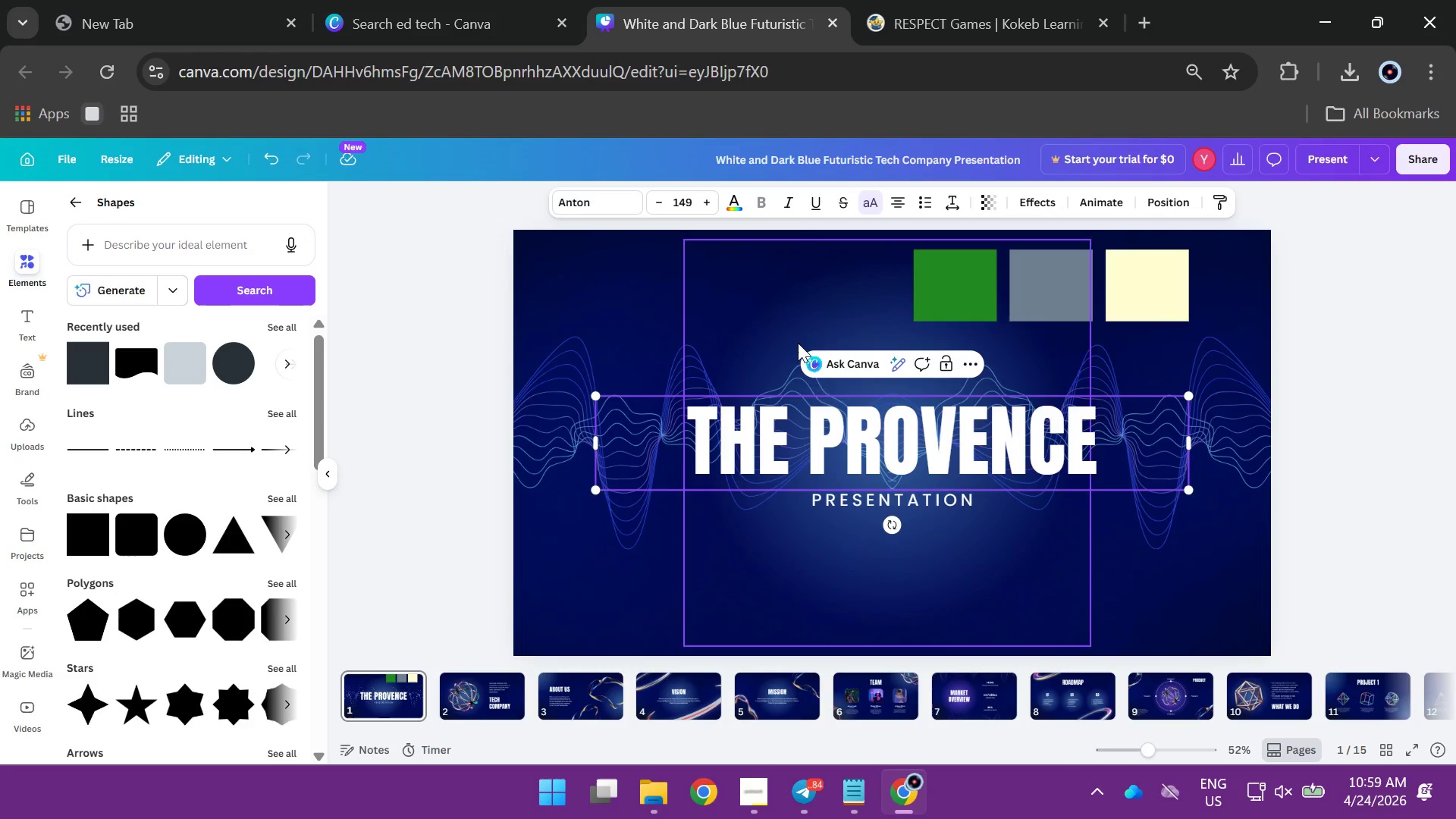 
left_click([838, 430])
 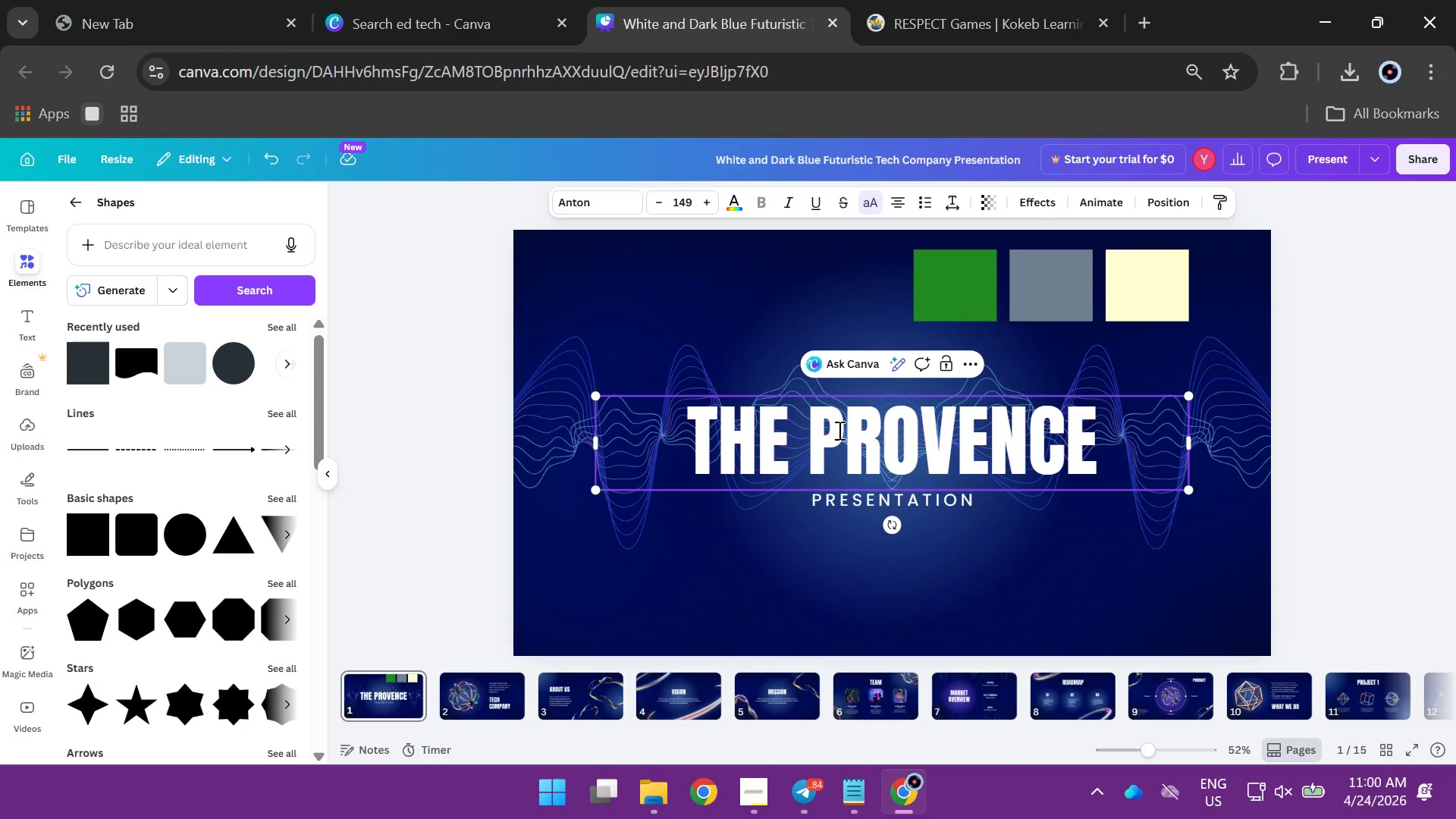 
key(Control+A)
 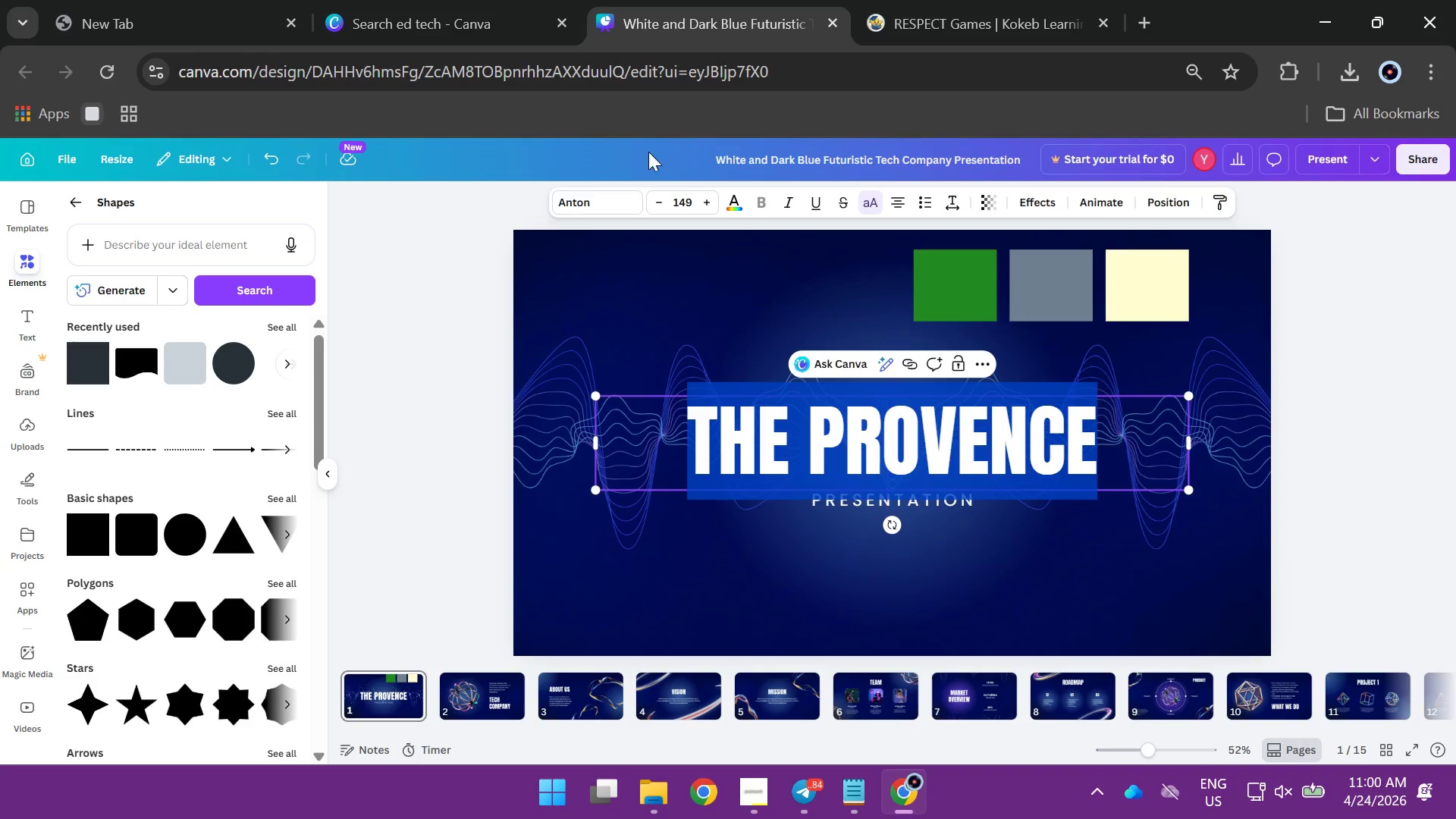 
left_click([625, 194])
 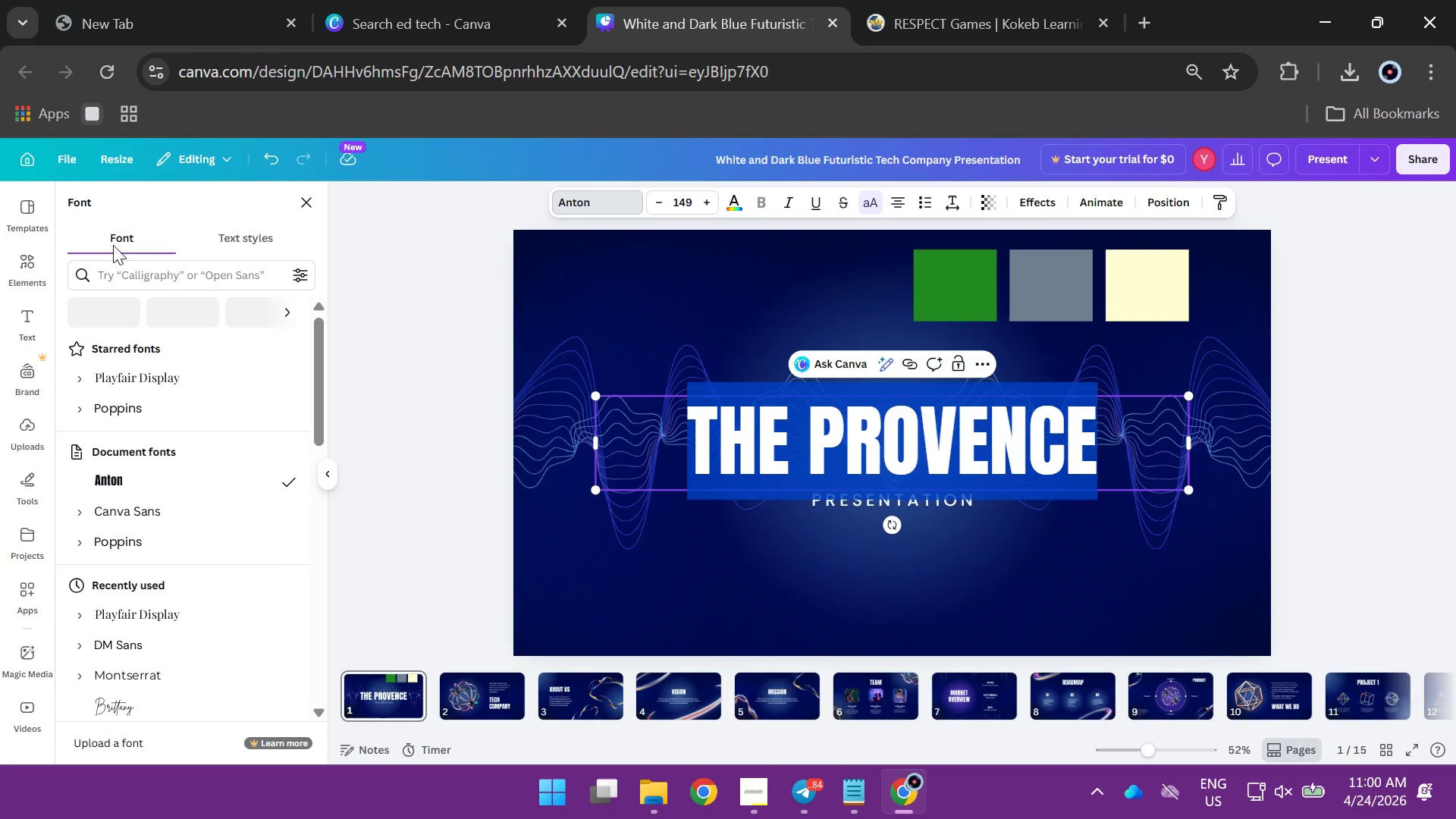 
left_click([127, 282])
 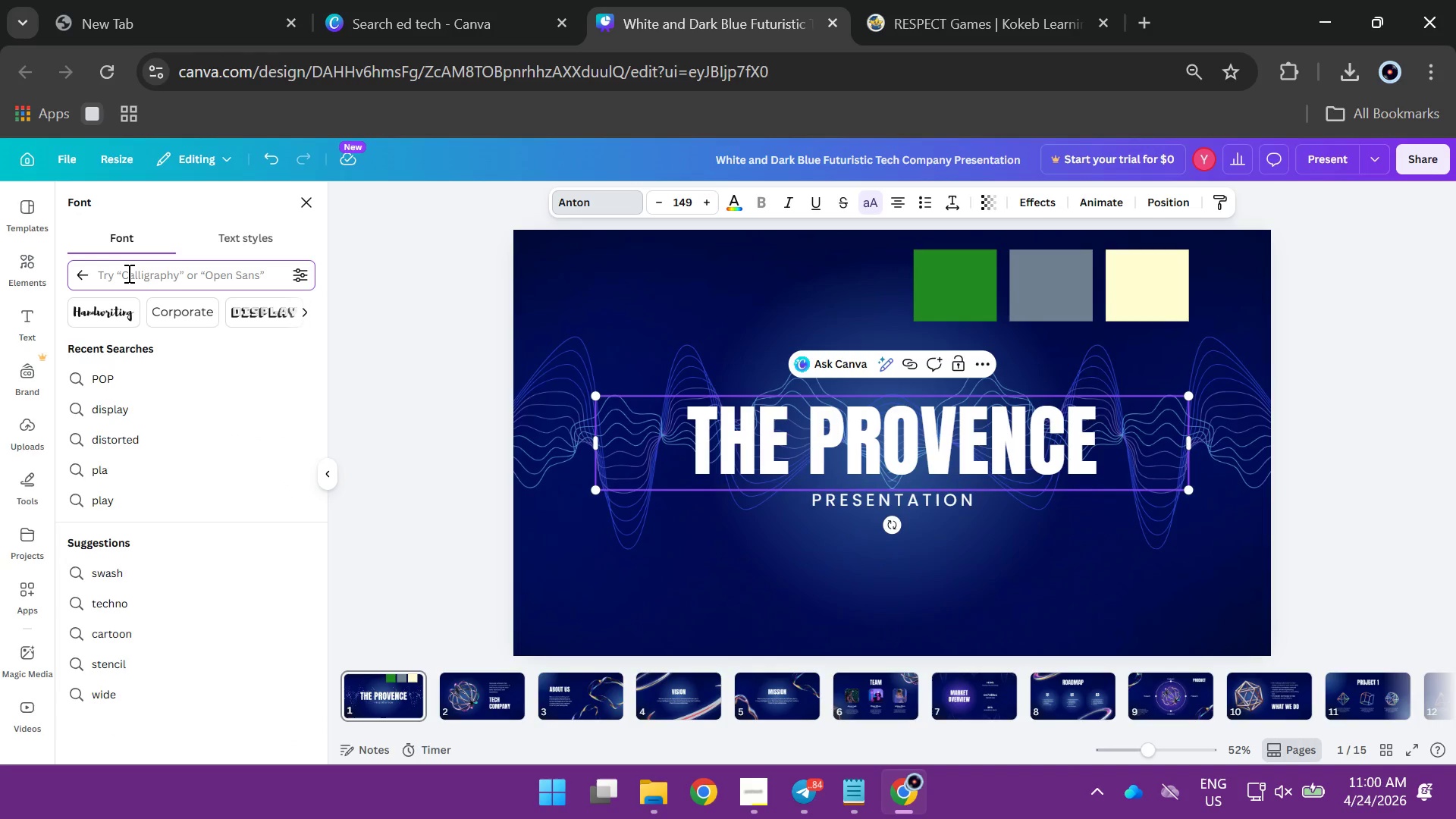 
type(play)
 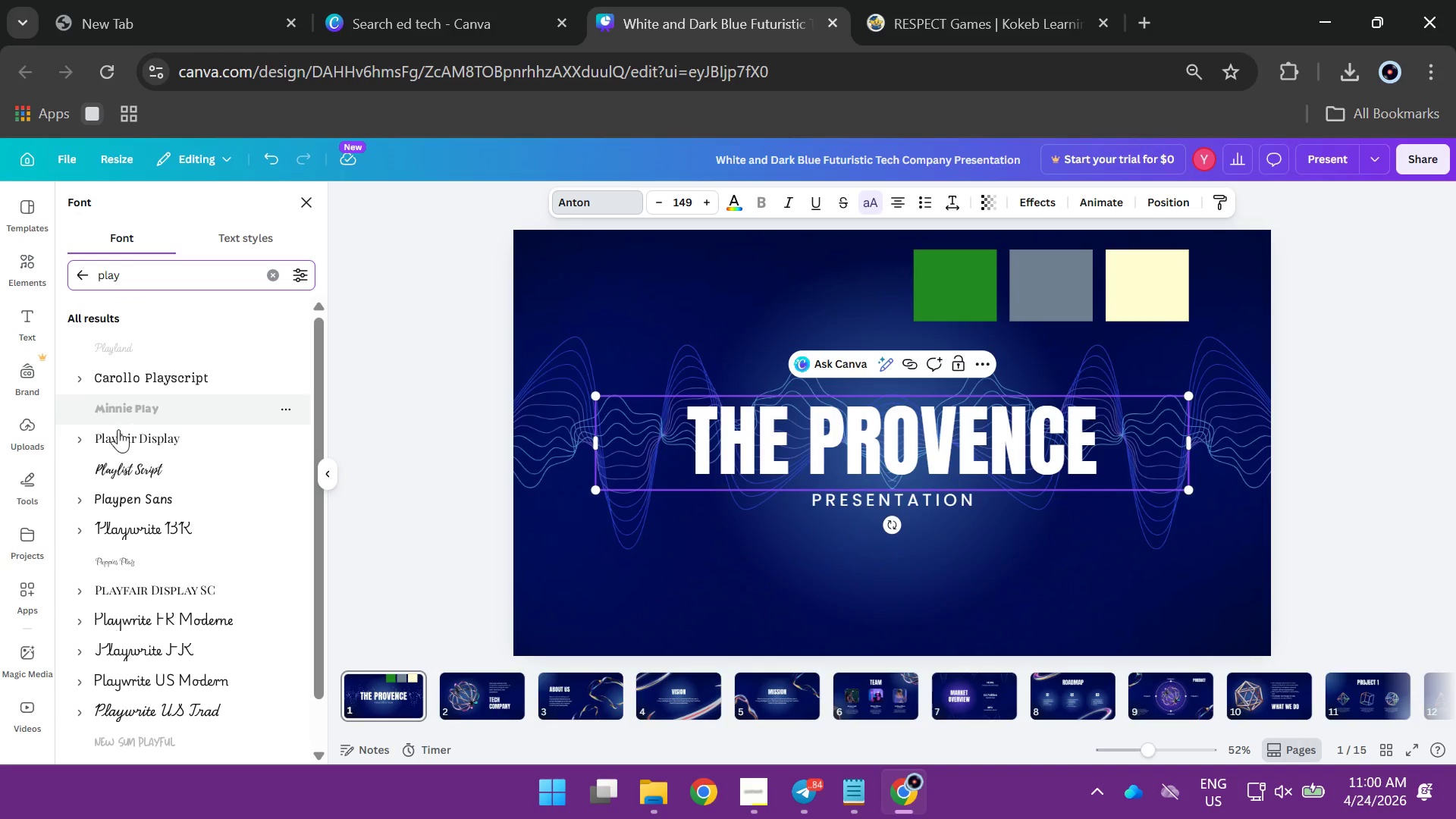 
left_click([118, 433])
 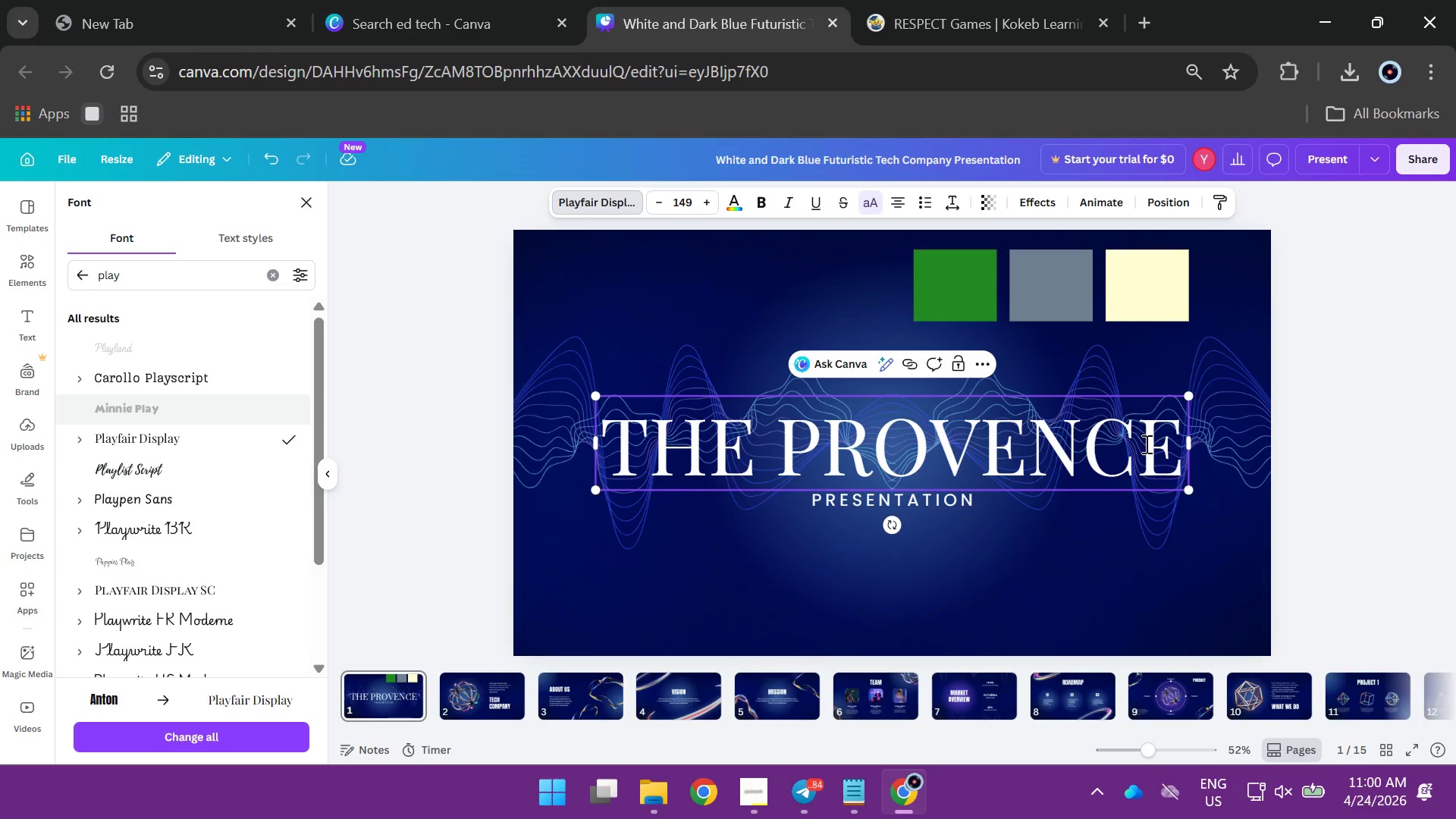 
left_click([1175, 450])
 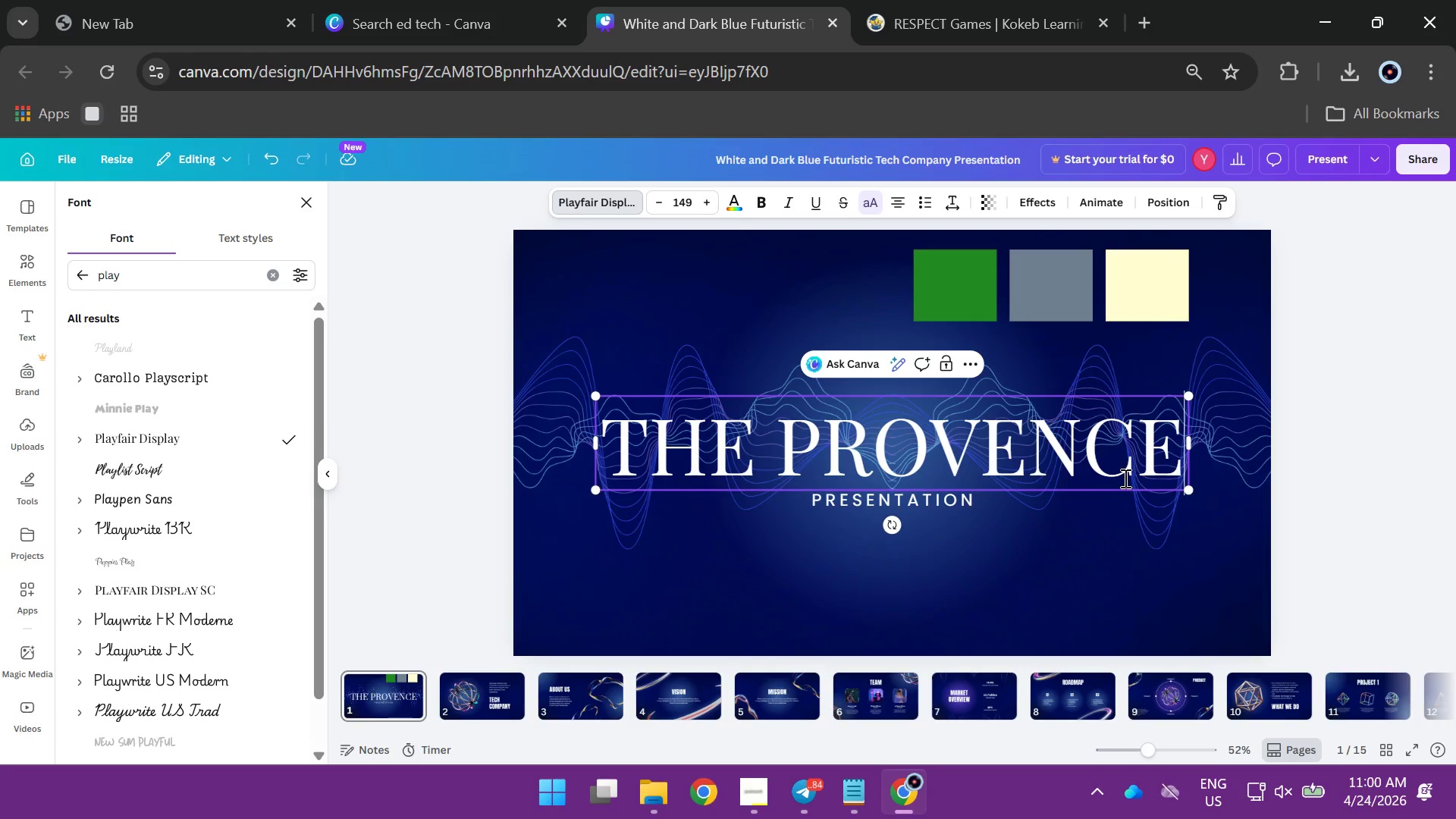 
type( Acada,)
key(Backspace)
type(my)
 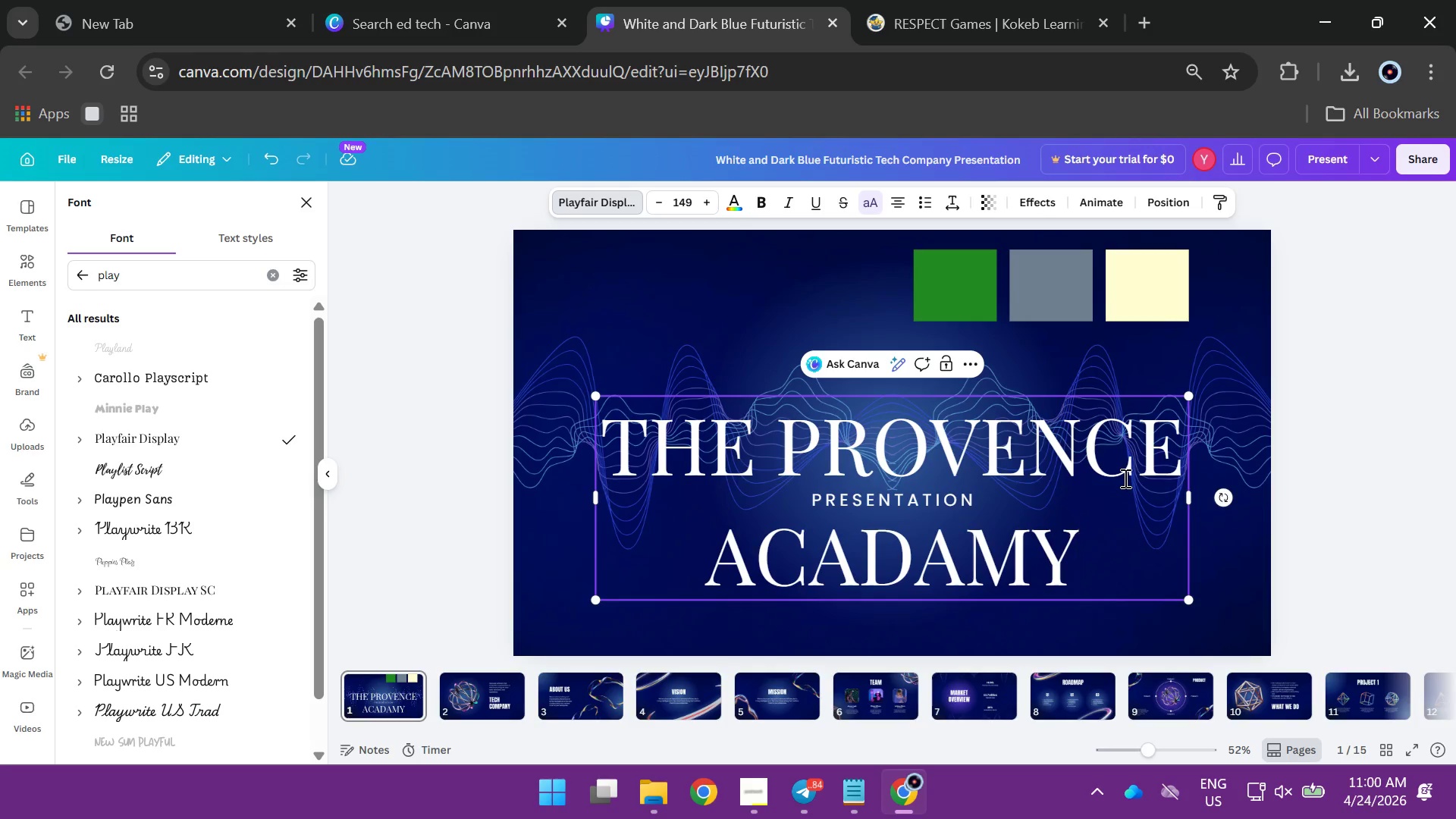 
left_click([1368, 391])
 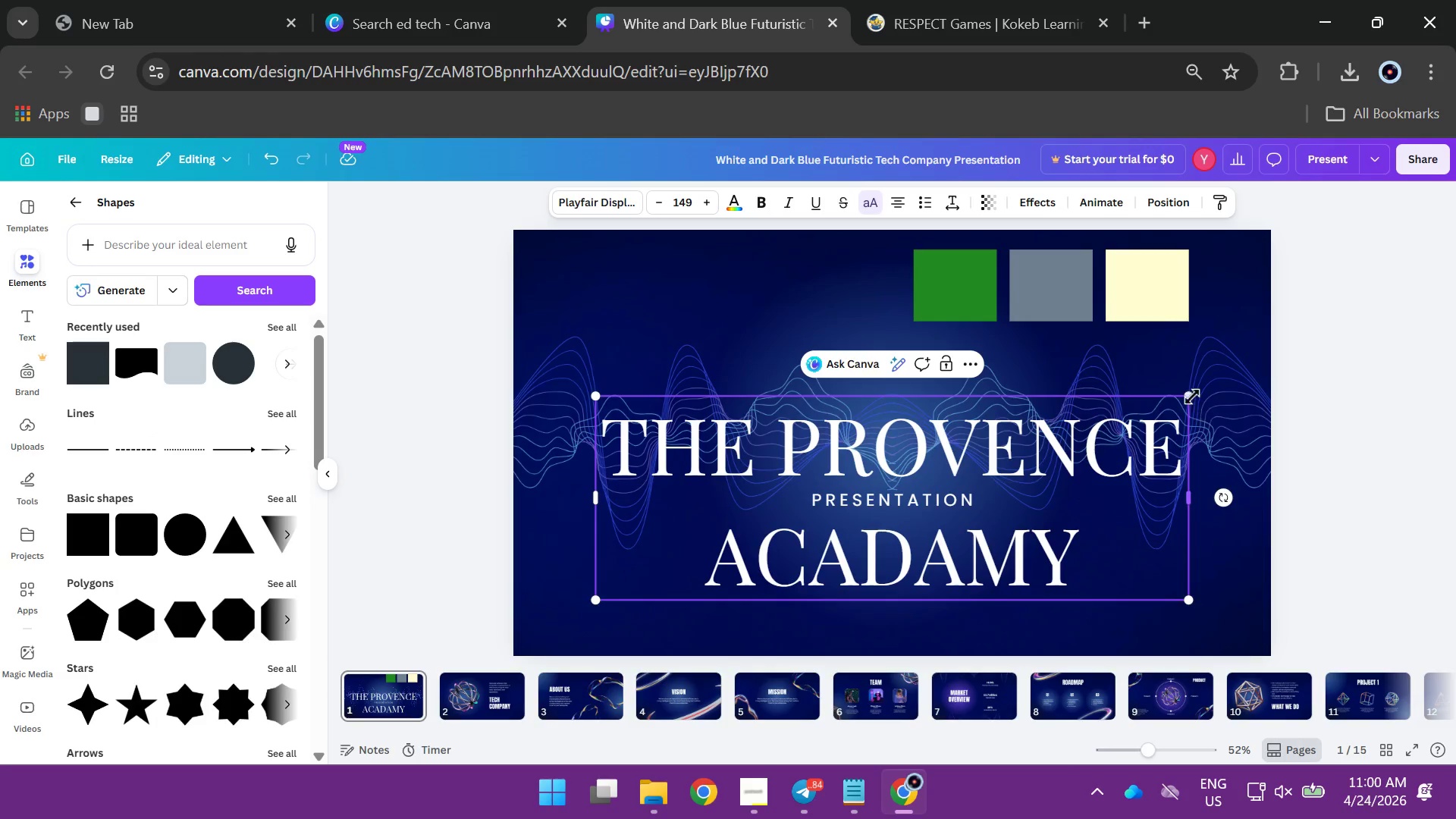 
left_click_drag(start_coordinate=[1188, 394], to_coordinate=[911, 512])
 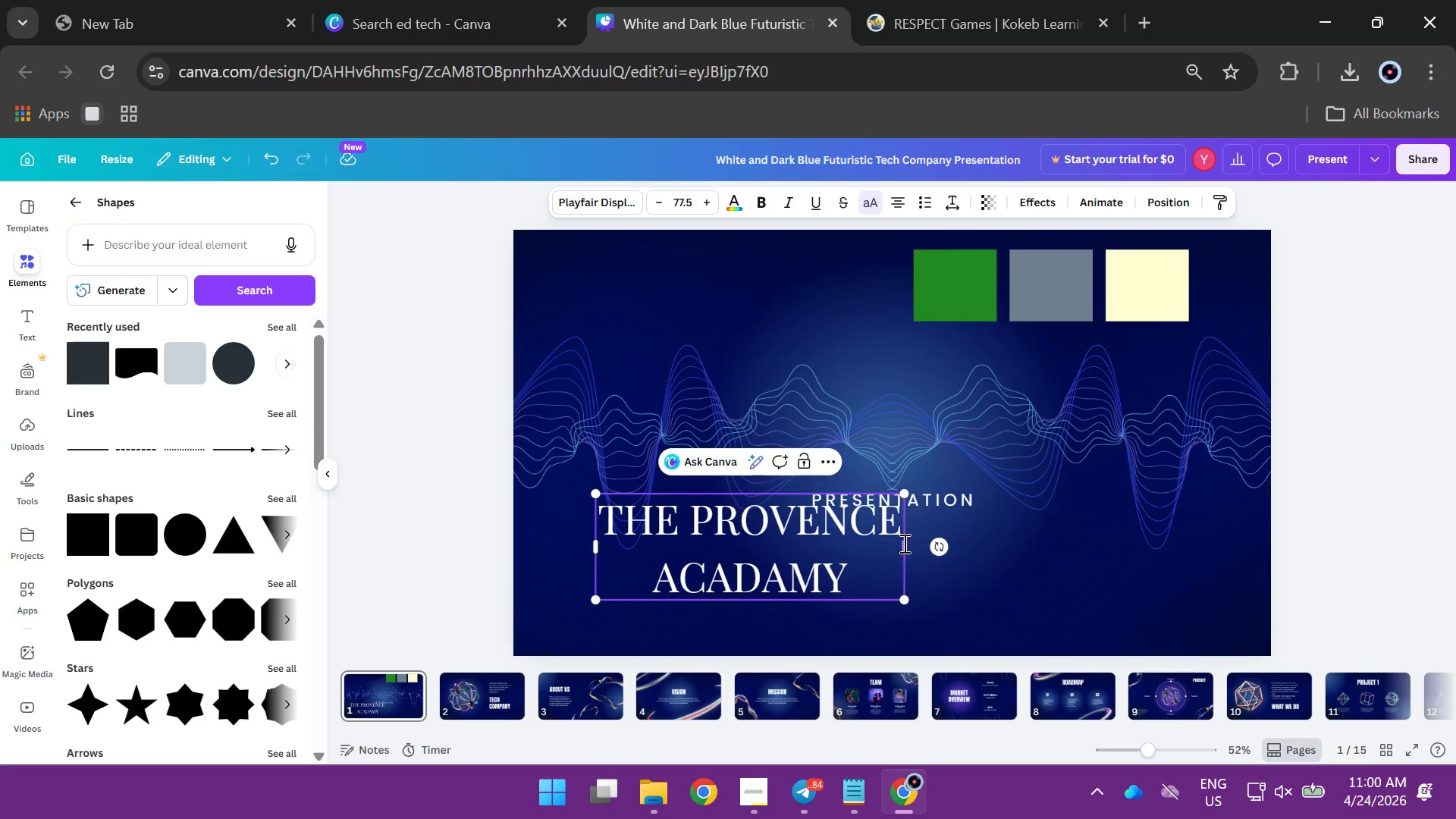 
left_click_drag(start_coordinate=[905, 544], to_coordinate=[1177, 524])
 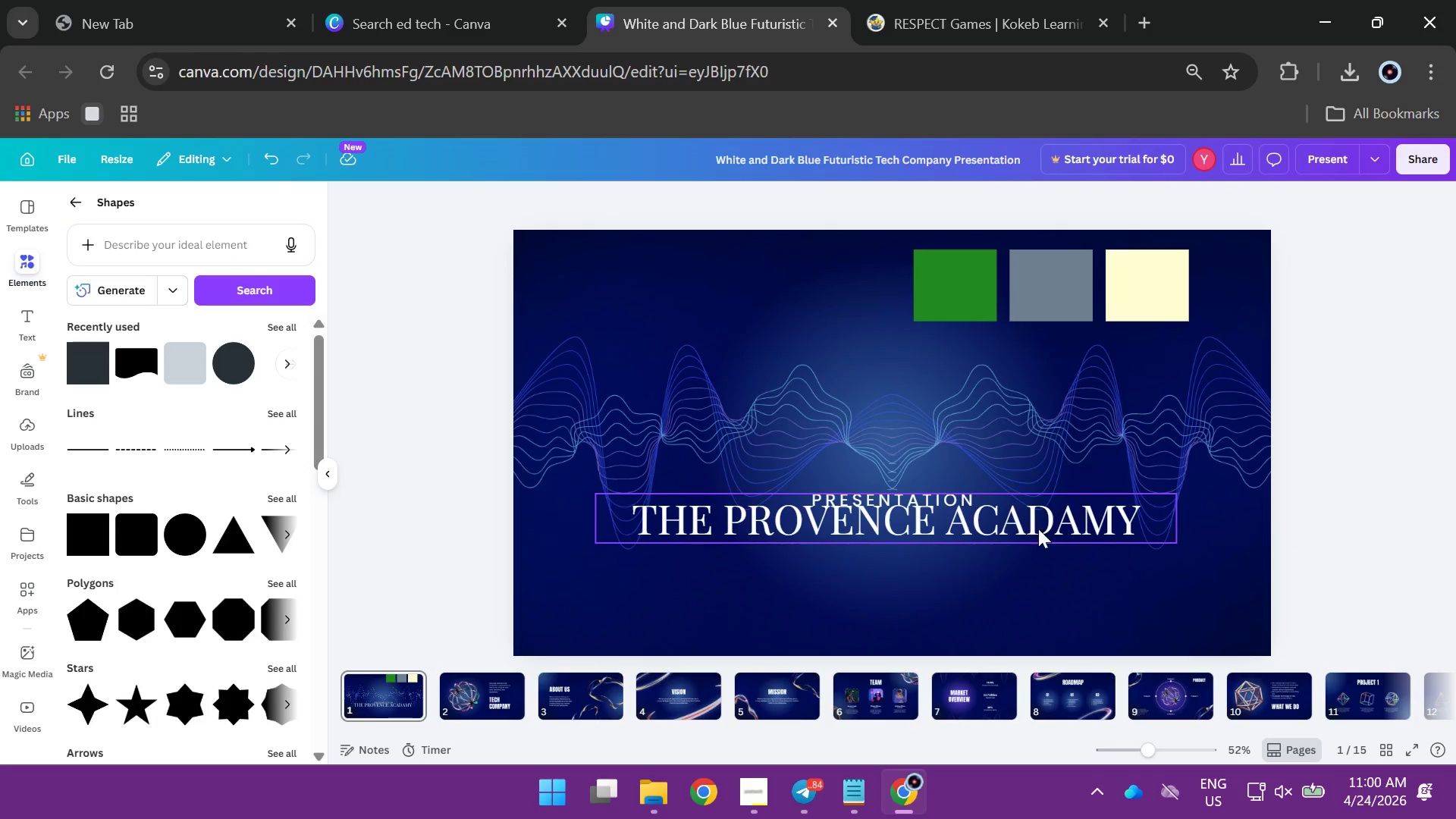 
left_click_drag(start_coordinate=[949, 519], to_coordinate=[911, 392])
 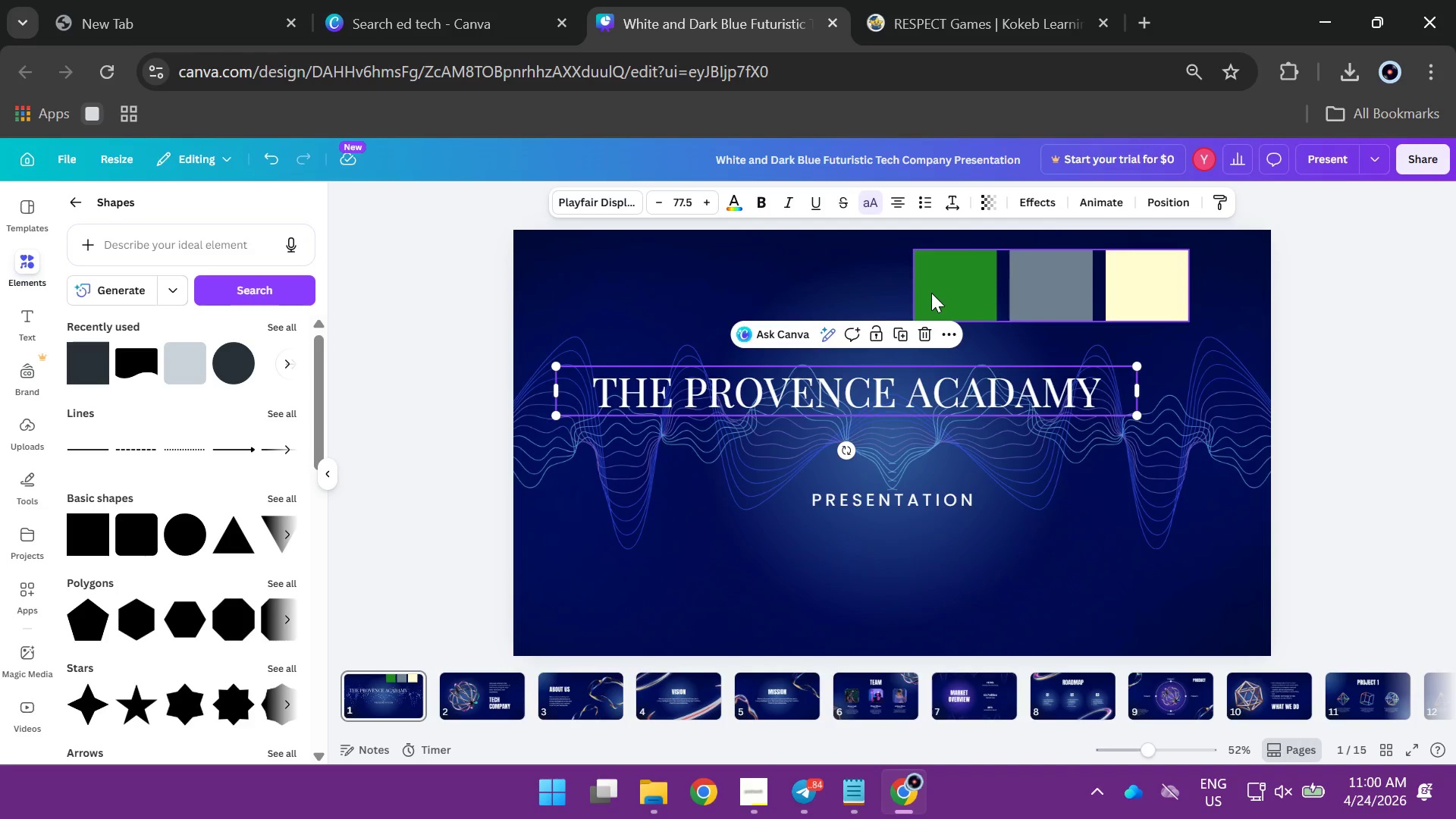 
left_click([942, 288])
 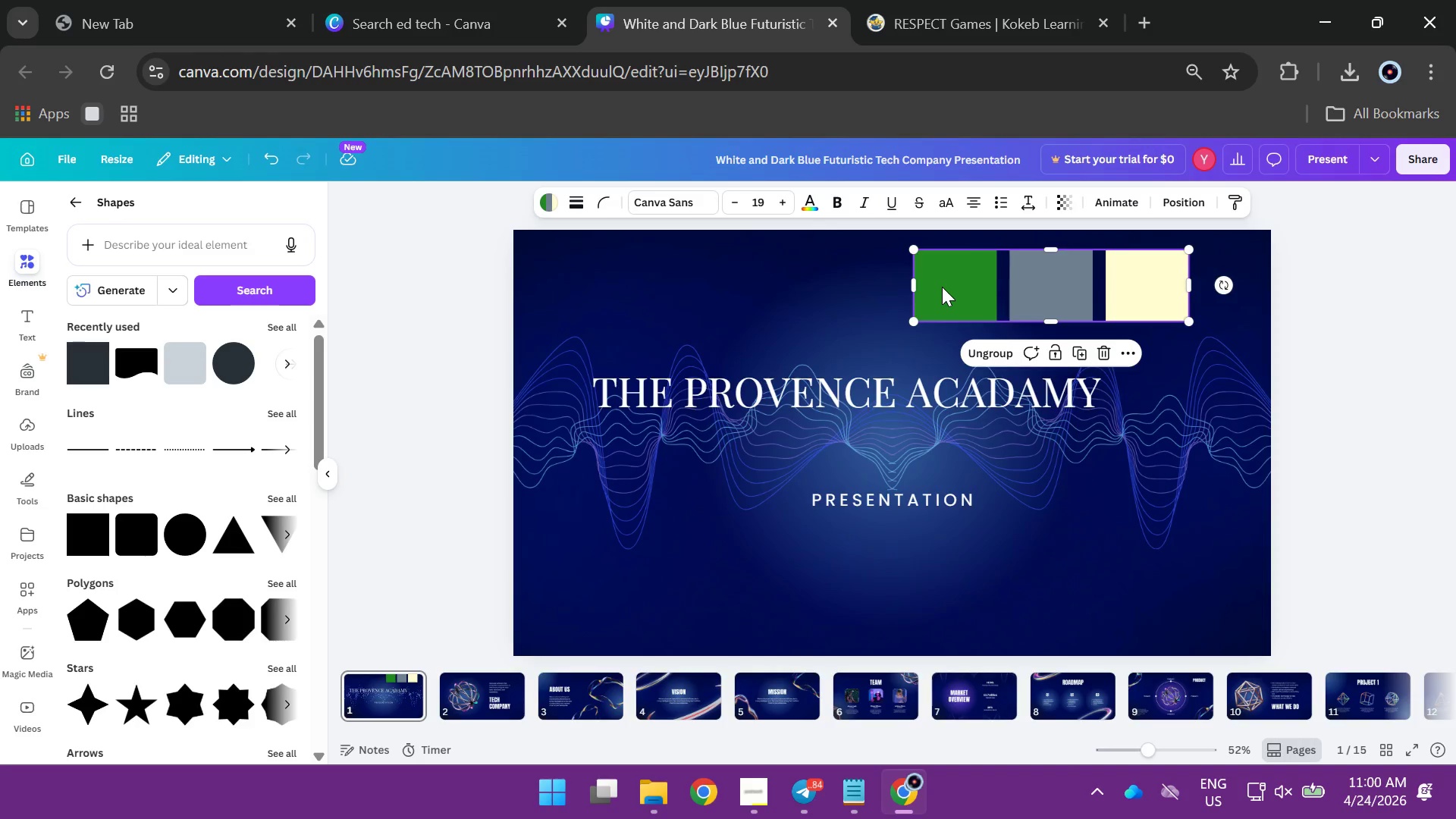 
key(Backspace)
 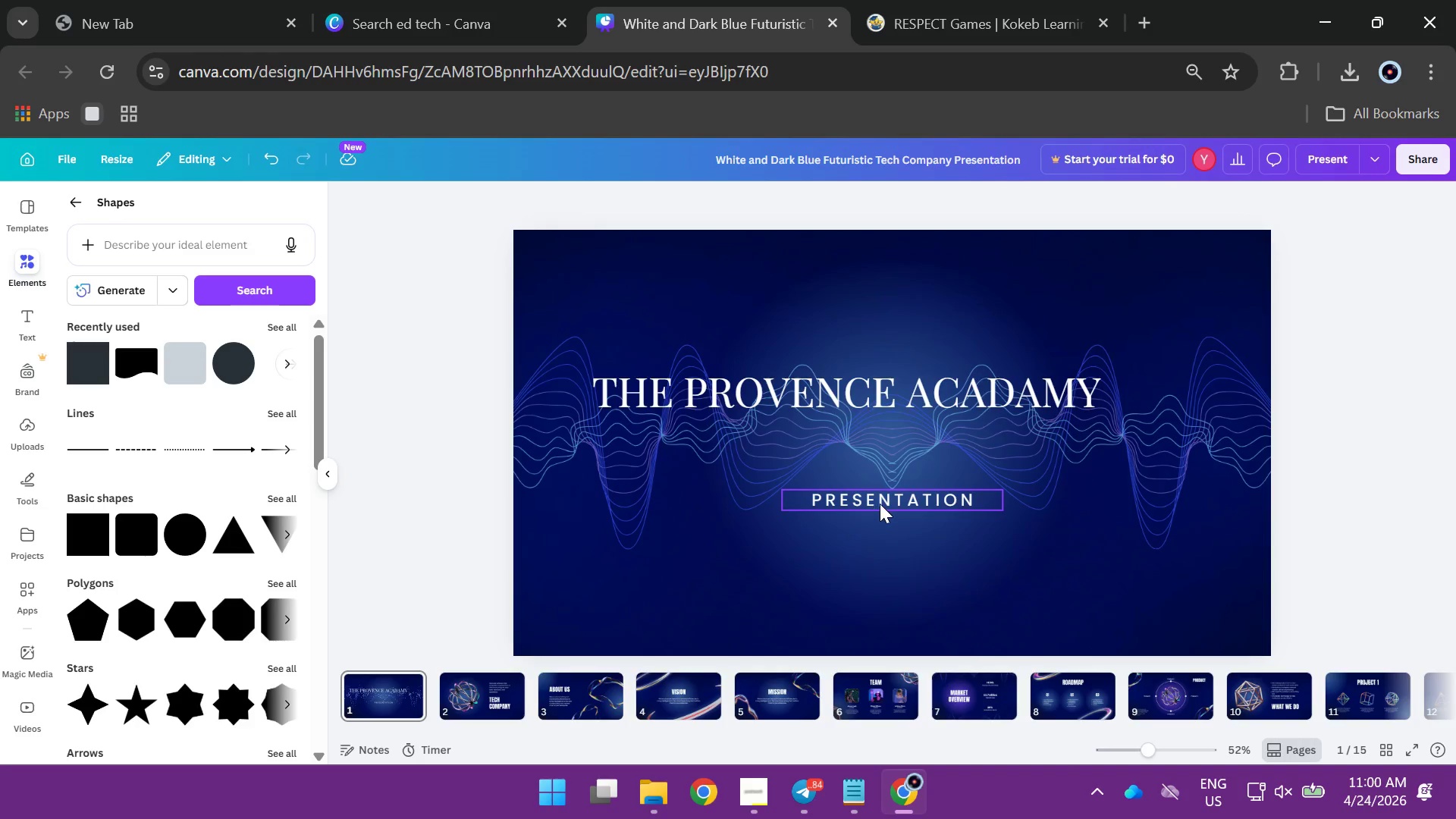 
left_click([881, 503])
 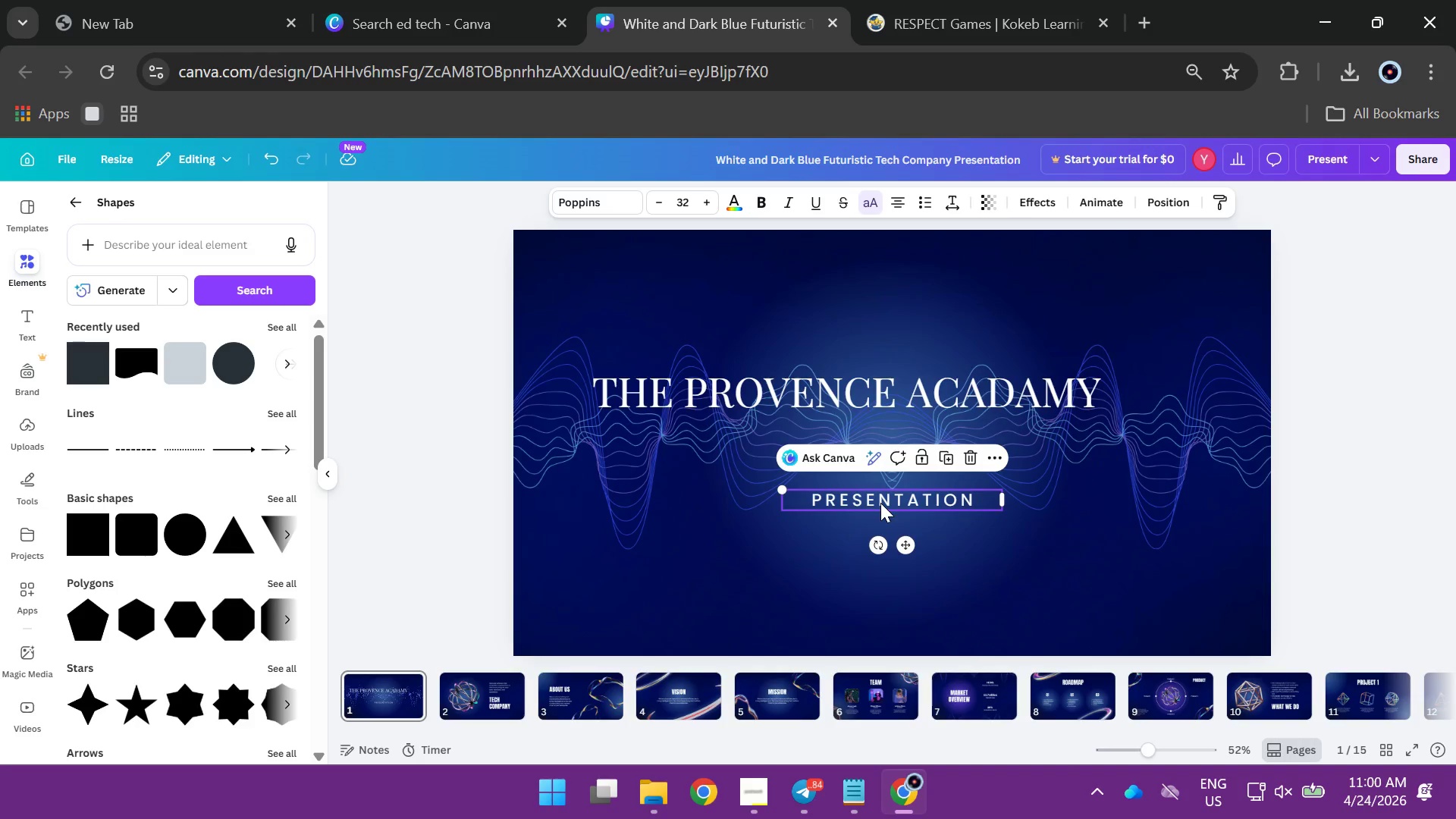 
key(Backspace)
 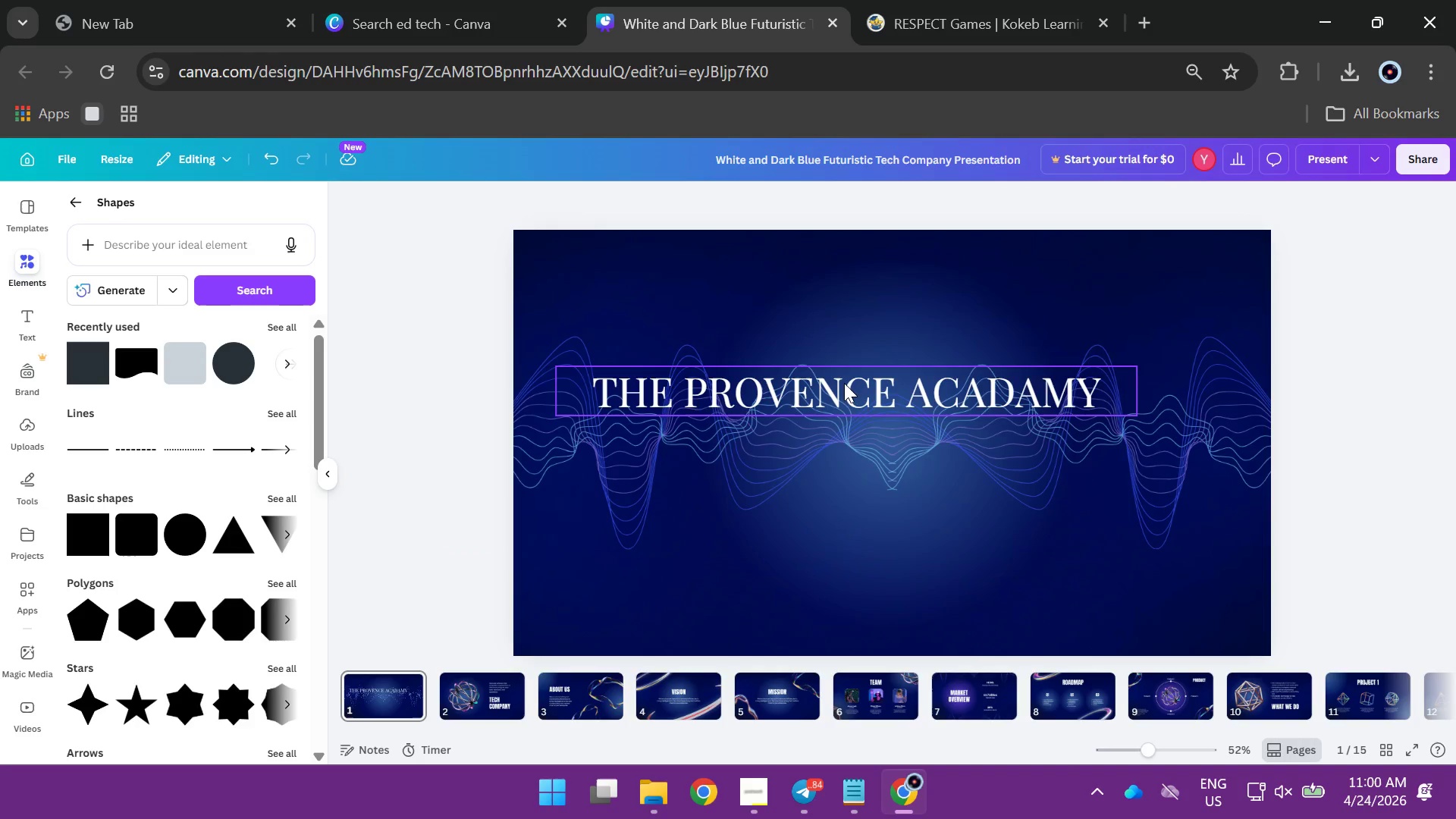 
left_click_drag(start_coordinate=[852, 391], to_coordinate=[838, 389])
 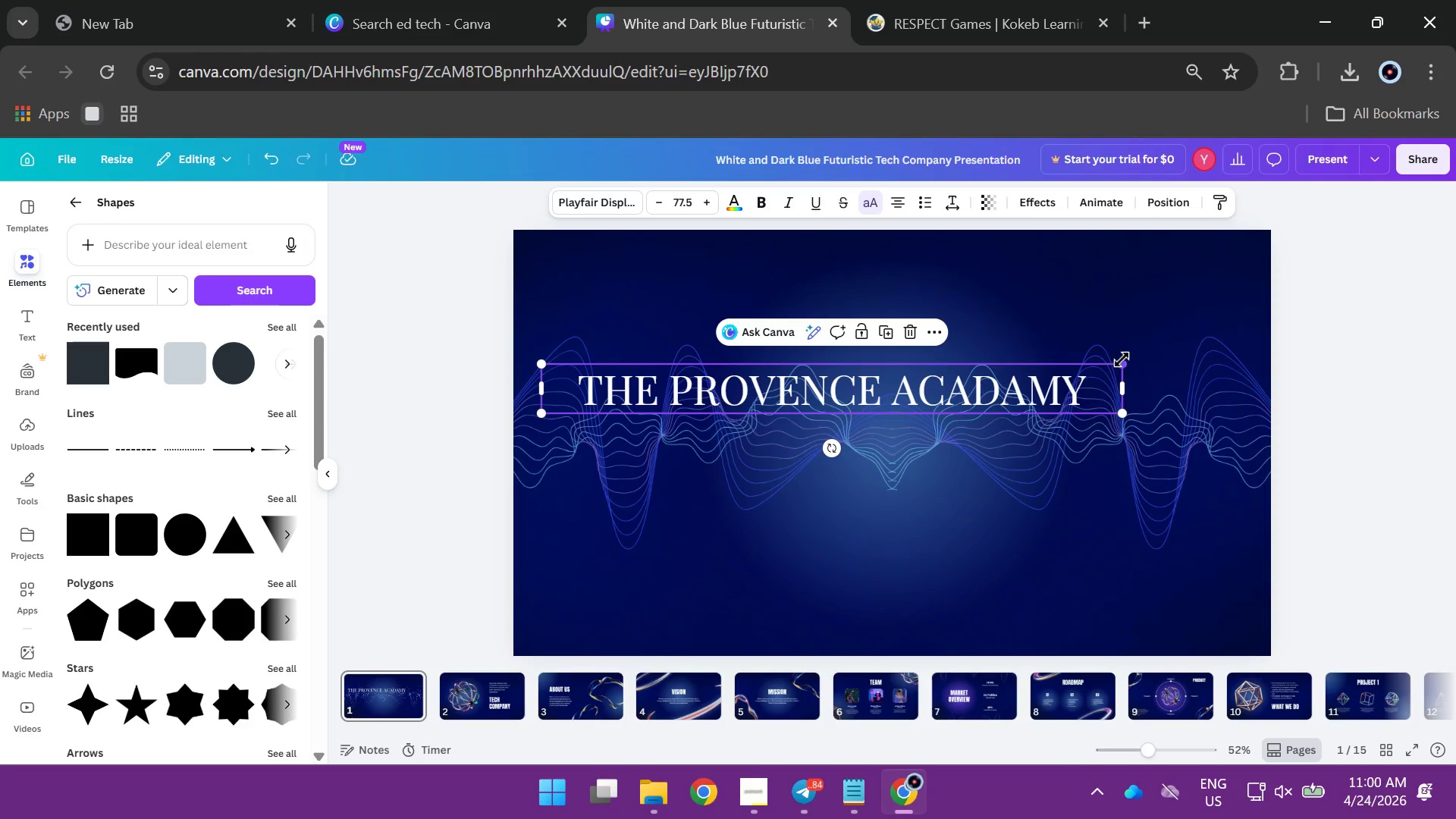 
left_click_drag(start_coordinate=[1120, 363], to_coordinate=[1013, 383])
 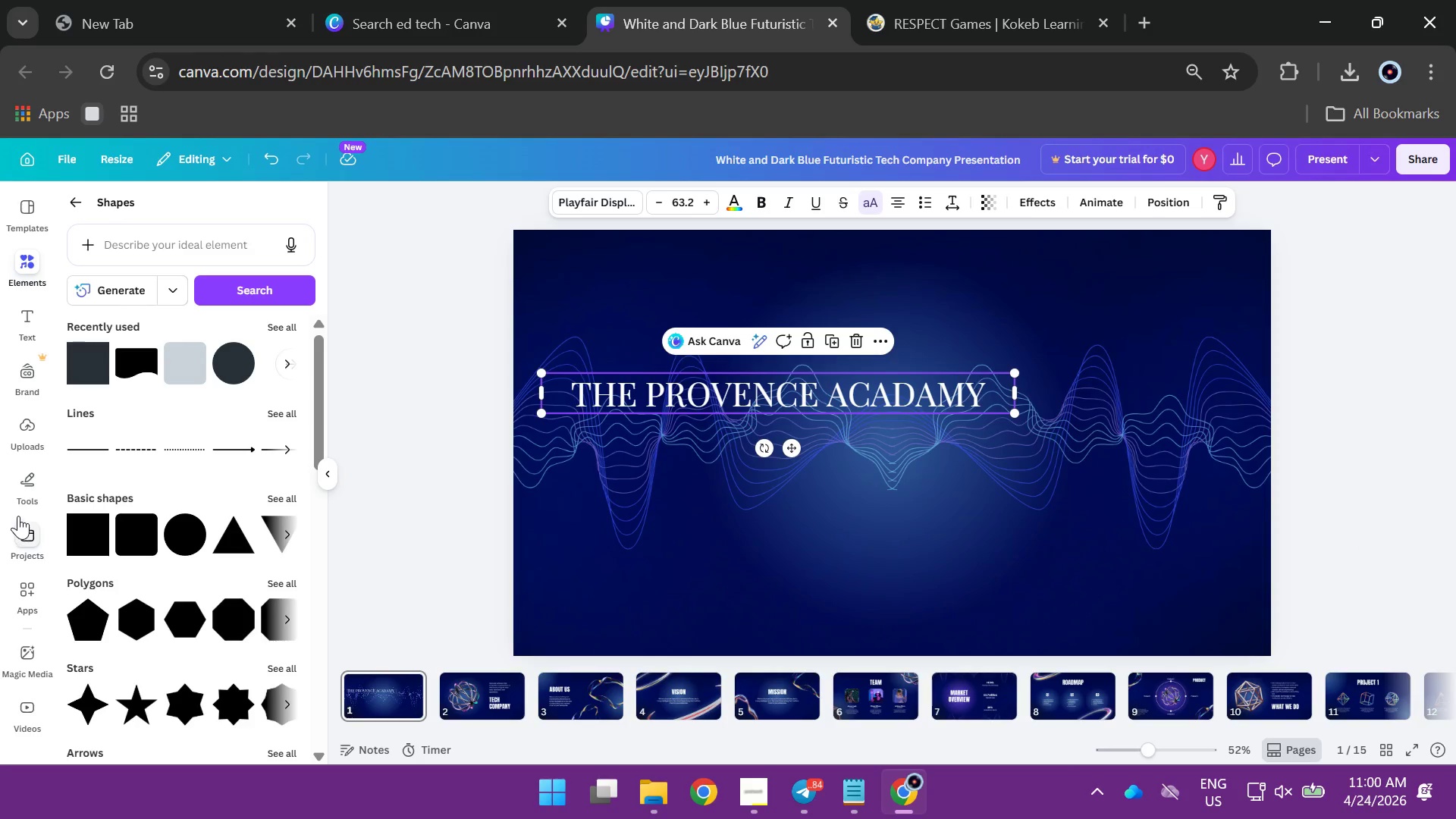 
scroll: coordinate [21, 359], scroll_direction: up, amount: 1.0
 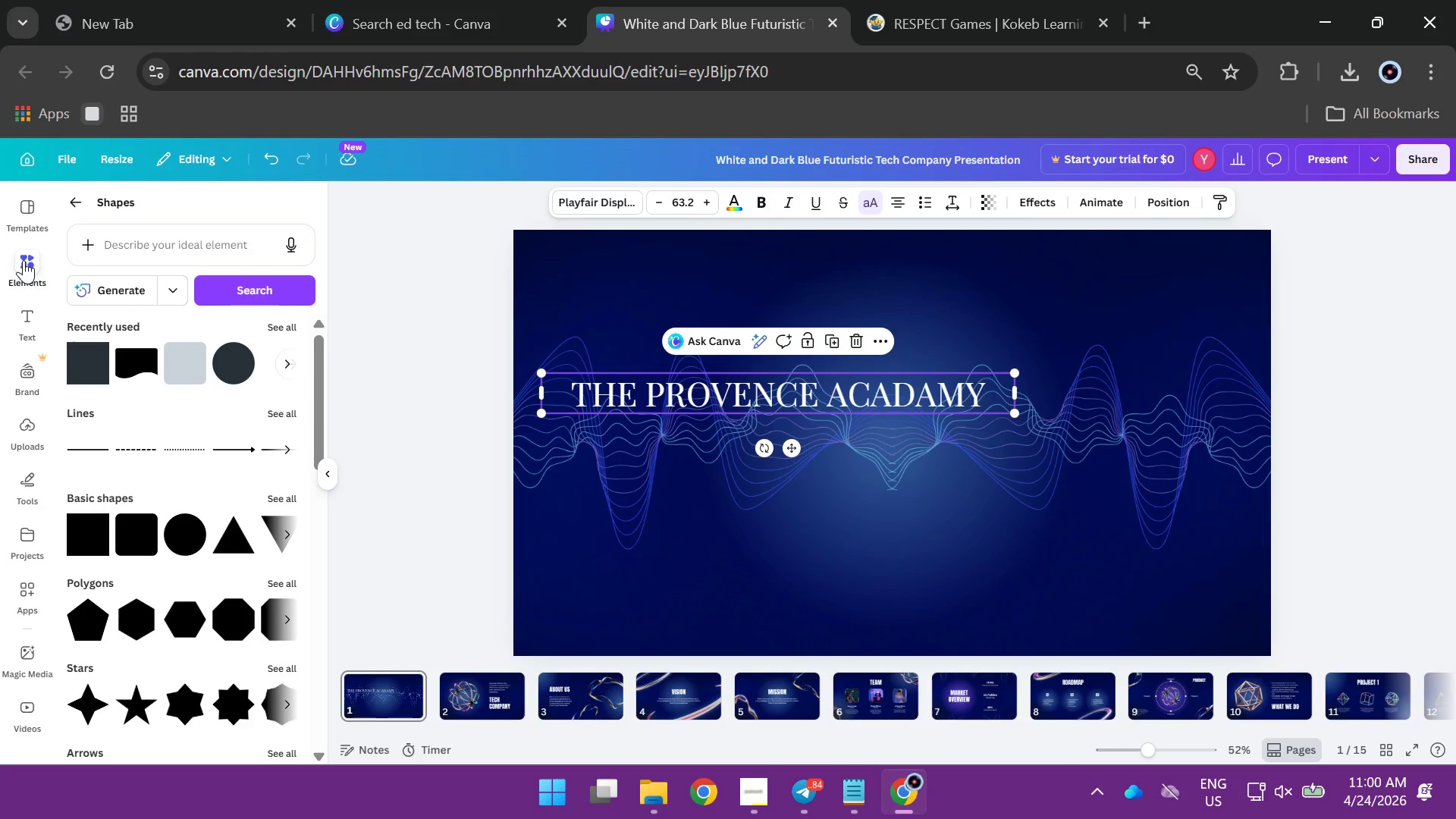 
left_click([24, 260])
 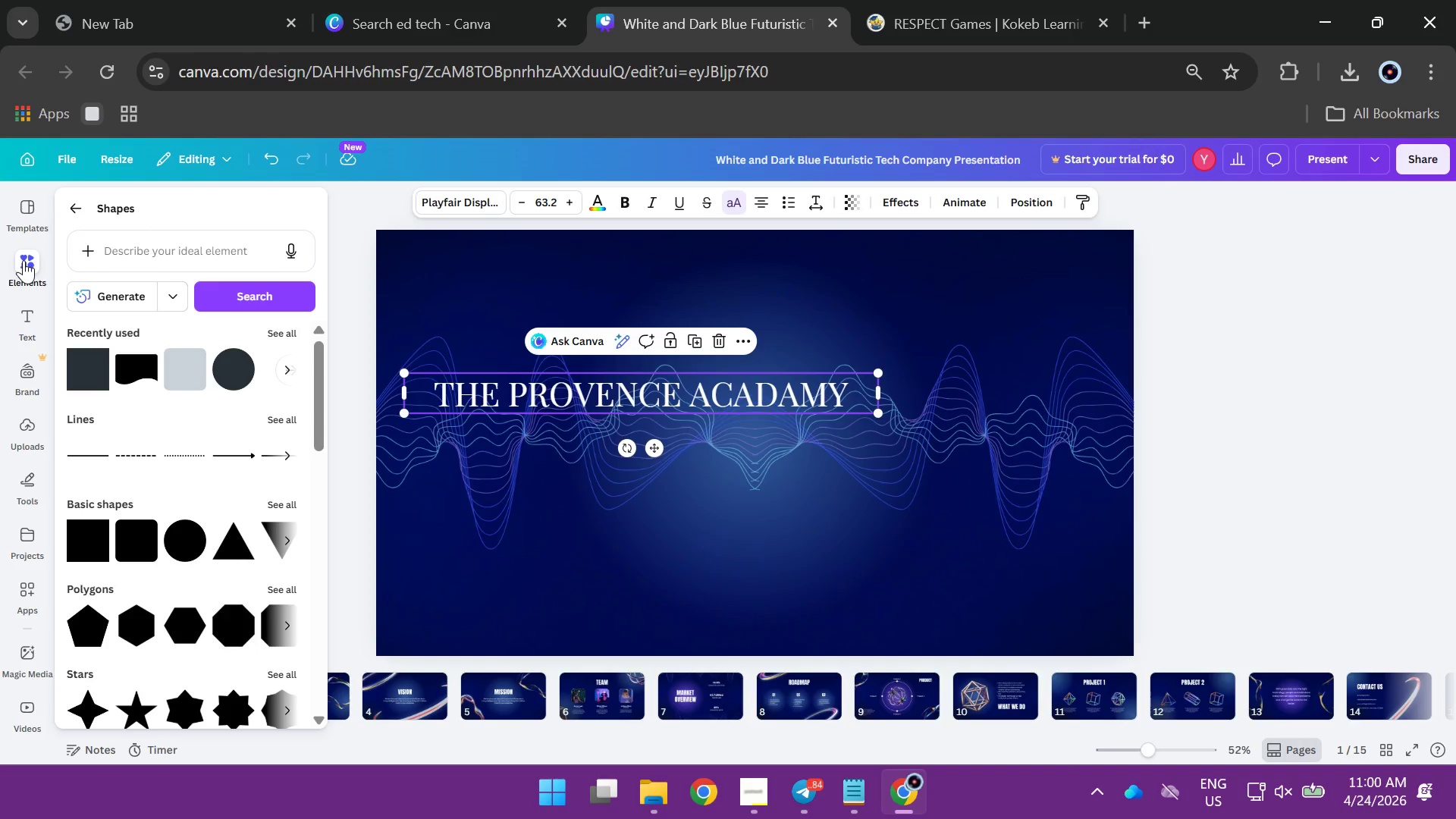 
left_click([24, 260])
 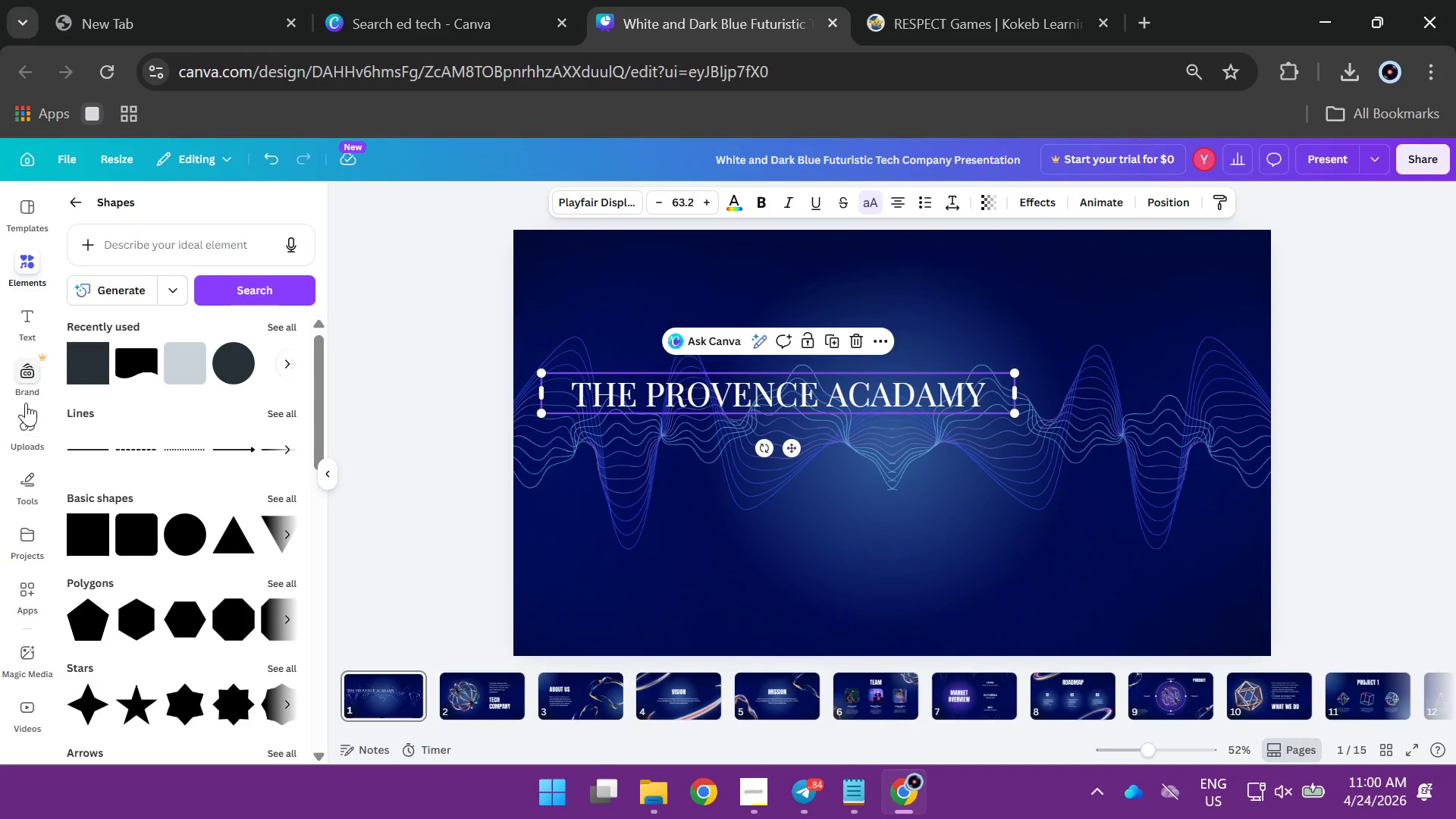 
scroll: coordinate [152, 458], scroll_direction: up, amount: 4.0
 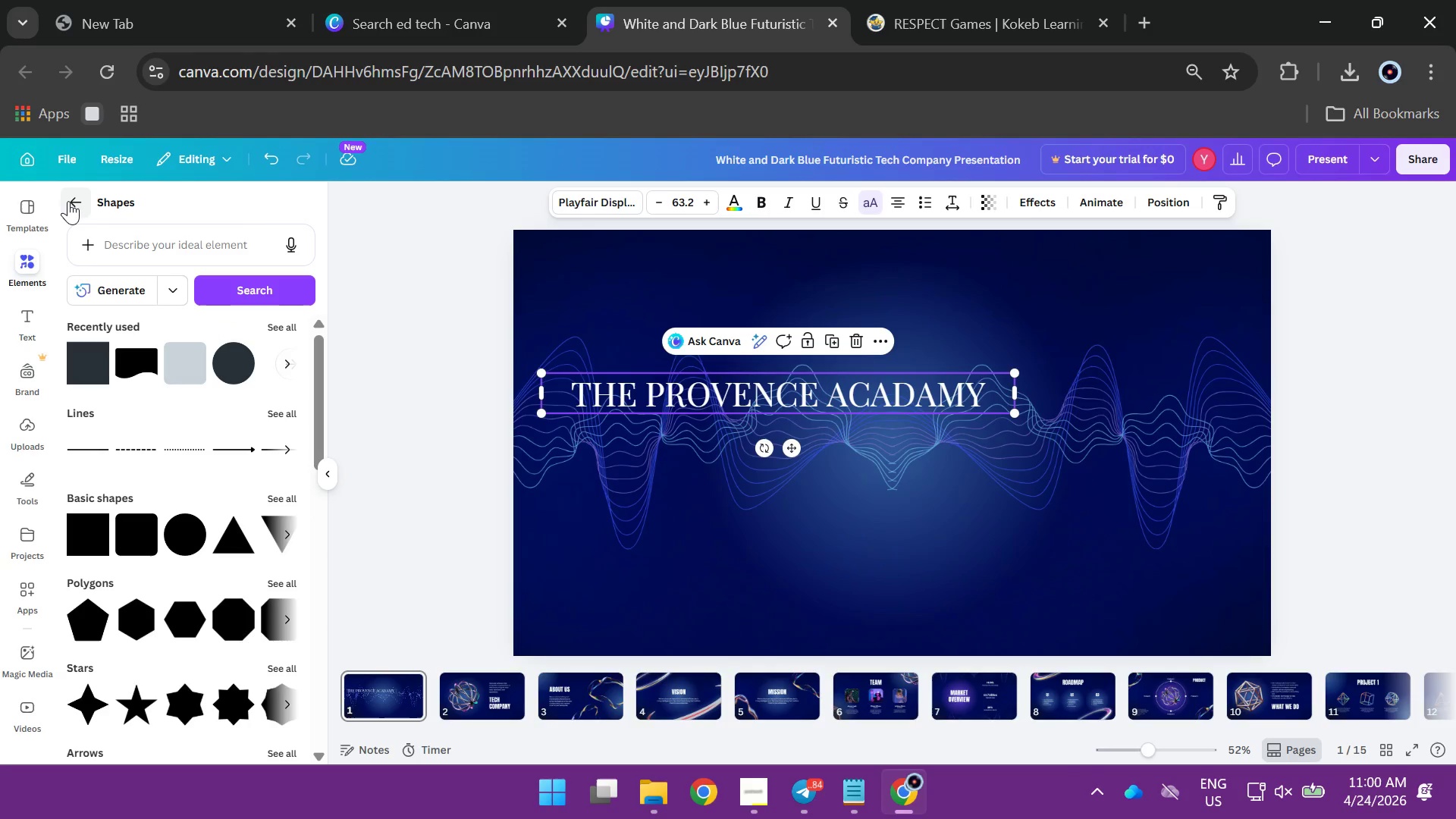 
left_click([68, 201])
 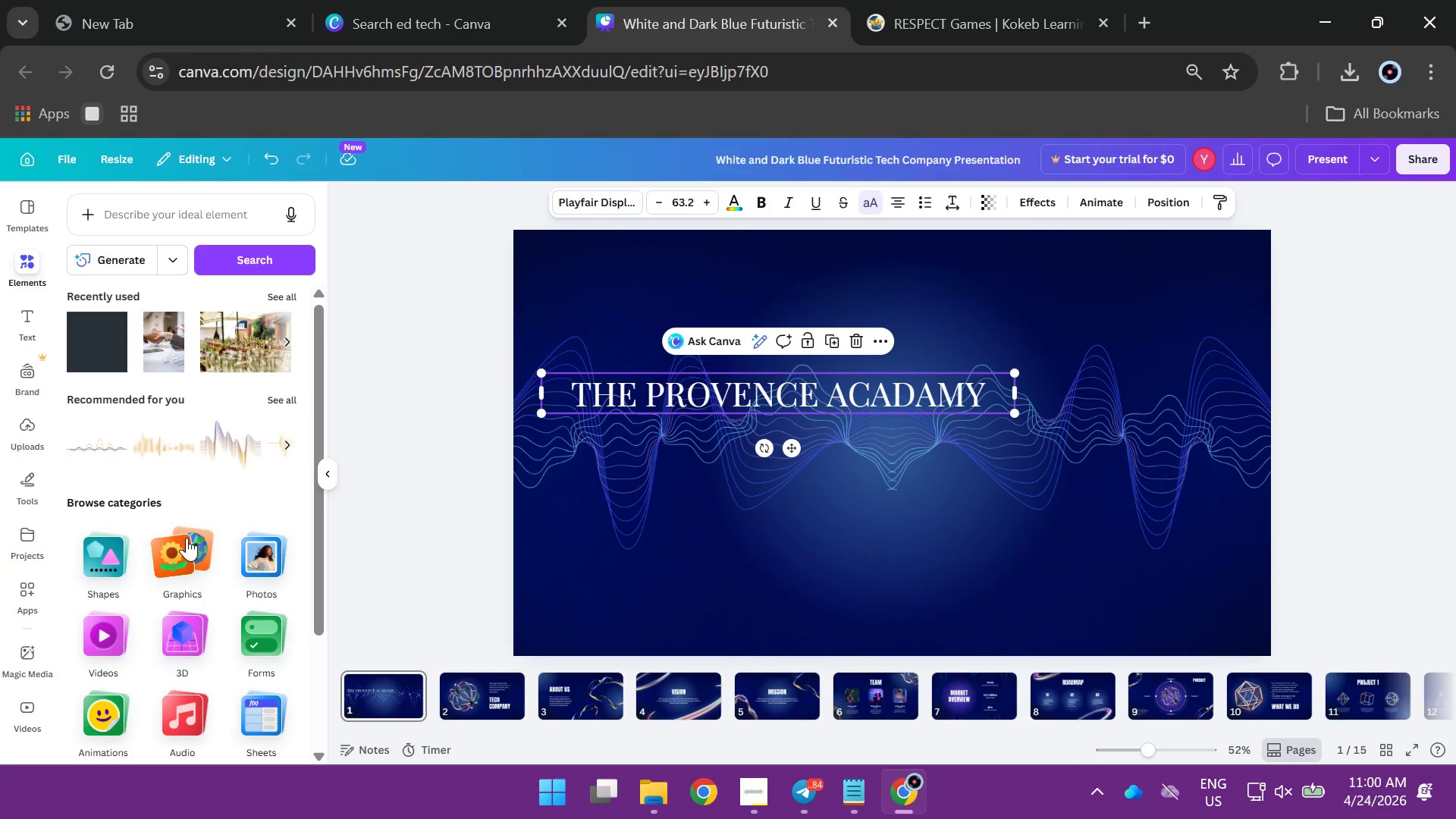 
scroll: coordinate [190, 541], scroll_direction: none, amount: 0.0
 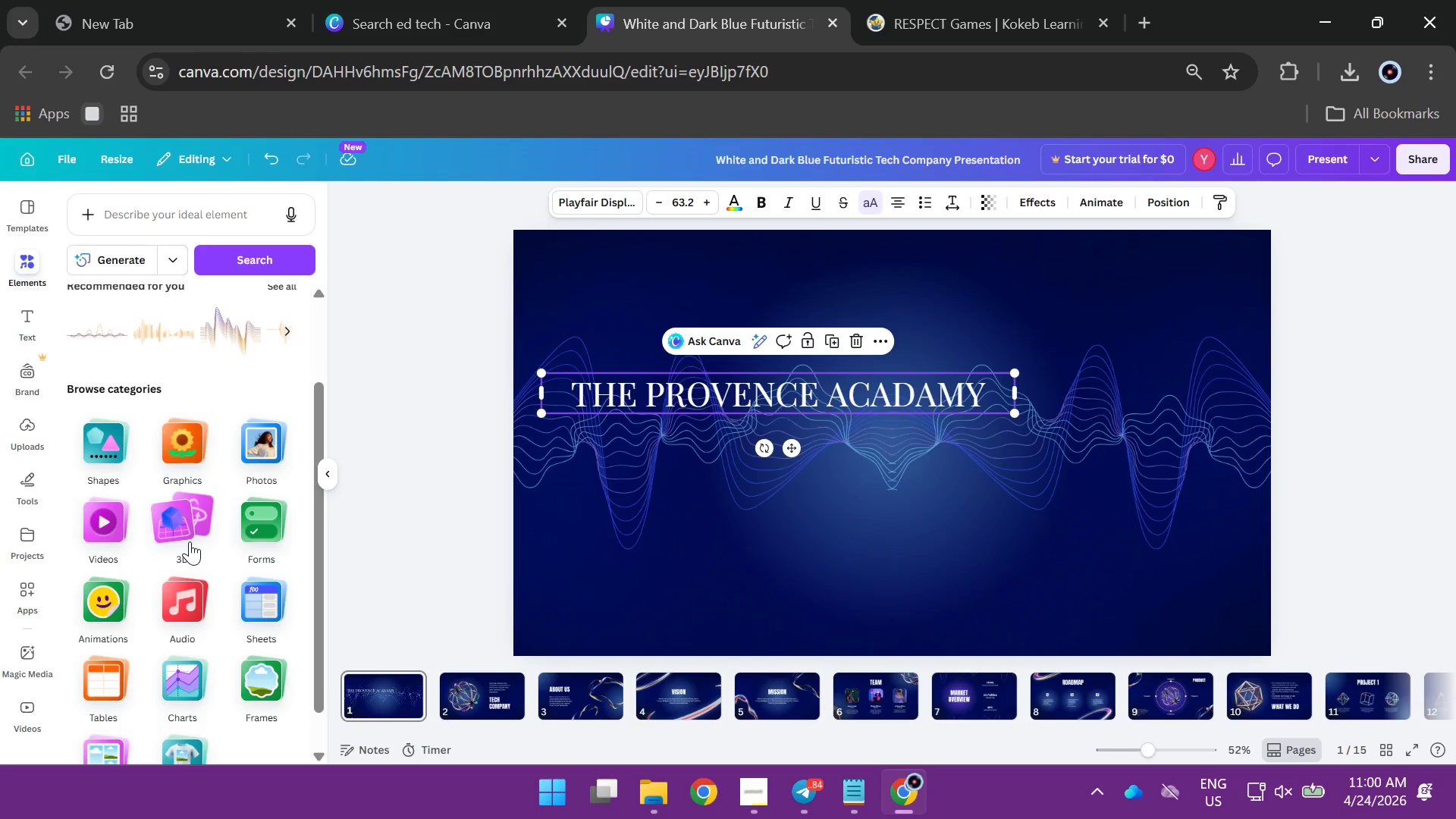 
scroll: coordinate [190, 541], scroll_direction: down, amount: 2.0
 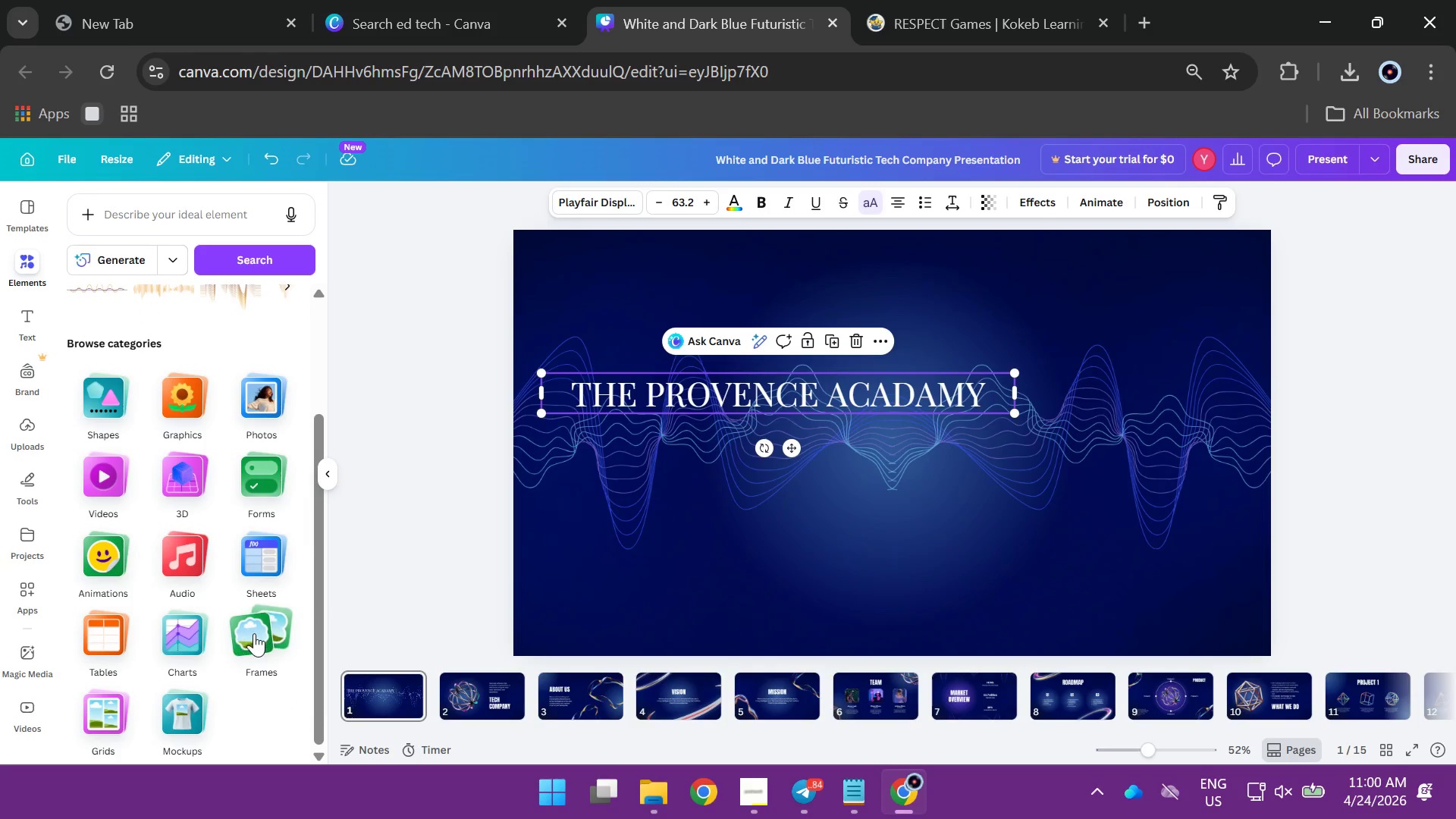 
left_click([254, 633])
 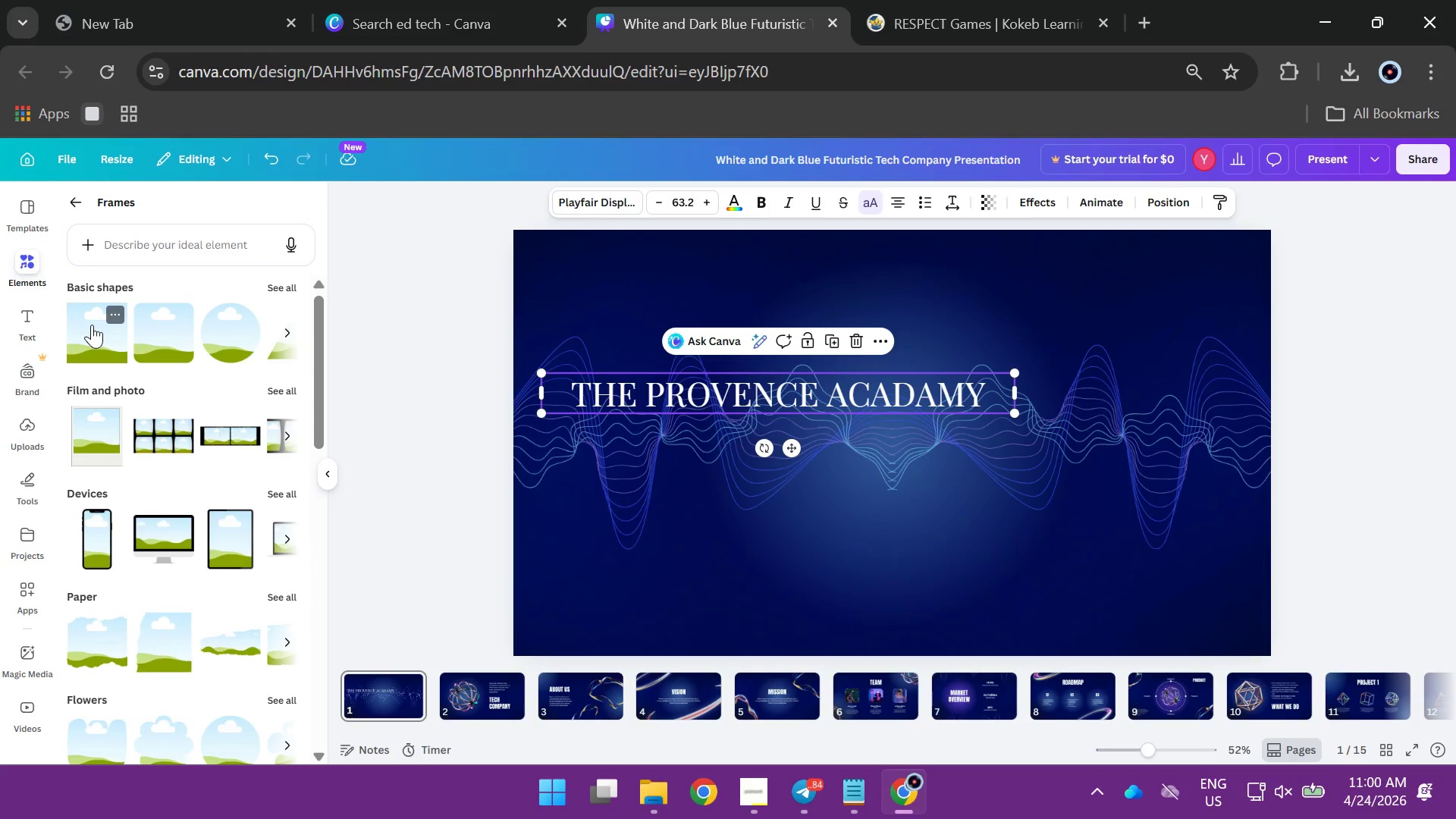 
left_click([92, 325])
 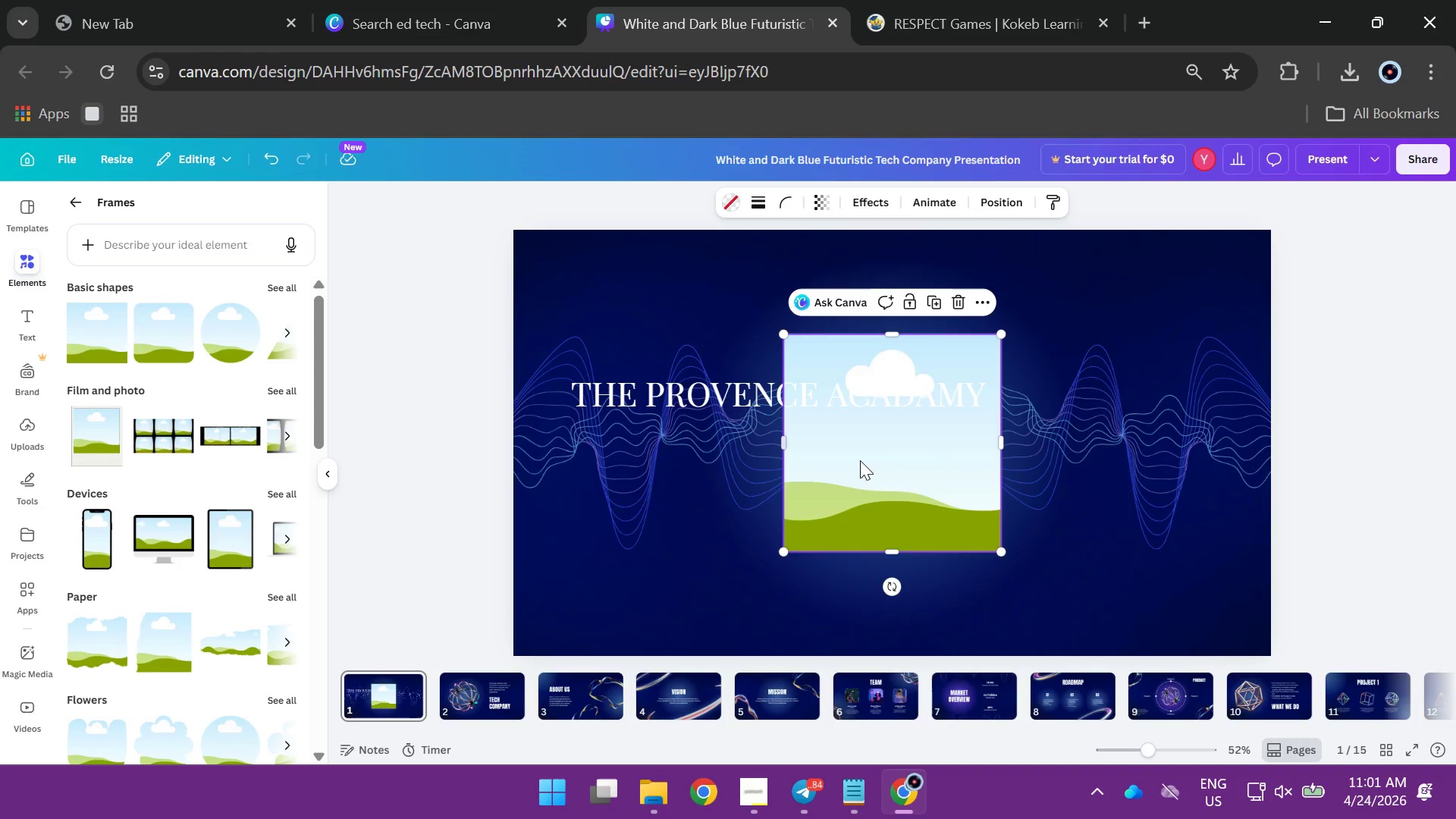 
left_click_drag(start_coordinate=[946, 461], to_coordinate=[1211, 356])
 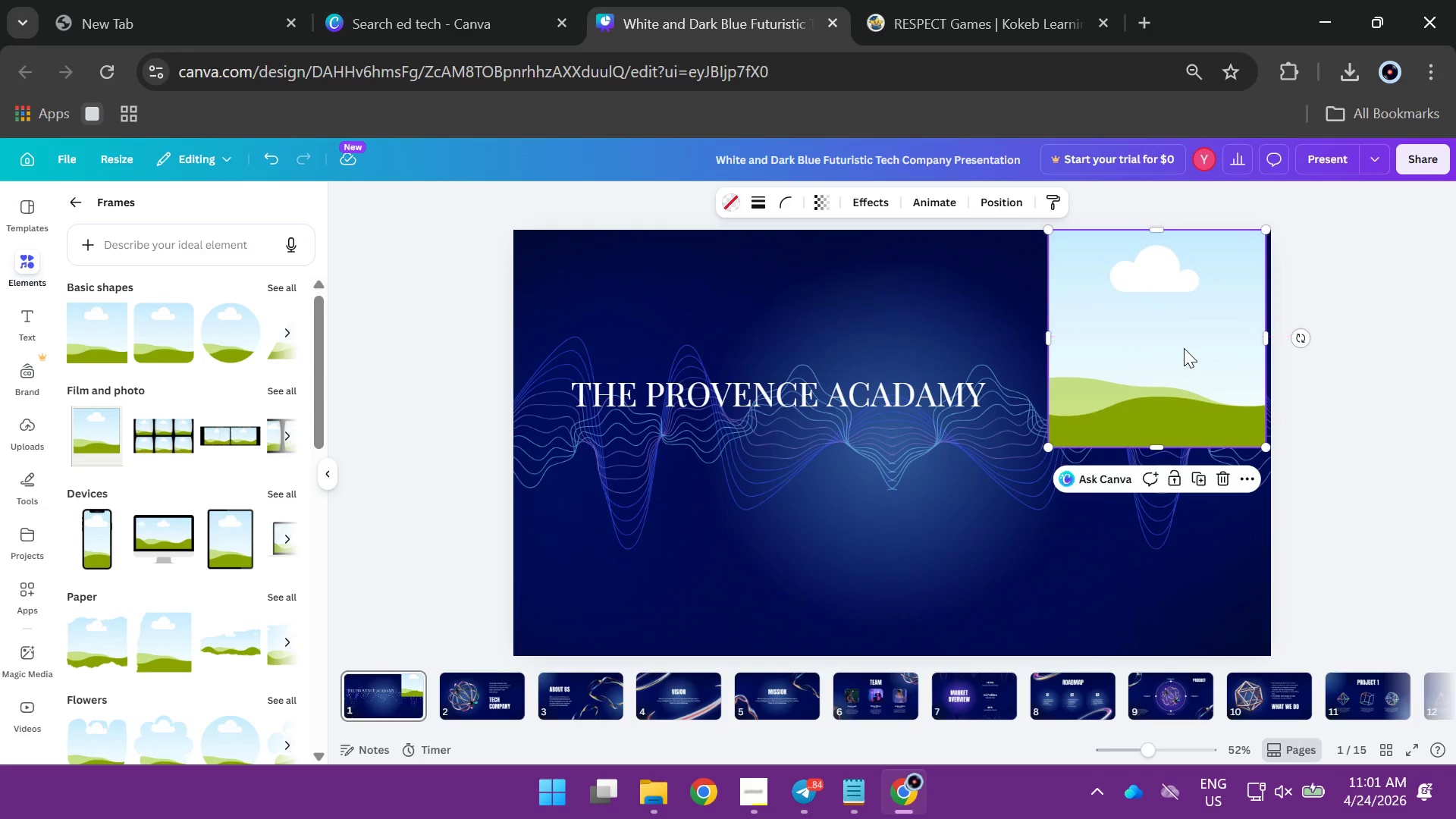 
left_click_drag(start_coordinate=[1177, 349], to_coordinate=[1186, 353])
 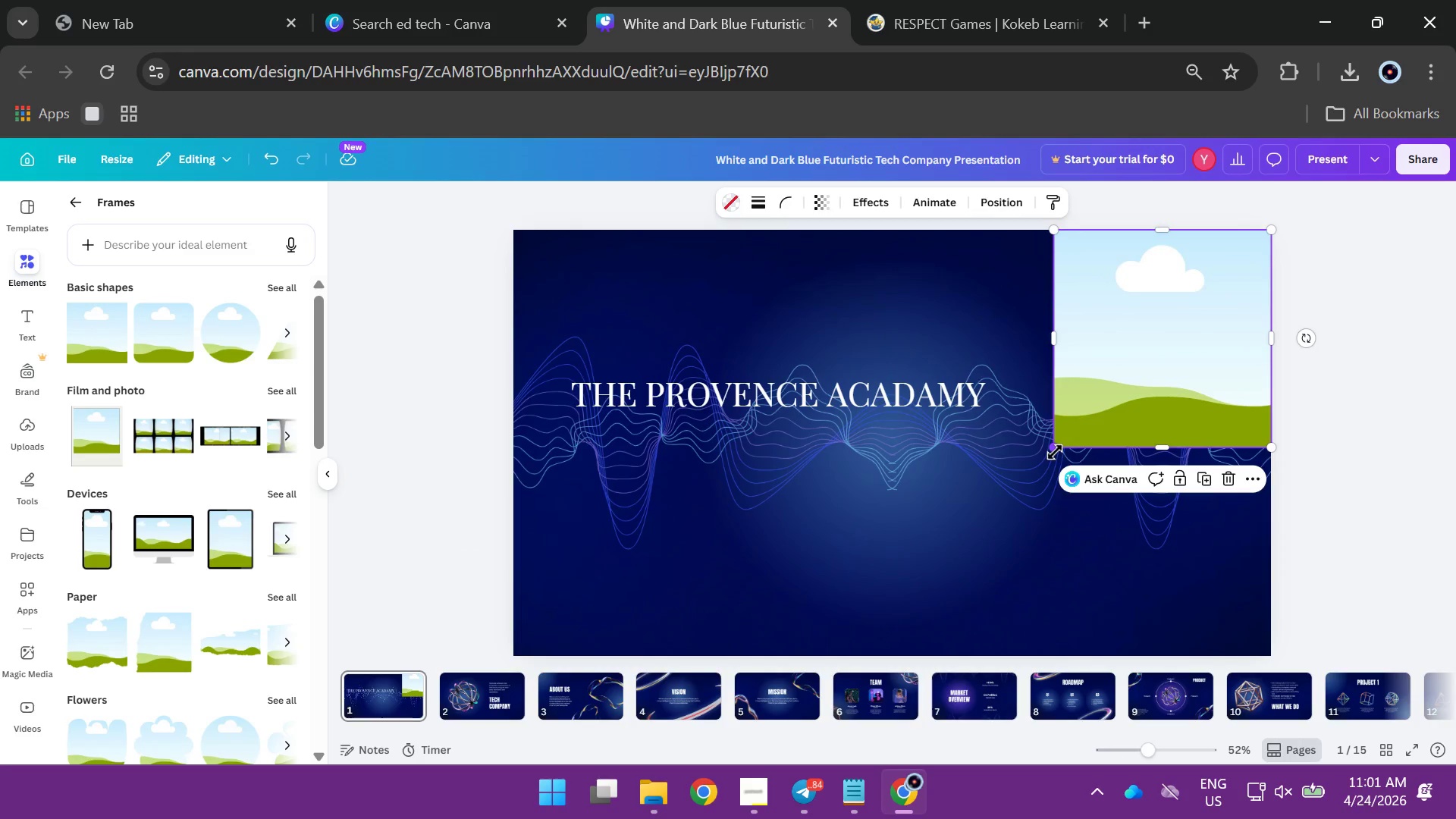 
left_click_drag(start_coordinate=[1055, 452], to_coordinate=[1022, 588])
 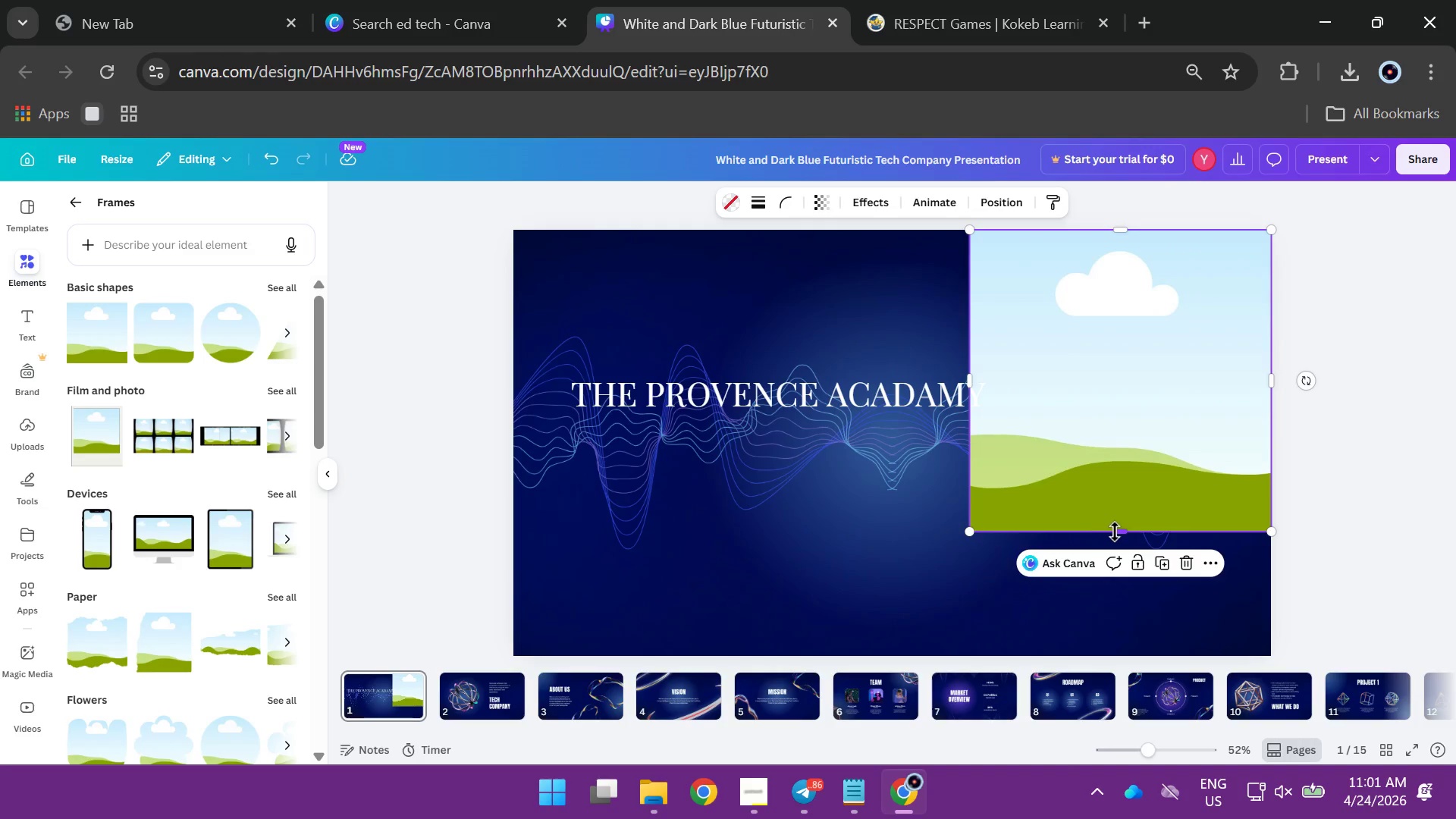 
left_click_drag(start_coordinate=[1119, 532], to_coordinate=[1122, 651])
 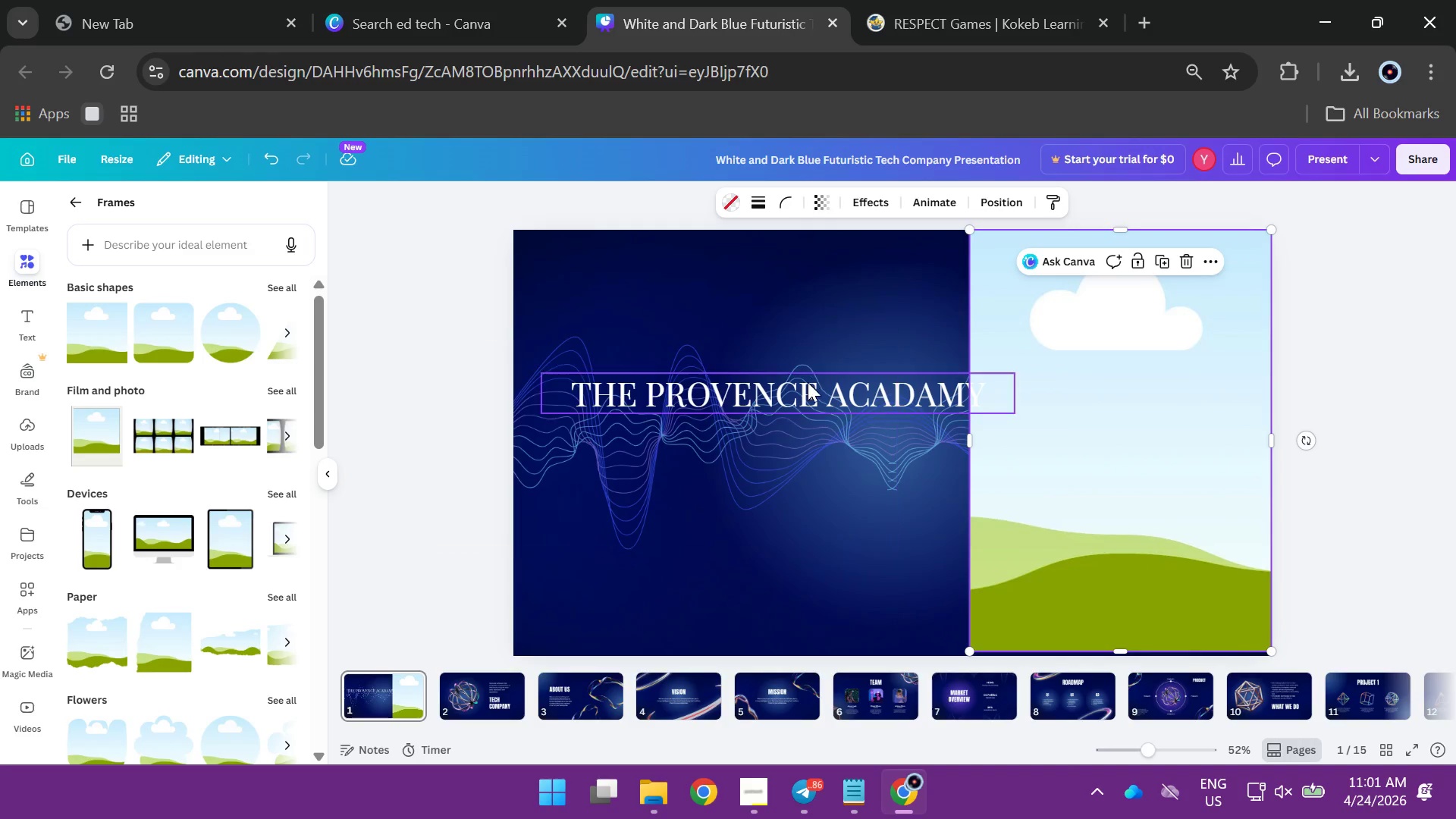 
left_click([809, 386])
 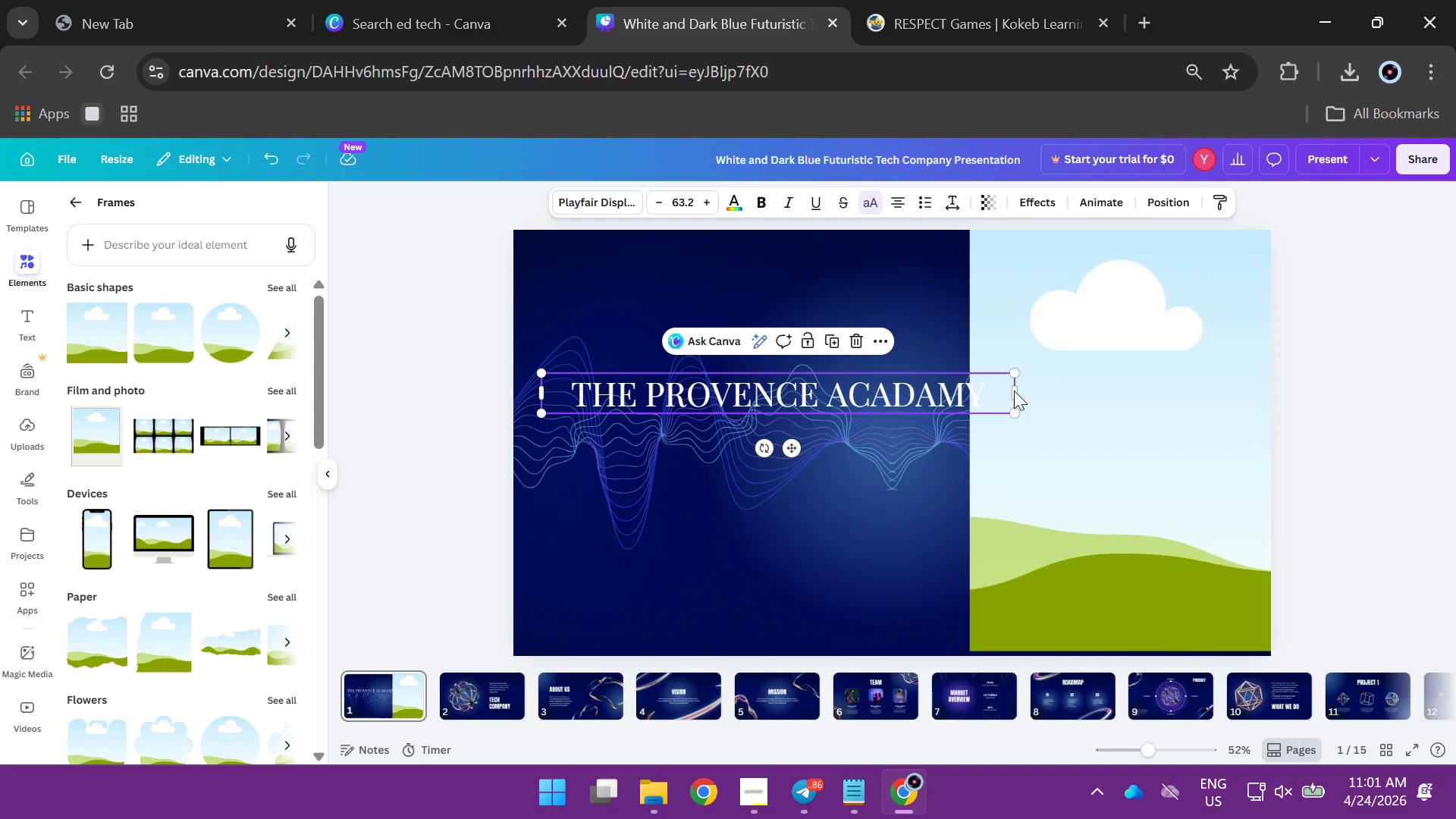 
left_click_drag(start_coordinate=[1016, 394], to_coordinate=[938, 397])
 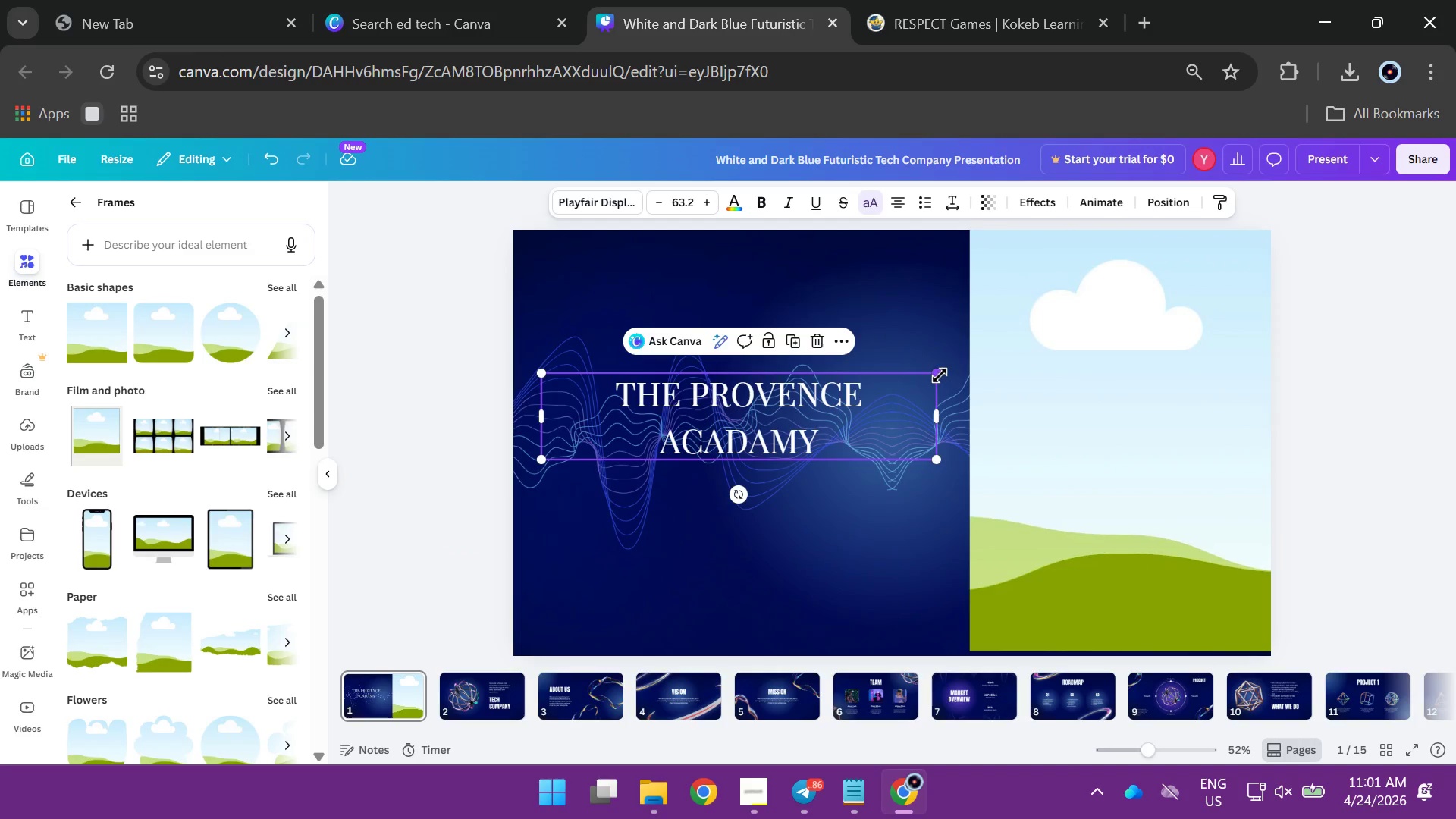 
left_click_drag(start_coordinate=[940, 375], to_coordinate=[1046, 283])
 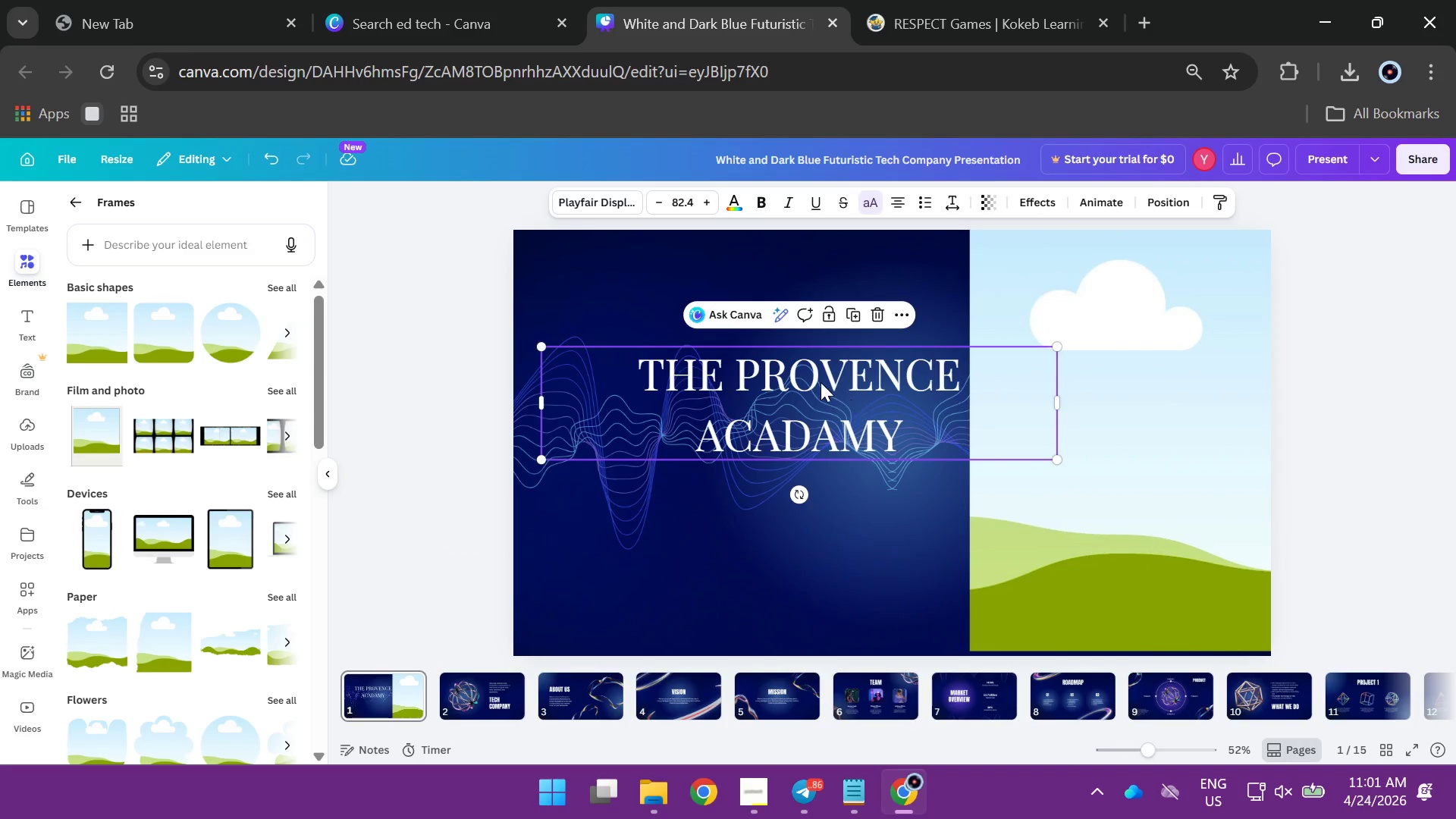 
left_click_drag(start_coordinate=[830, 385], to_coordinate=[725, 304])
 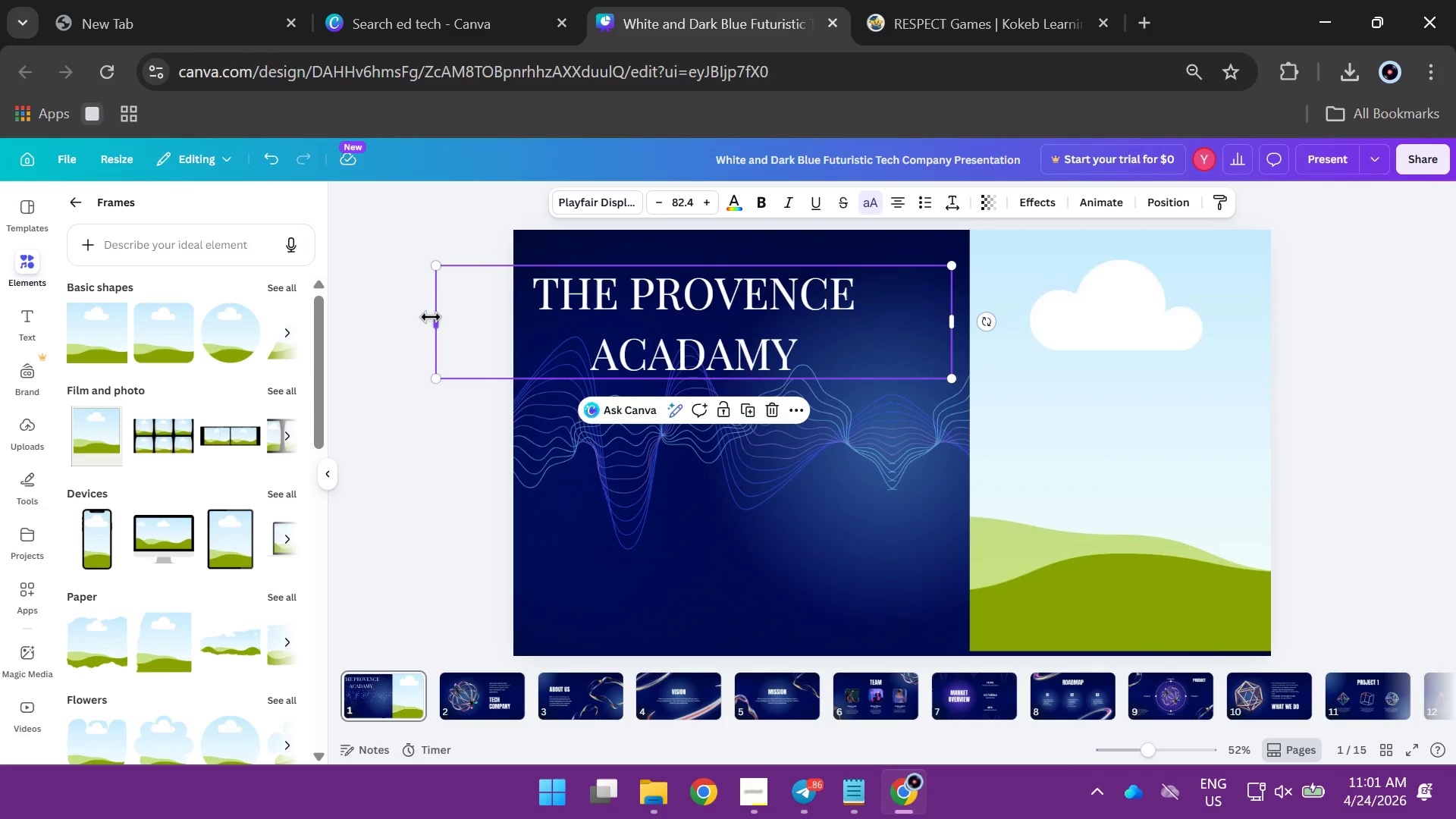 
left_click_drag(start_coordinate=[431, 317], to_coordinate=[544, 322])
 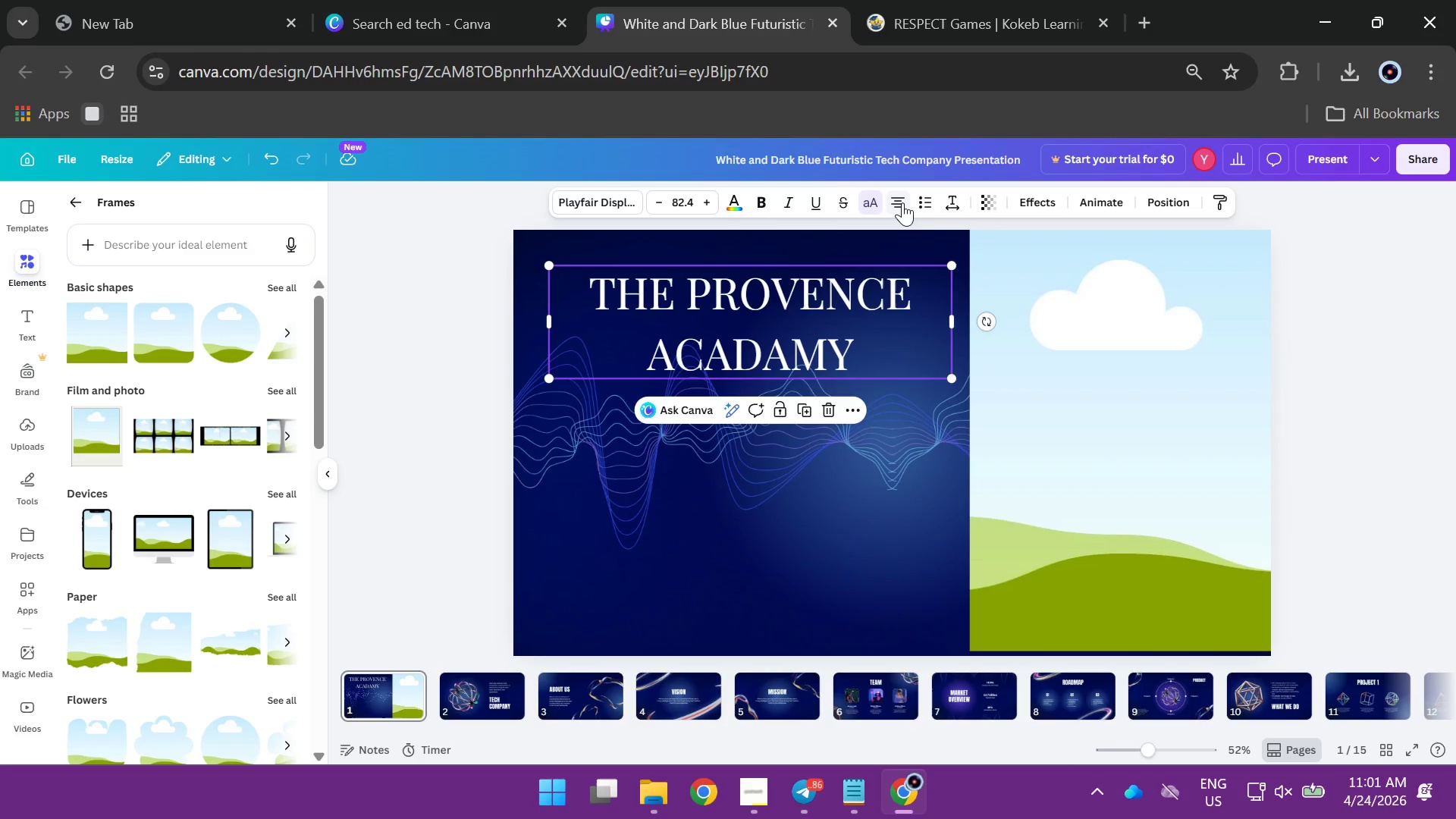 
left_click([901, 202])
 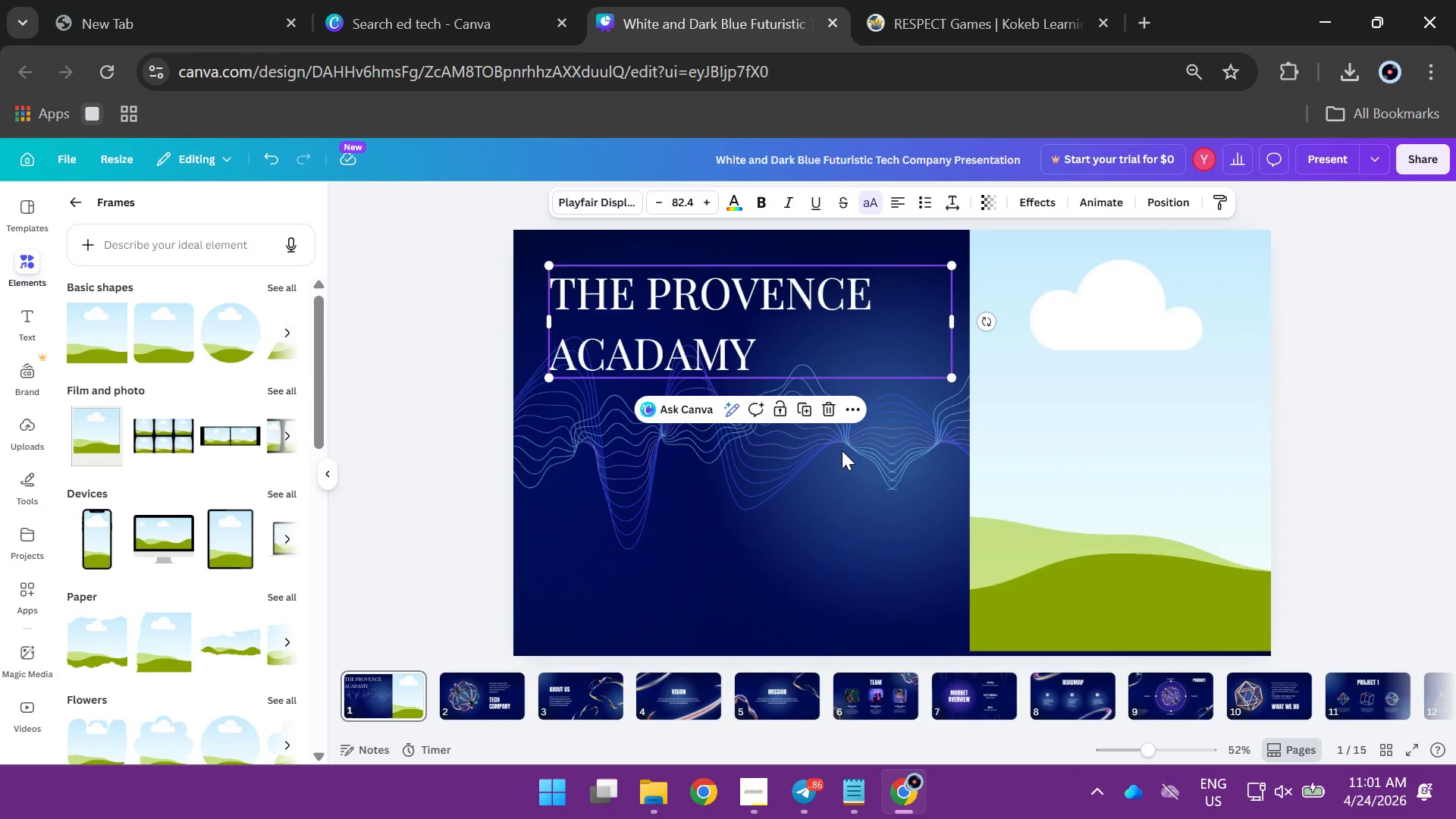 
left_click([795, 573])
 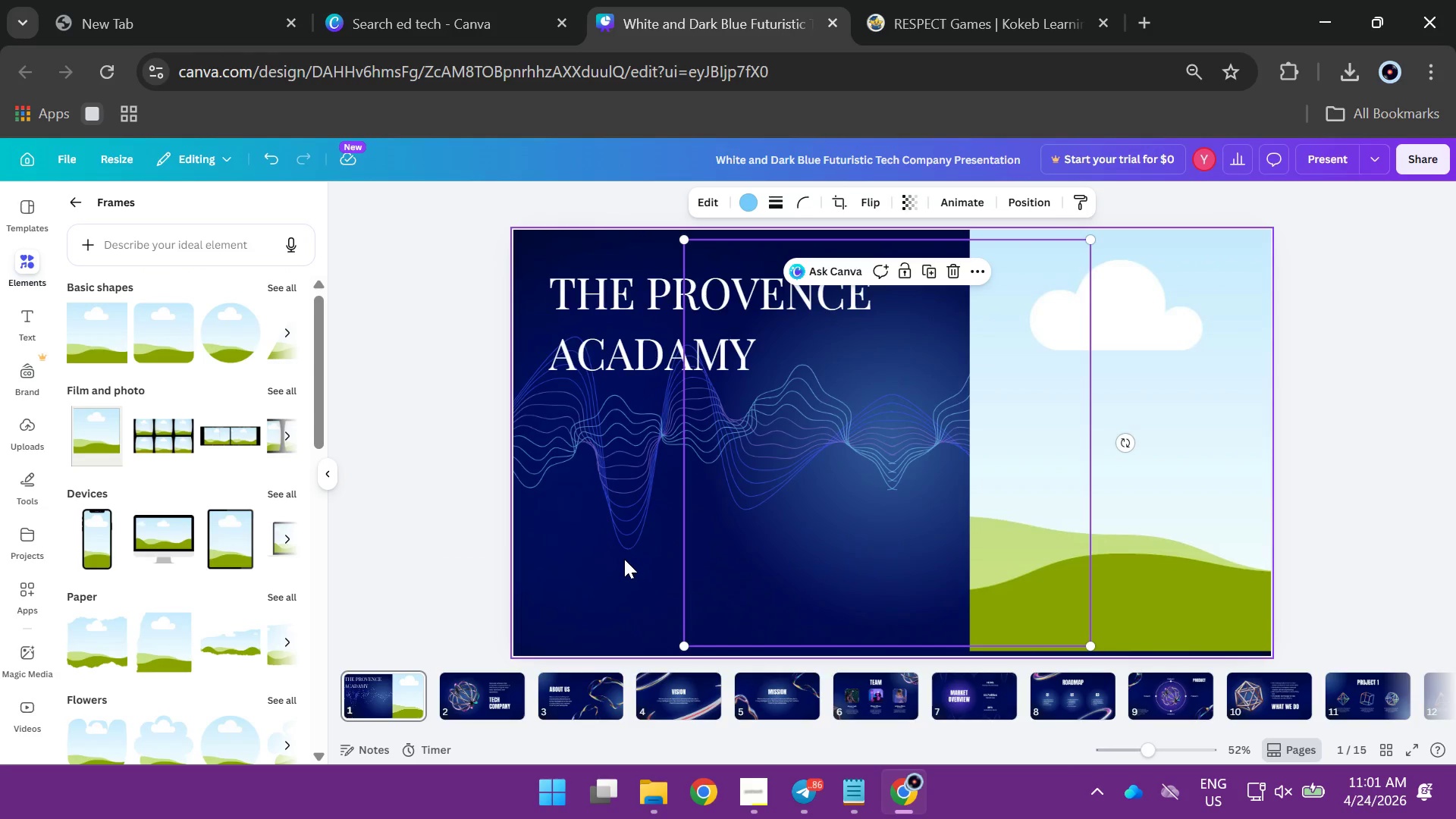 
left_click([623, 559])
 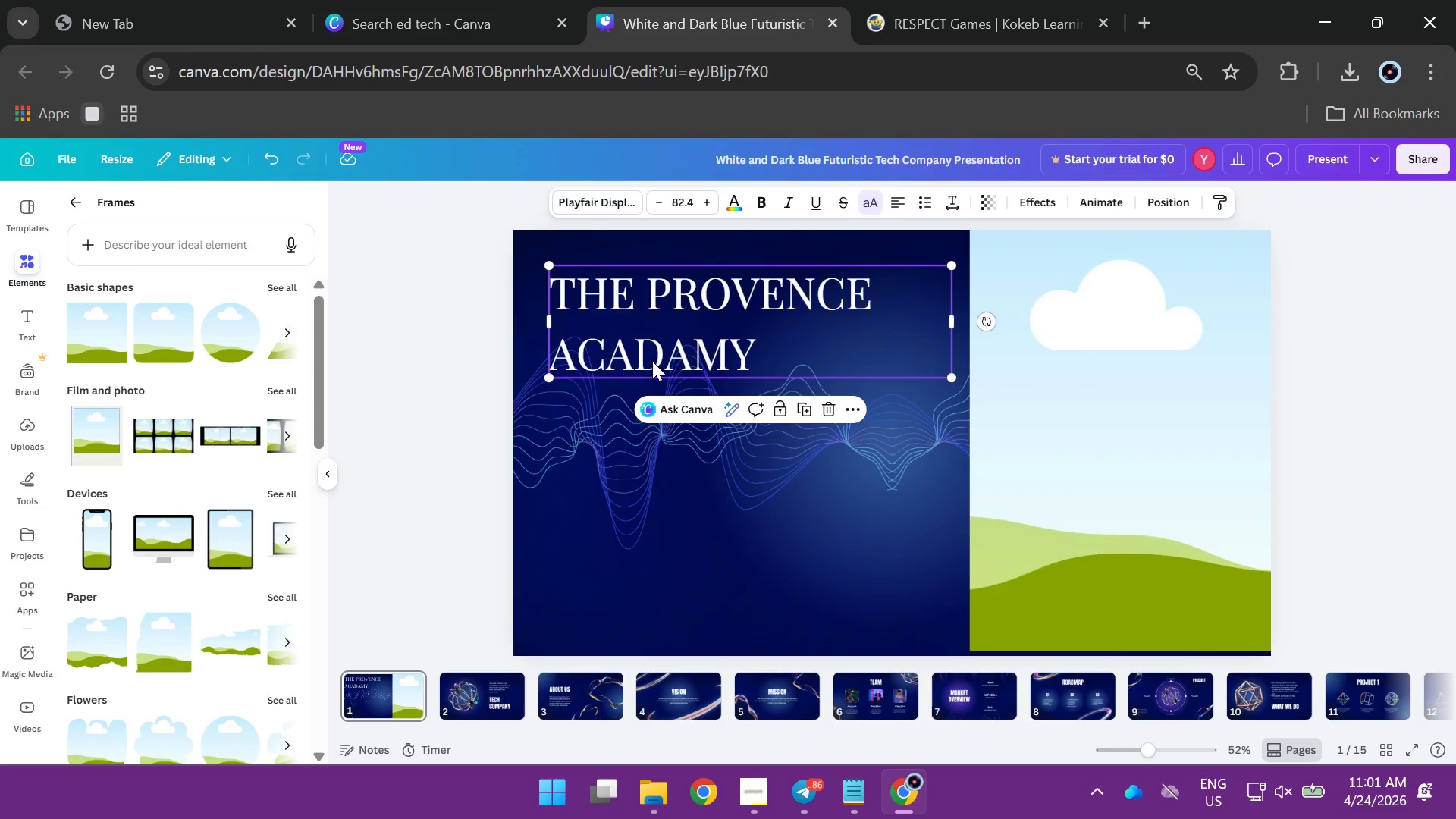 
double_click([652, 361])
 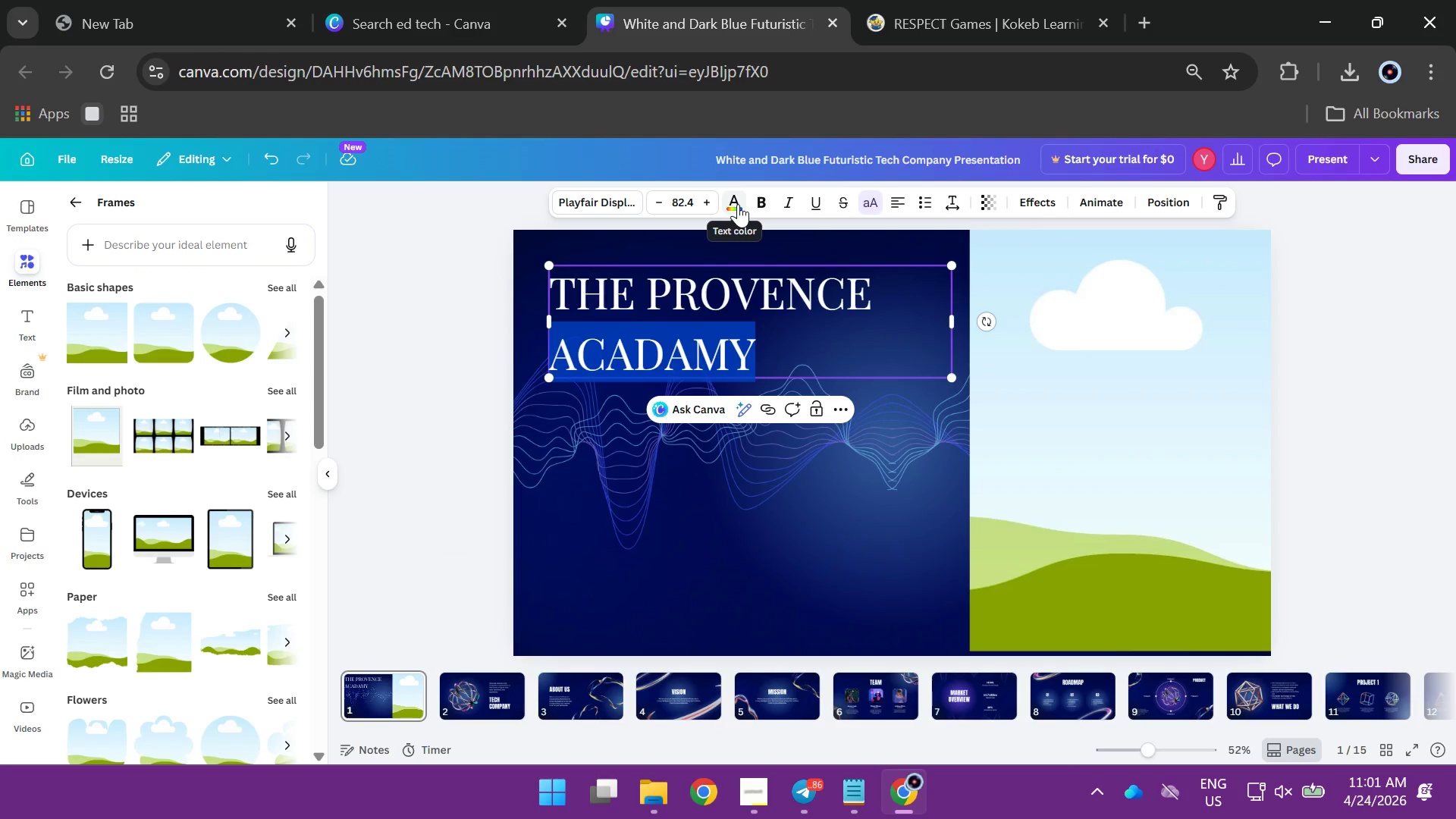 
key(Control+A)
 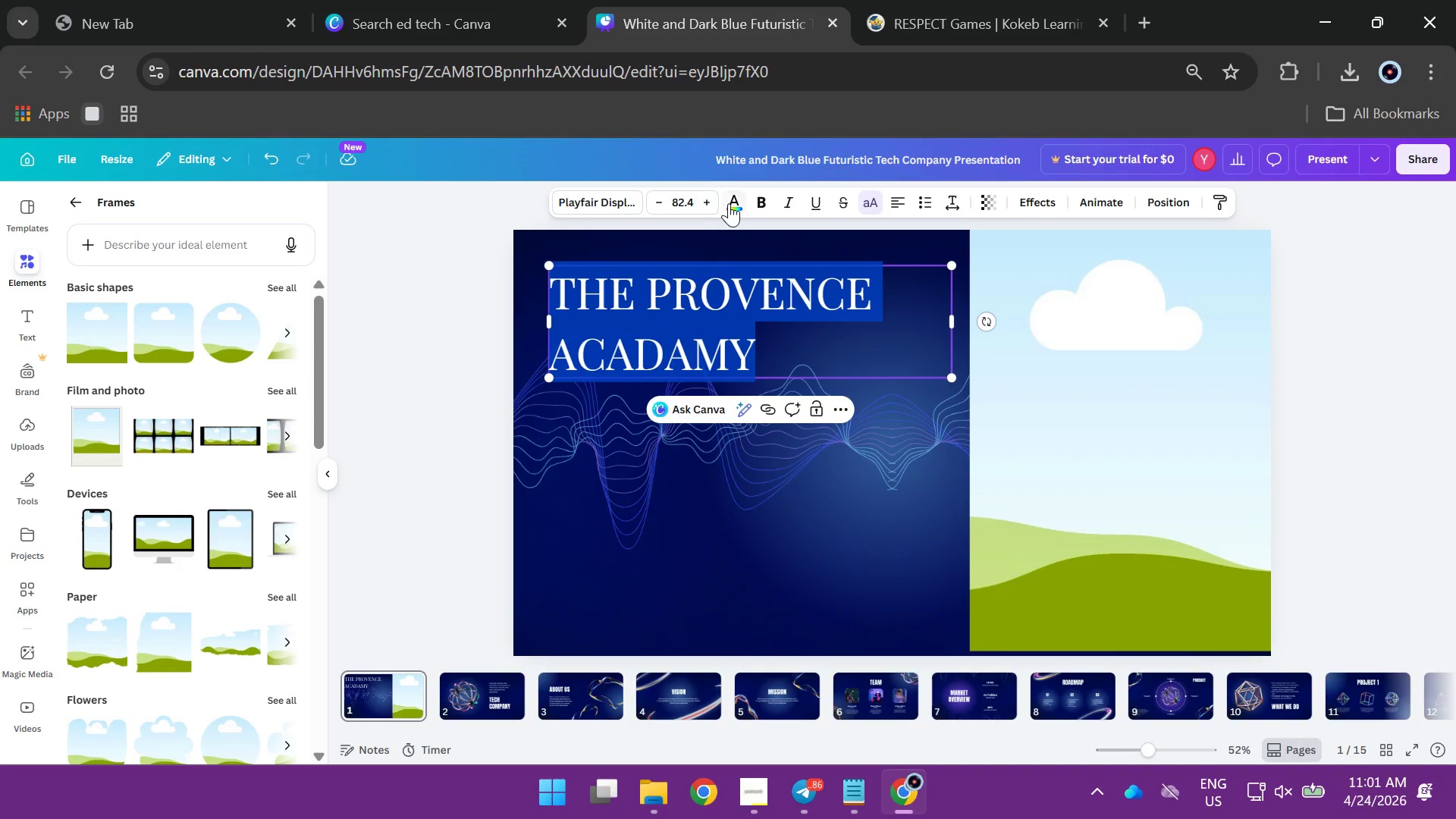 
left_click([735, 201])
 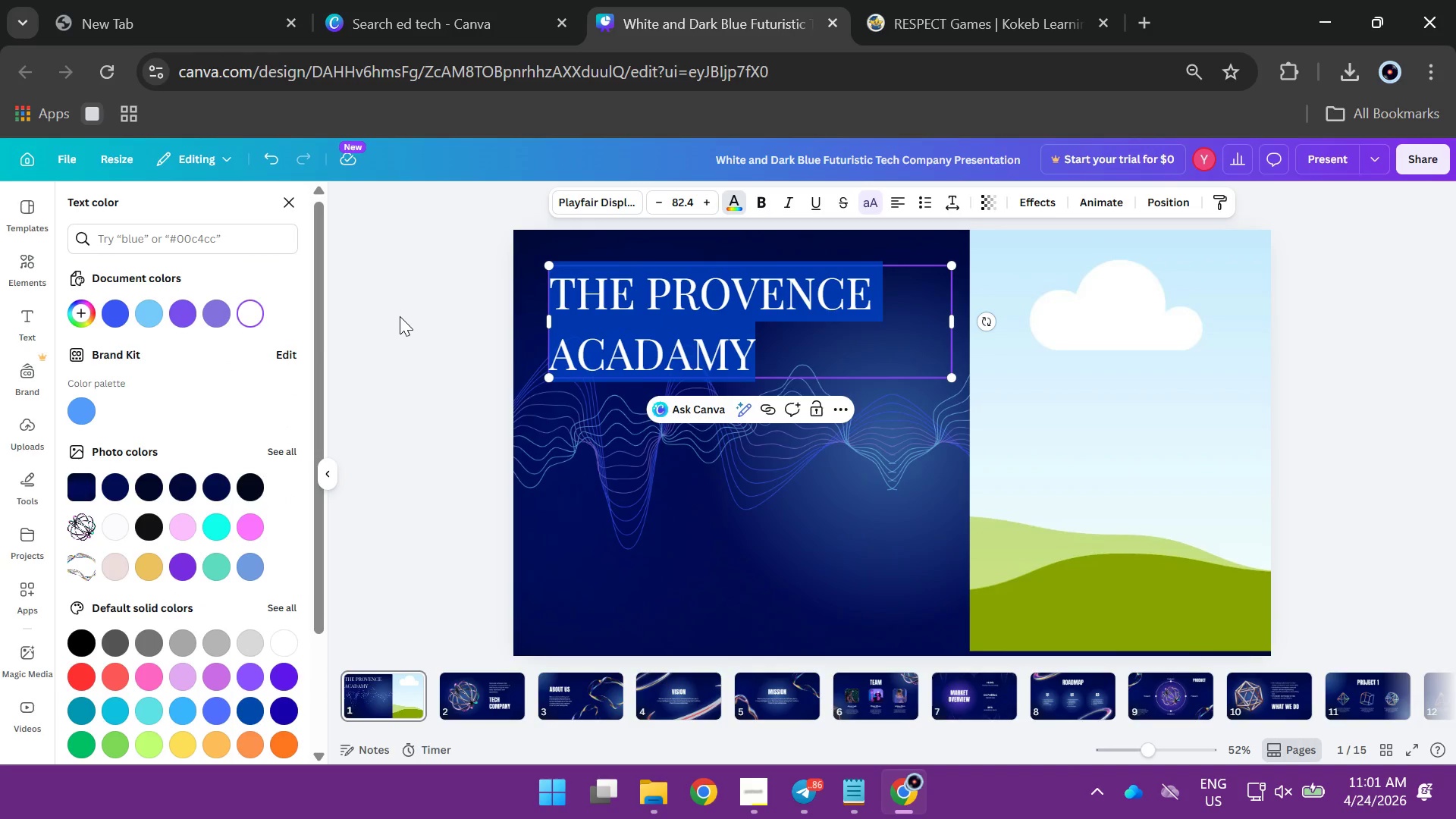 
left_click([421, 315])
 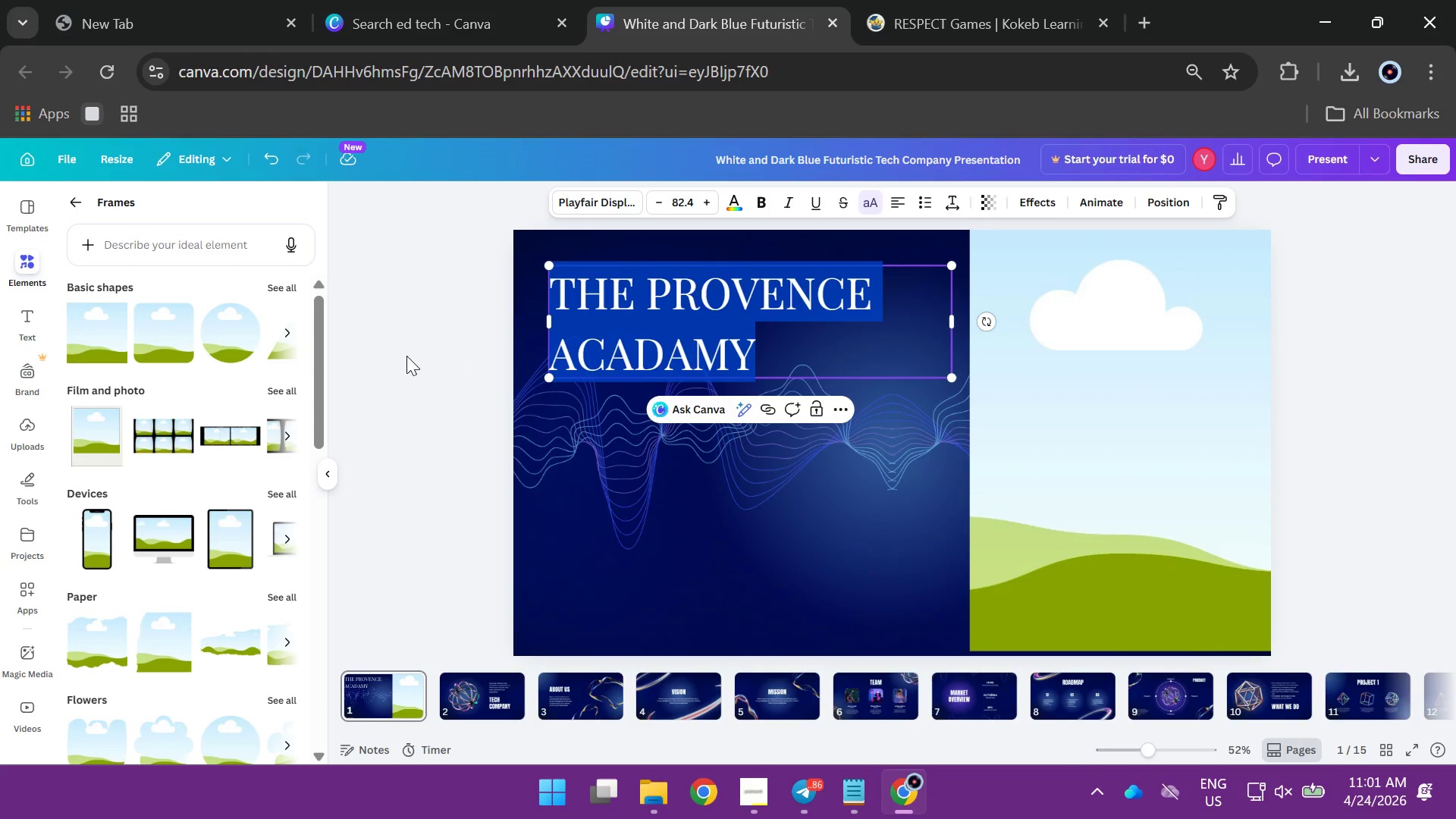 
left_click([394, 356])
 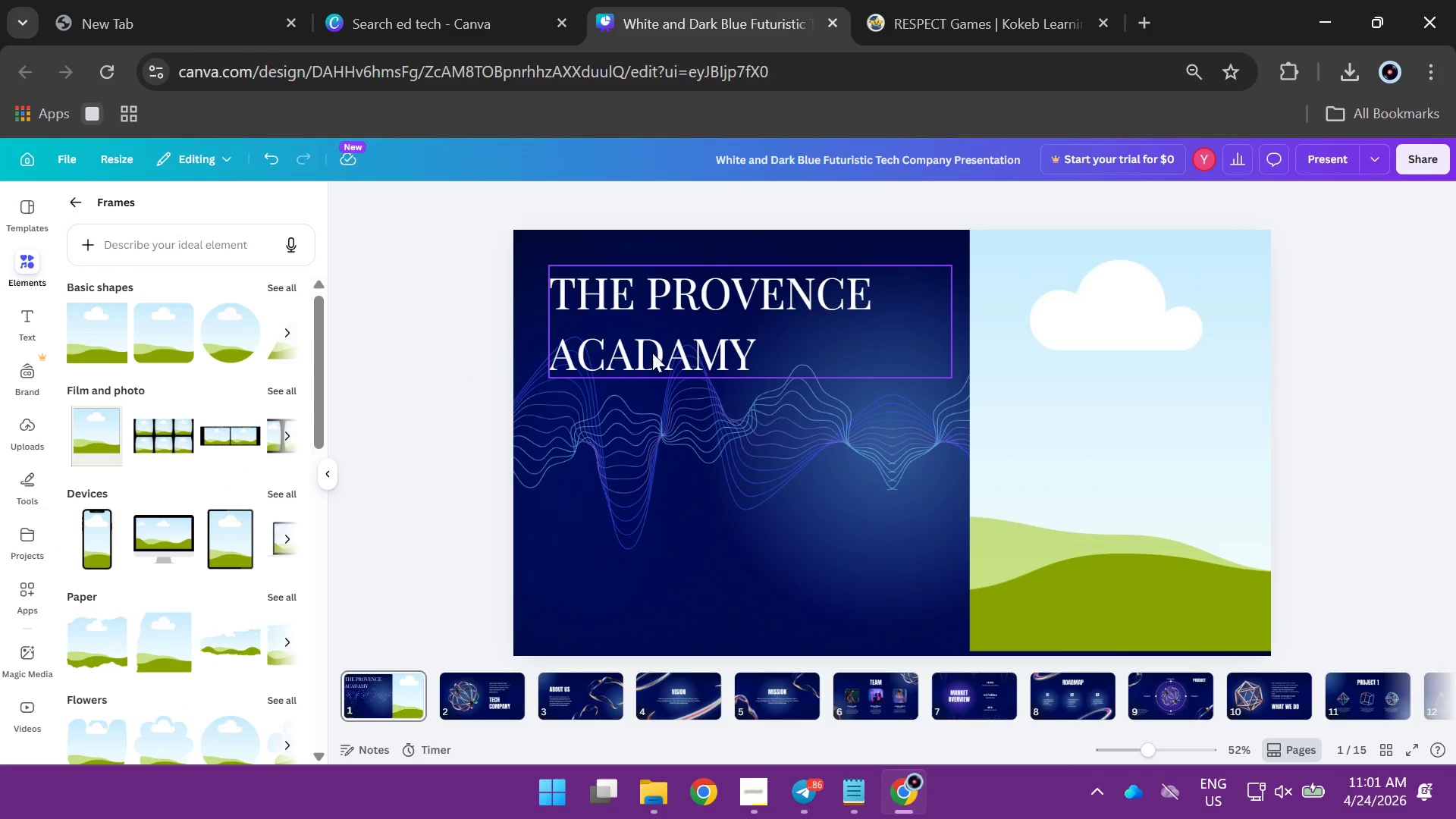 
left_click([652, 353])
 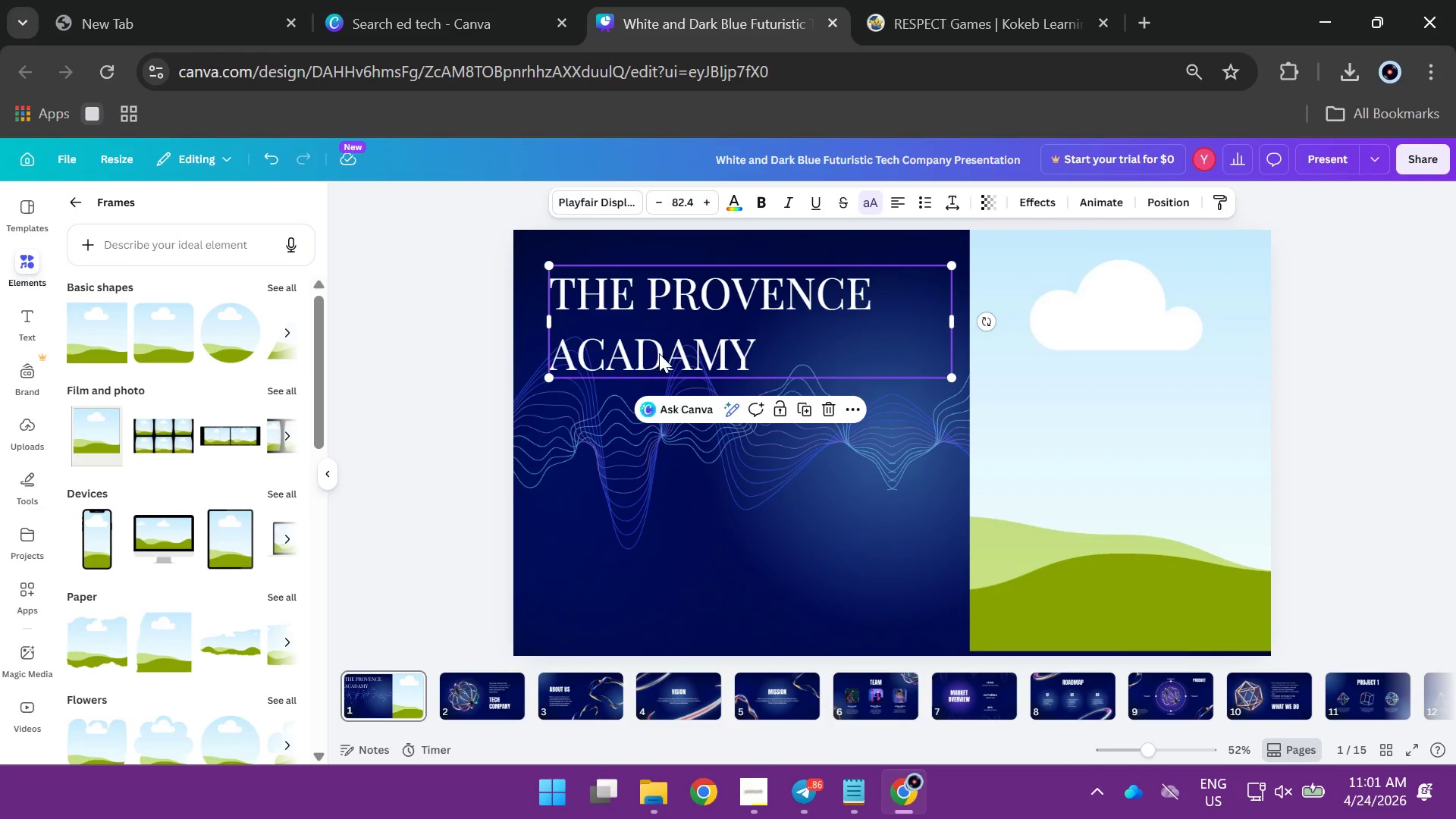 
key(Control+A)
 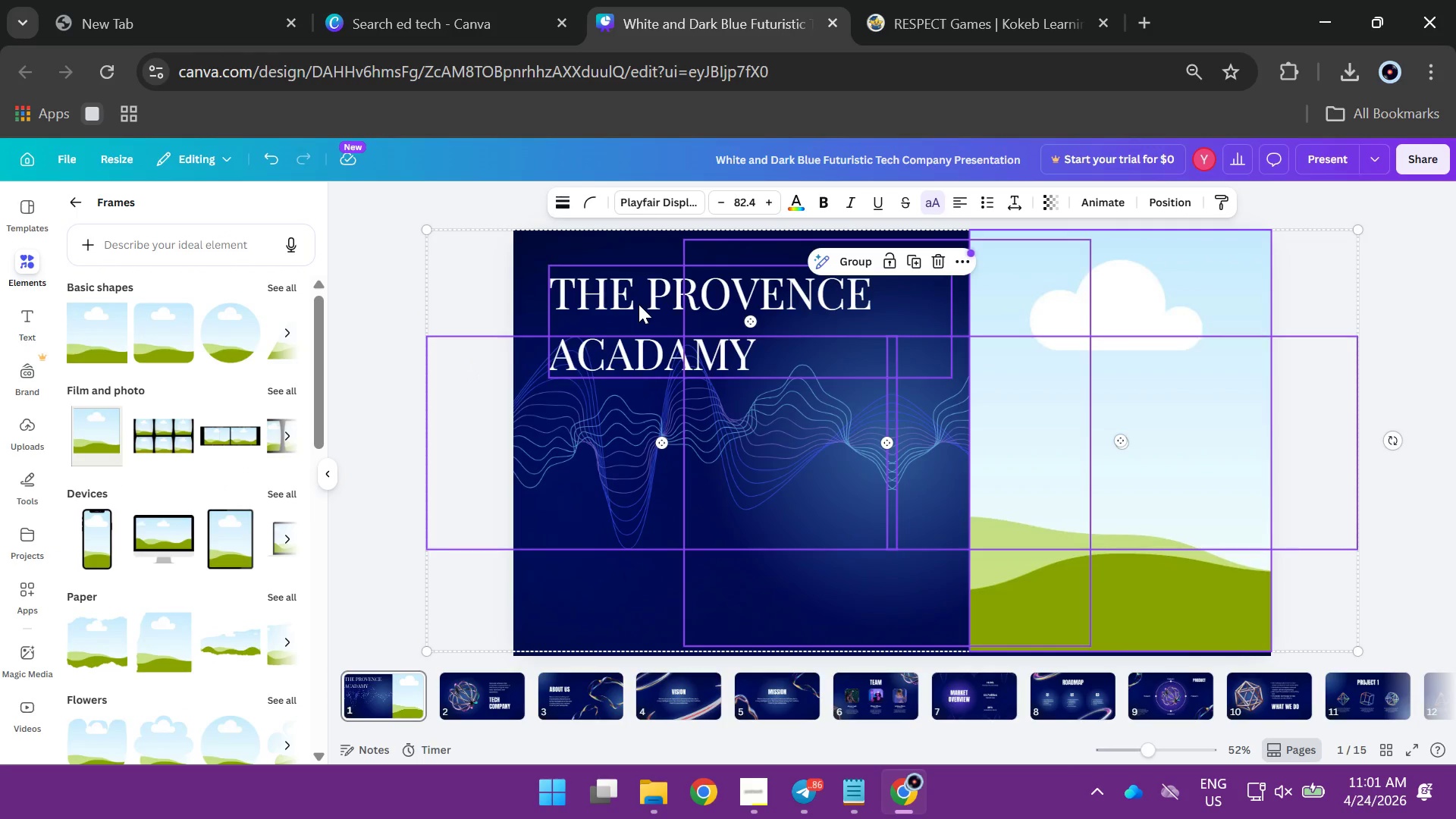 
double_click([639, 304])
 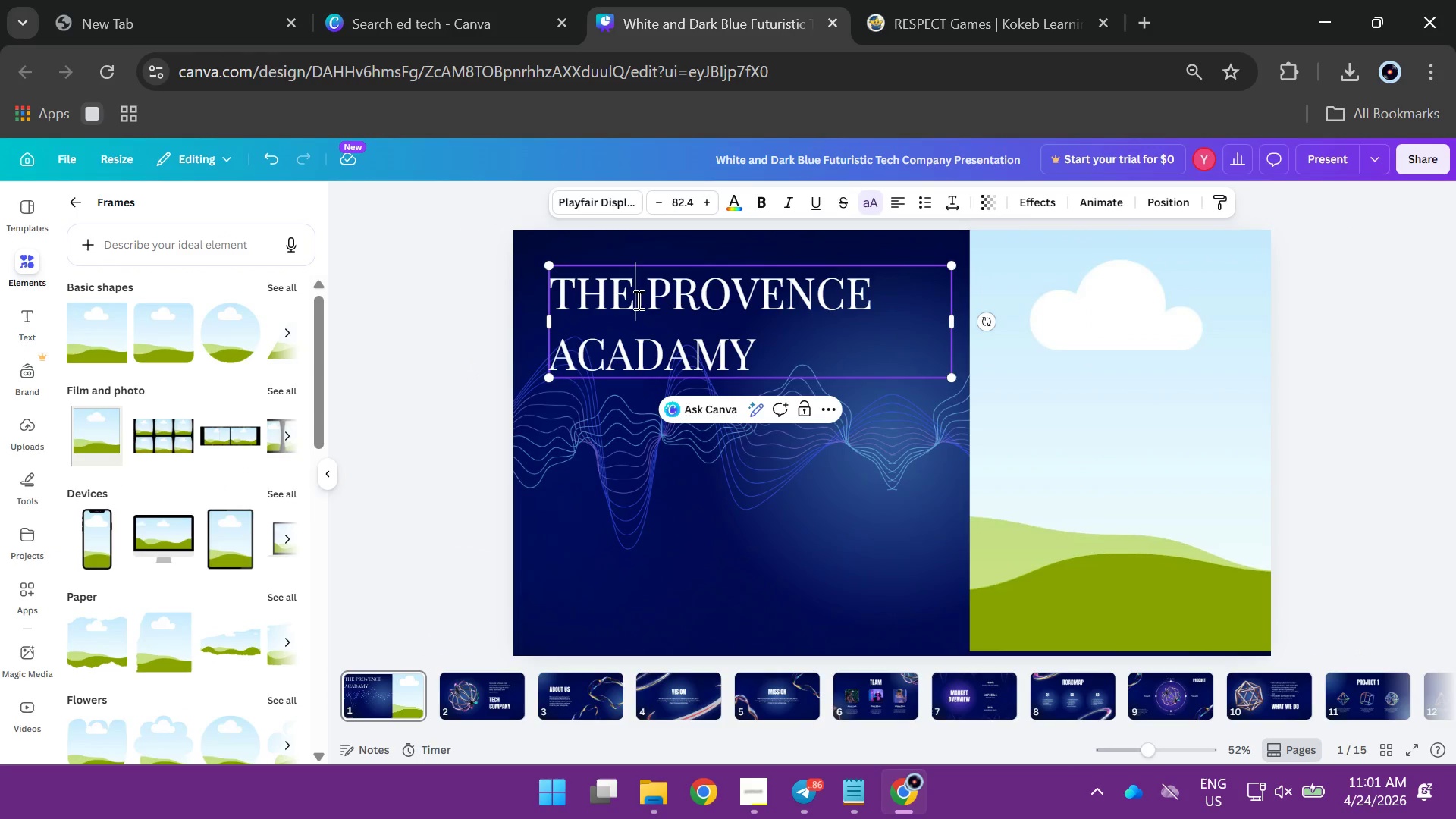 
triple_click([637, 300])
 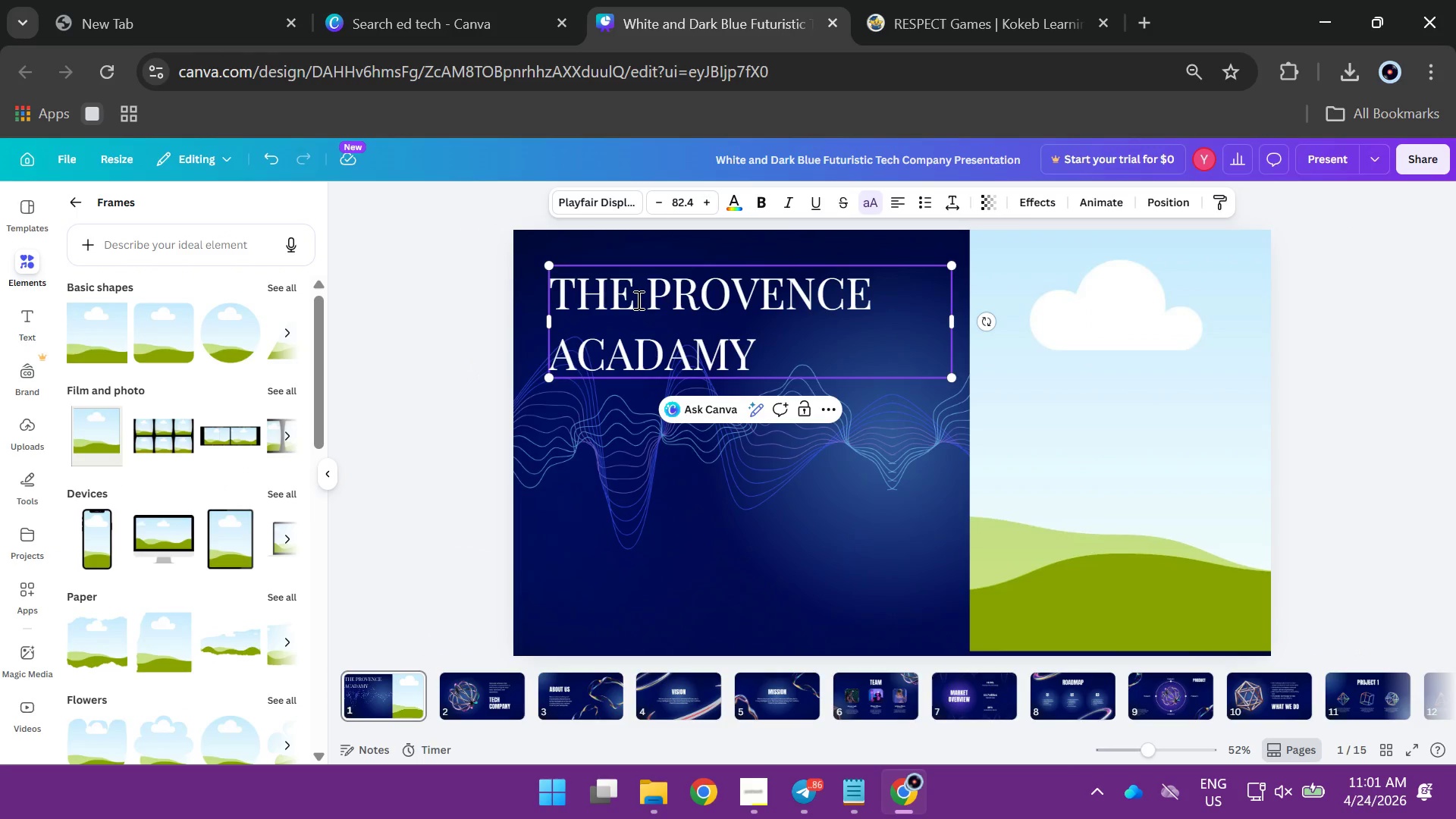 
key(Control+A)
 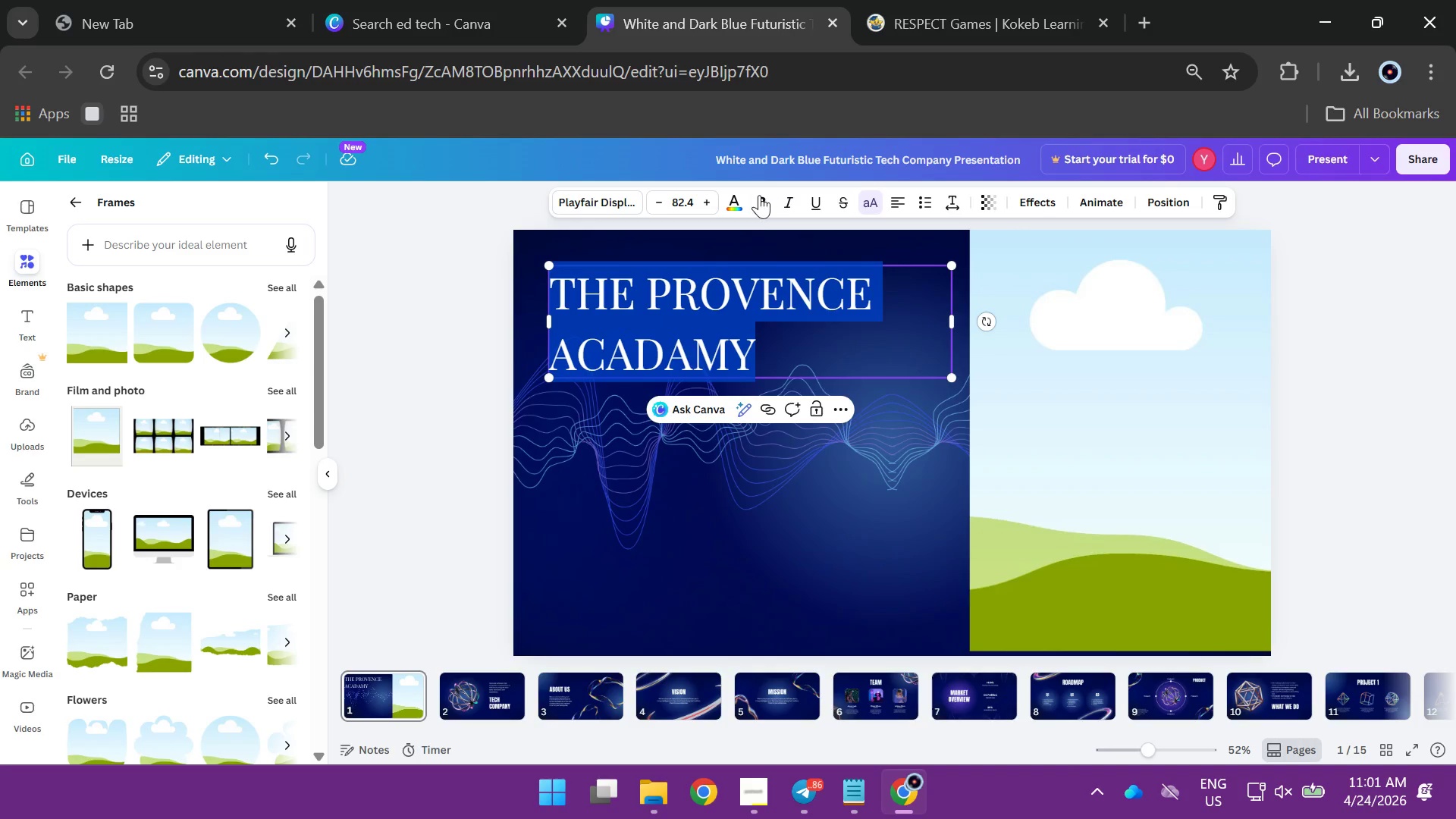 
left_click([759, 195])
 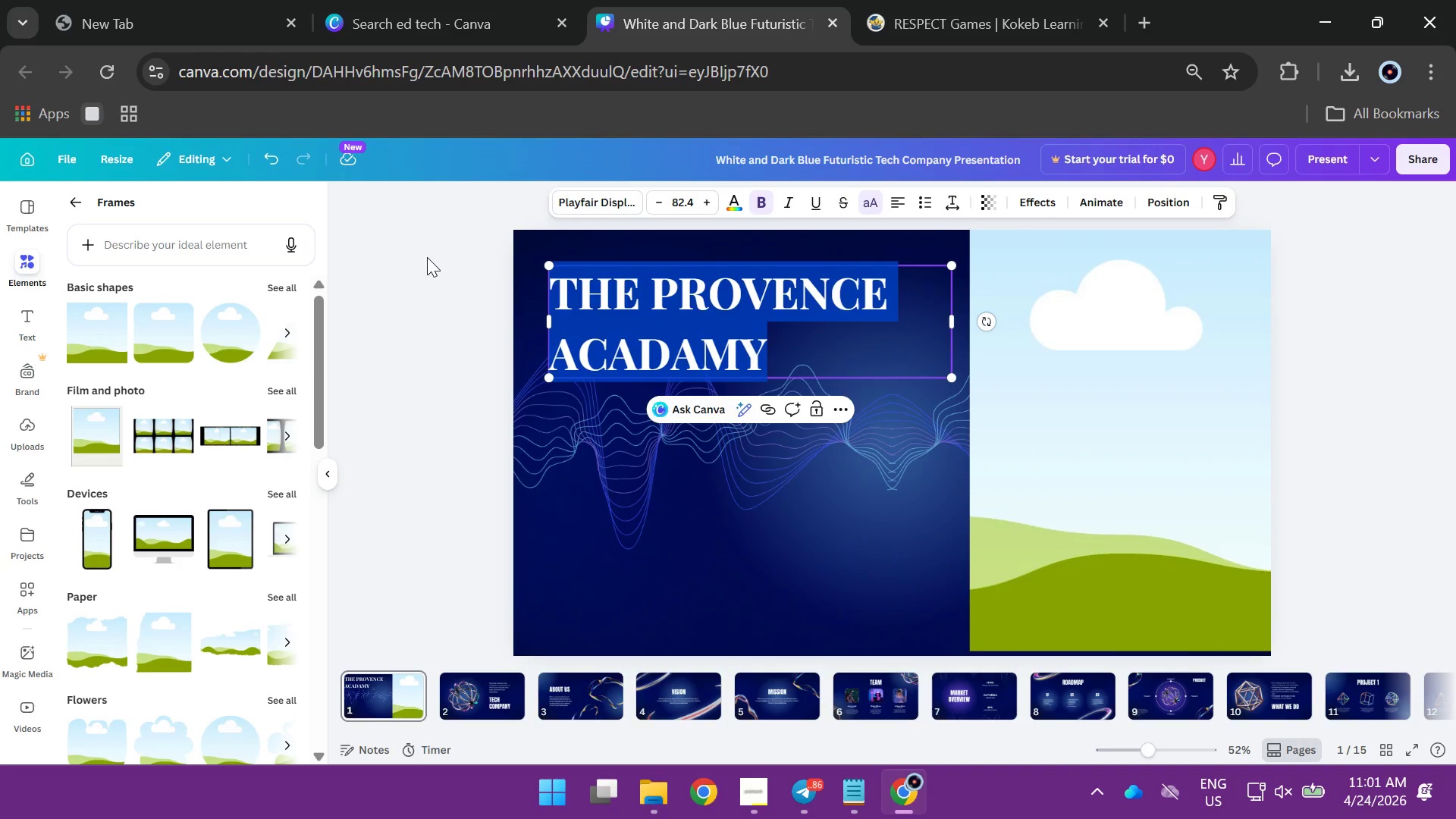 
left_click([427, 257])
 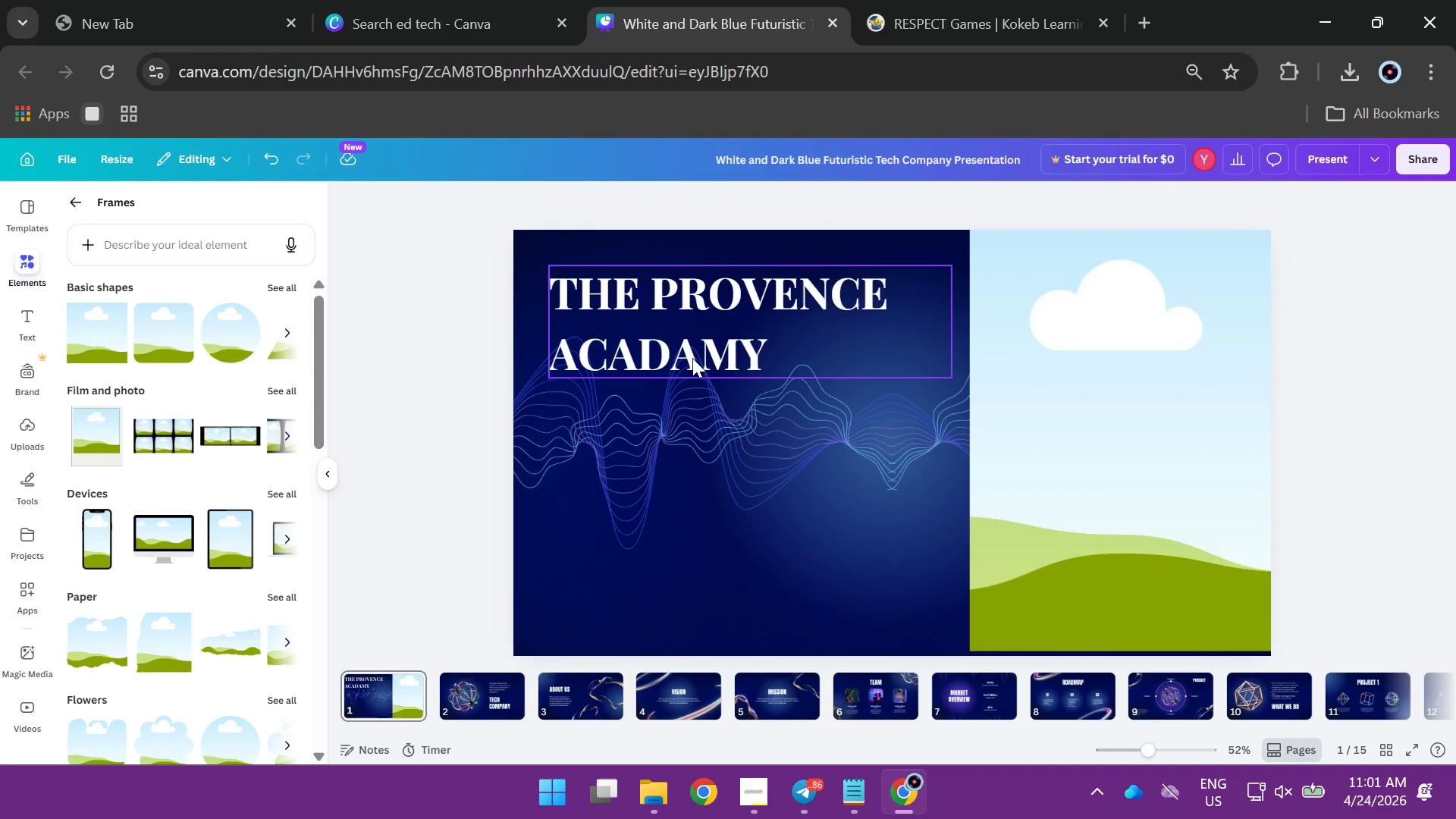 
left_click([687, 362])
 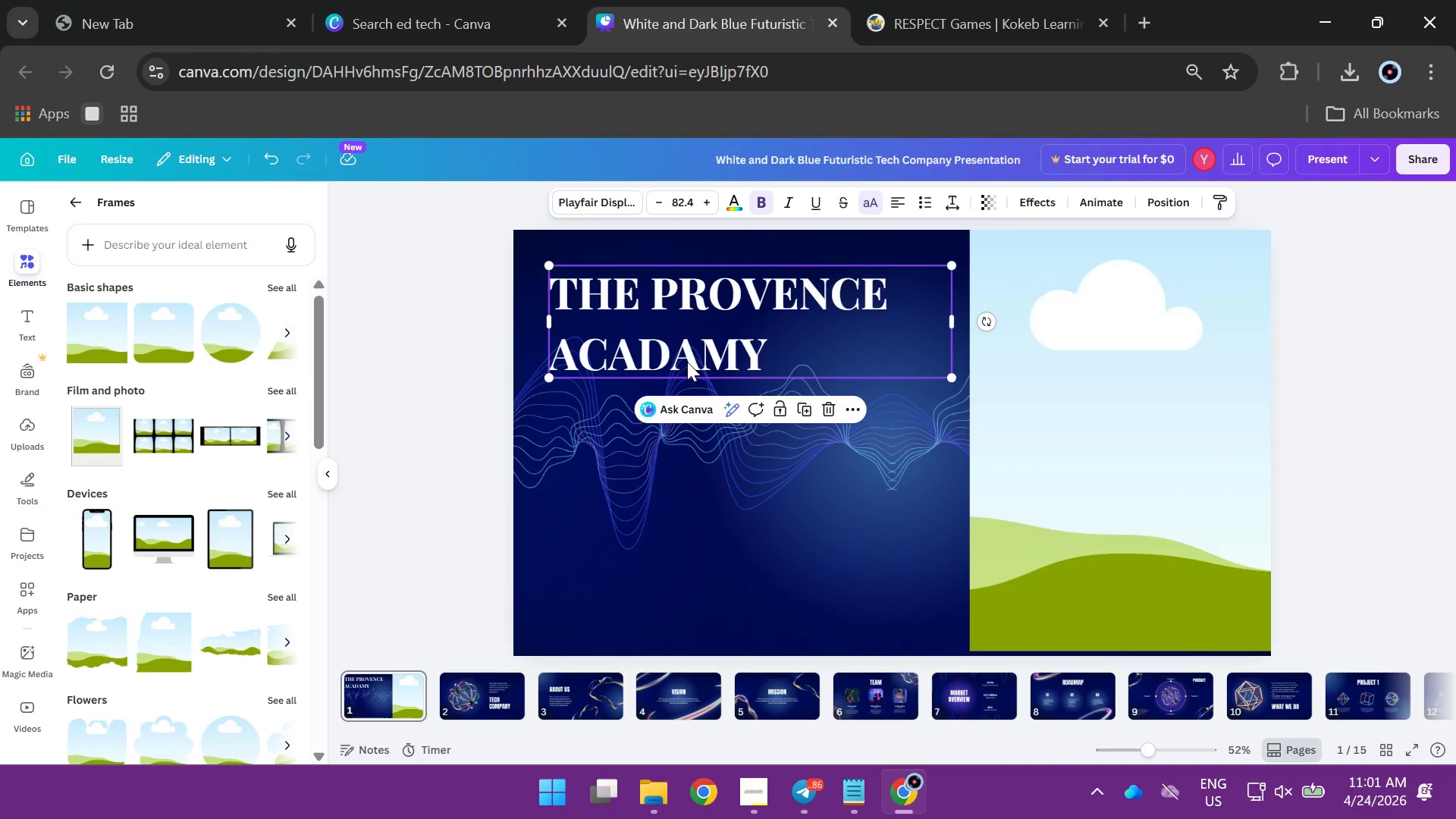 
hold_key(key=AltLeft, duration=1.83)
left_click_drag(start_coordinate=[682, 356], to_coordinate=[692, 516])
 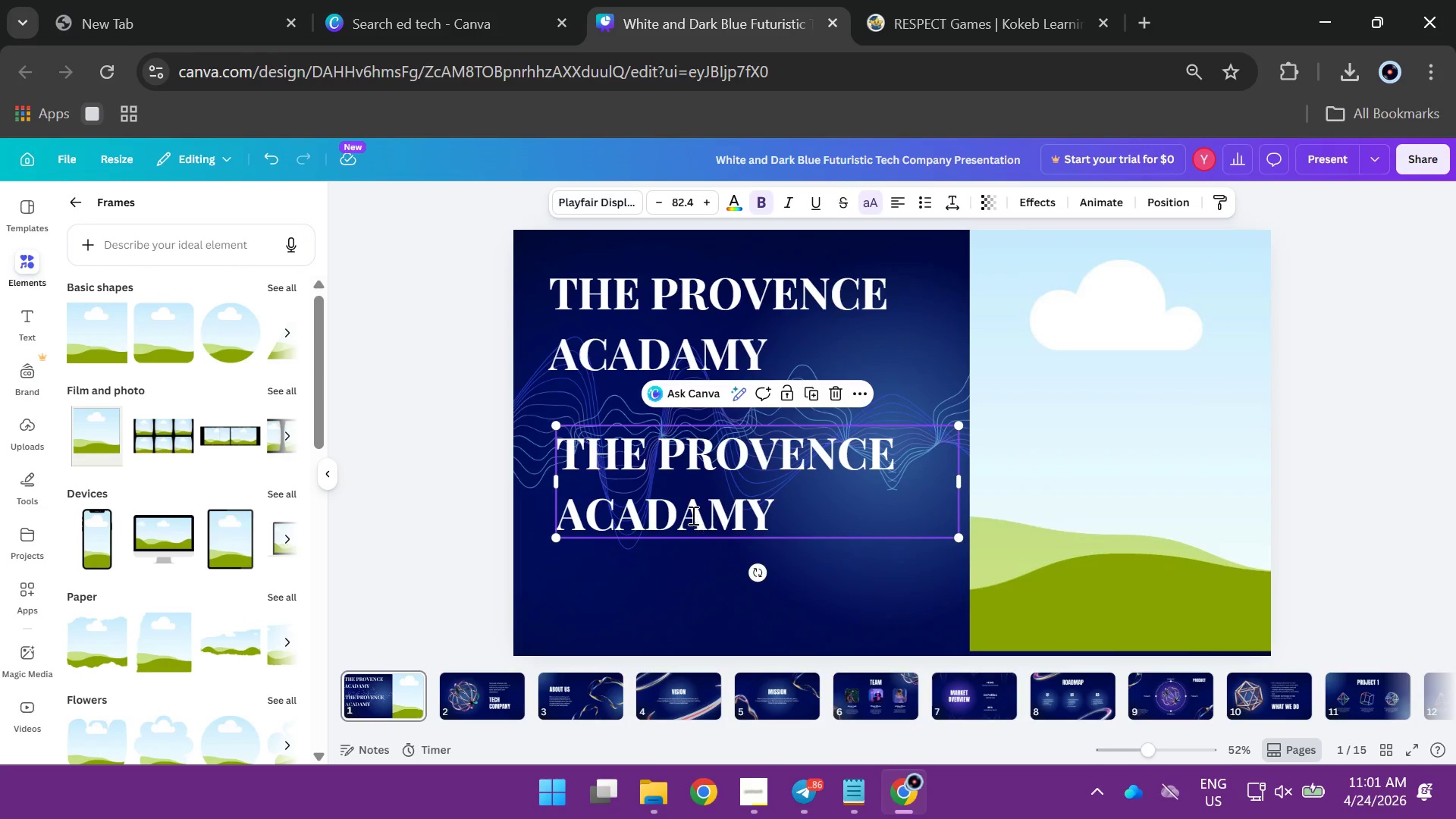 
double_click([692, 515])
 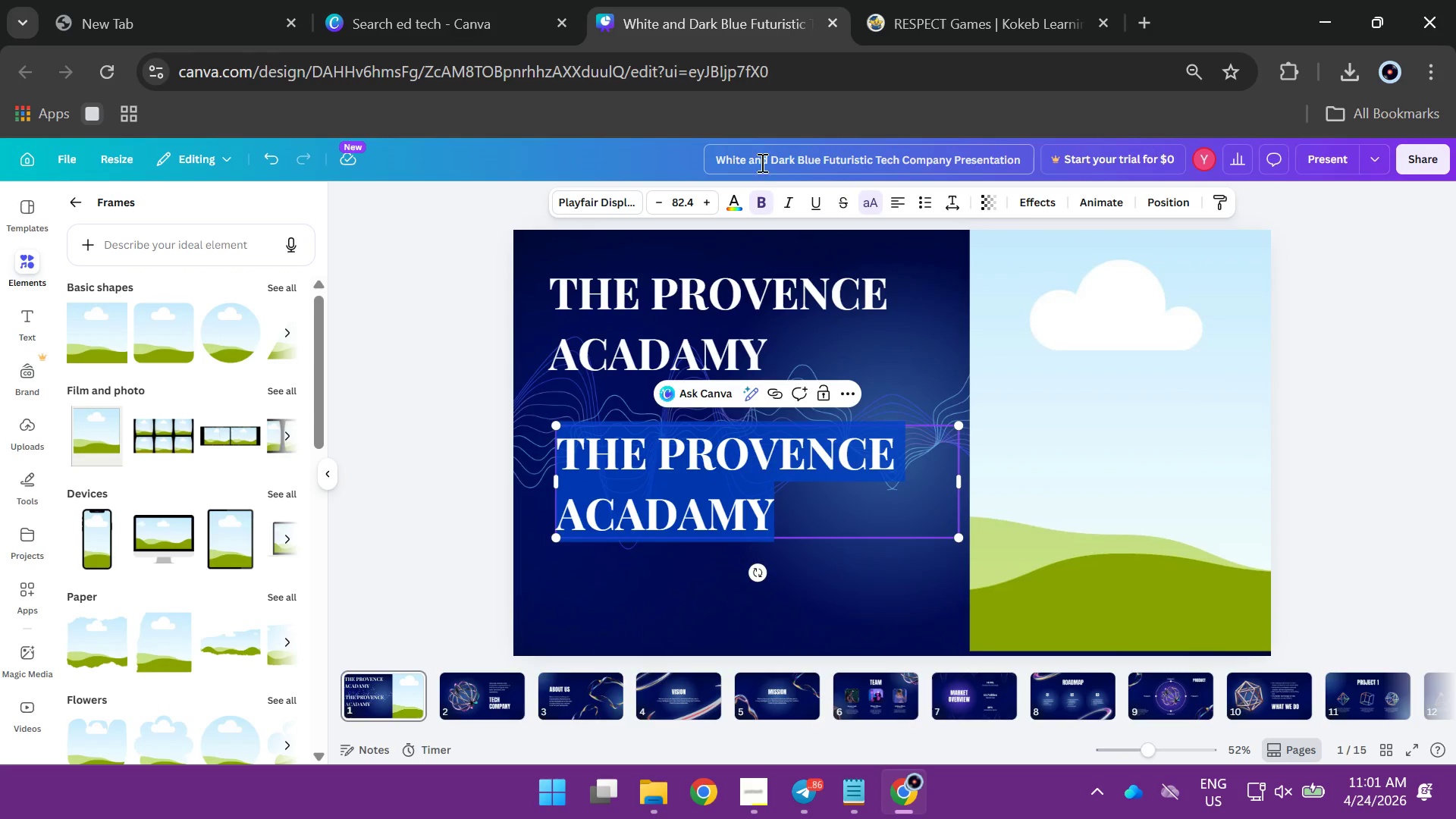 
wait(5.61)
 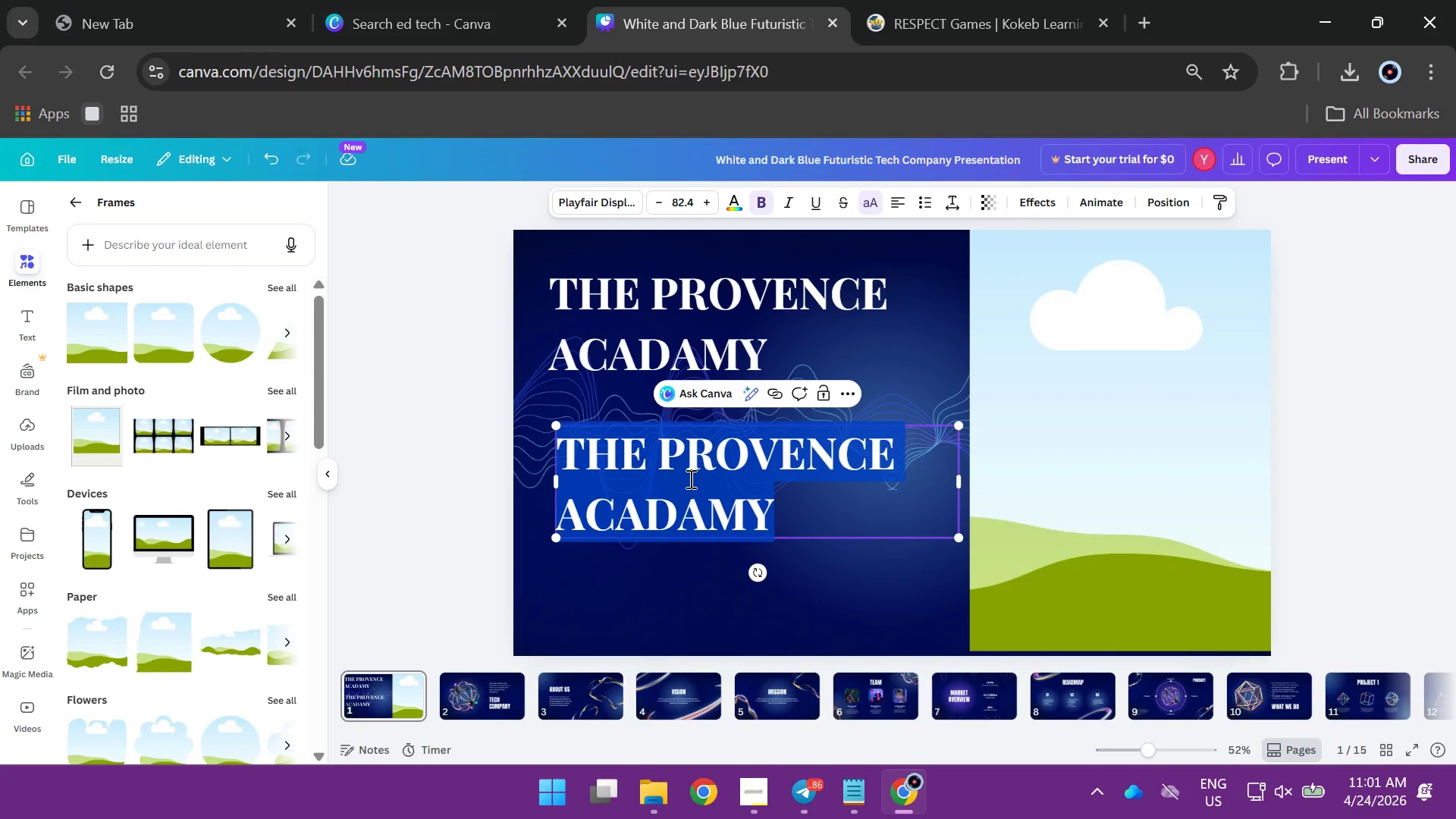 
left_click([686, 199])
 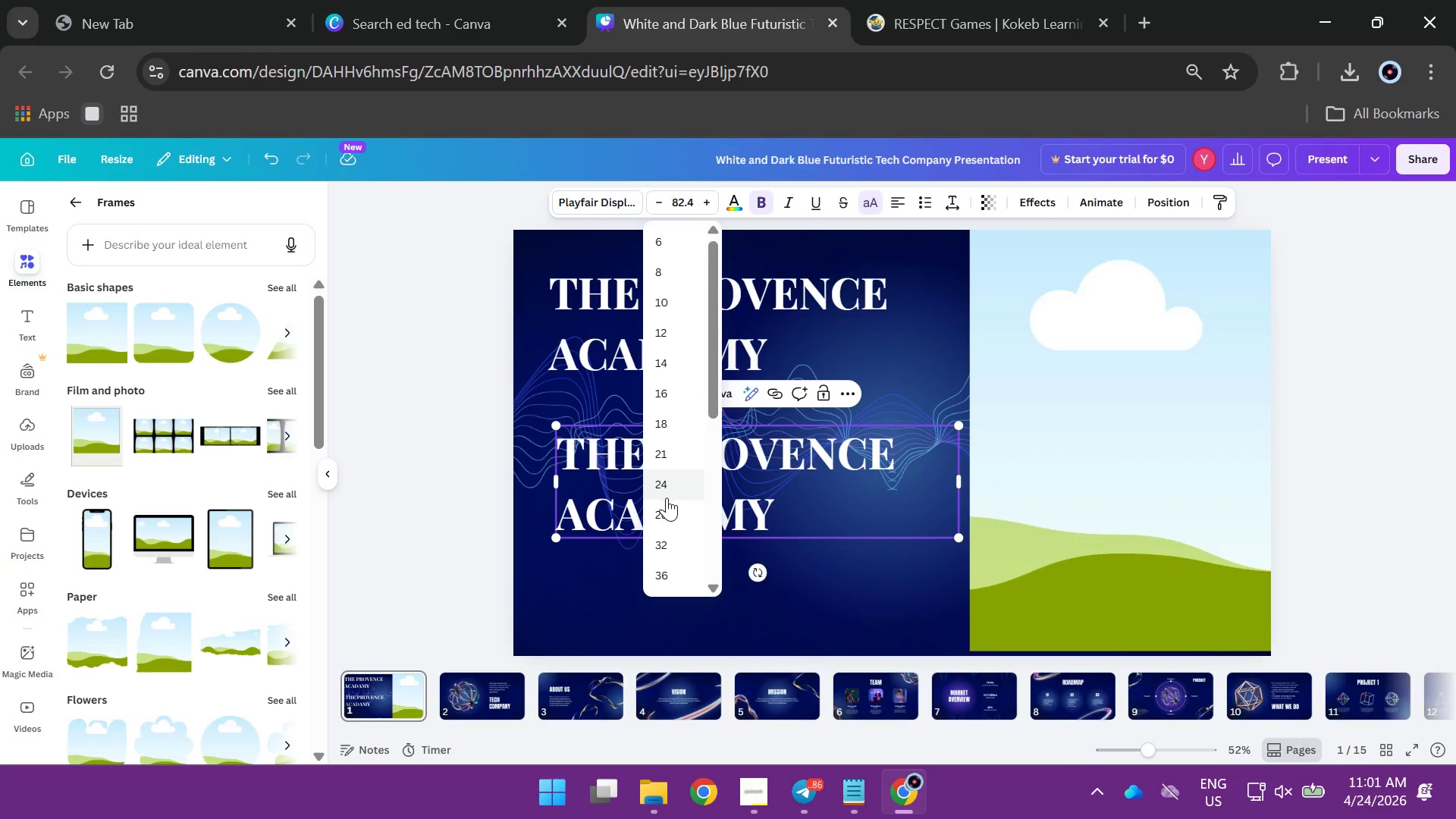 
left_click([666, 487])
 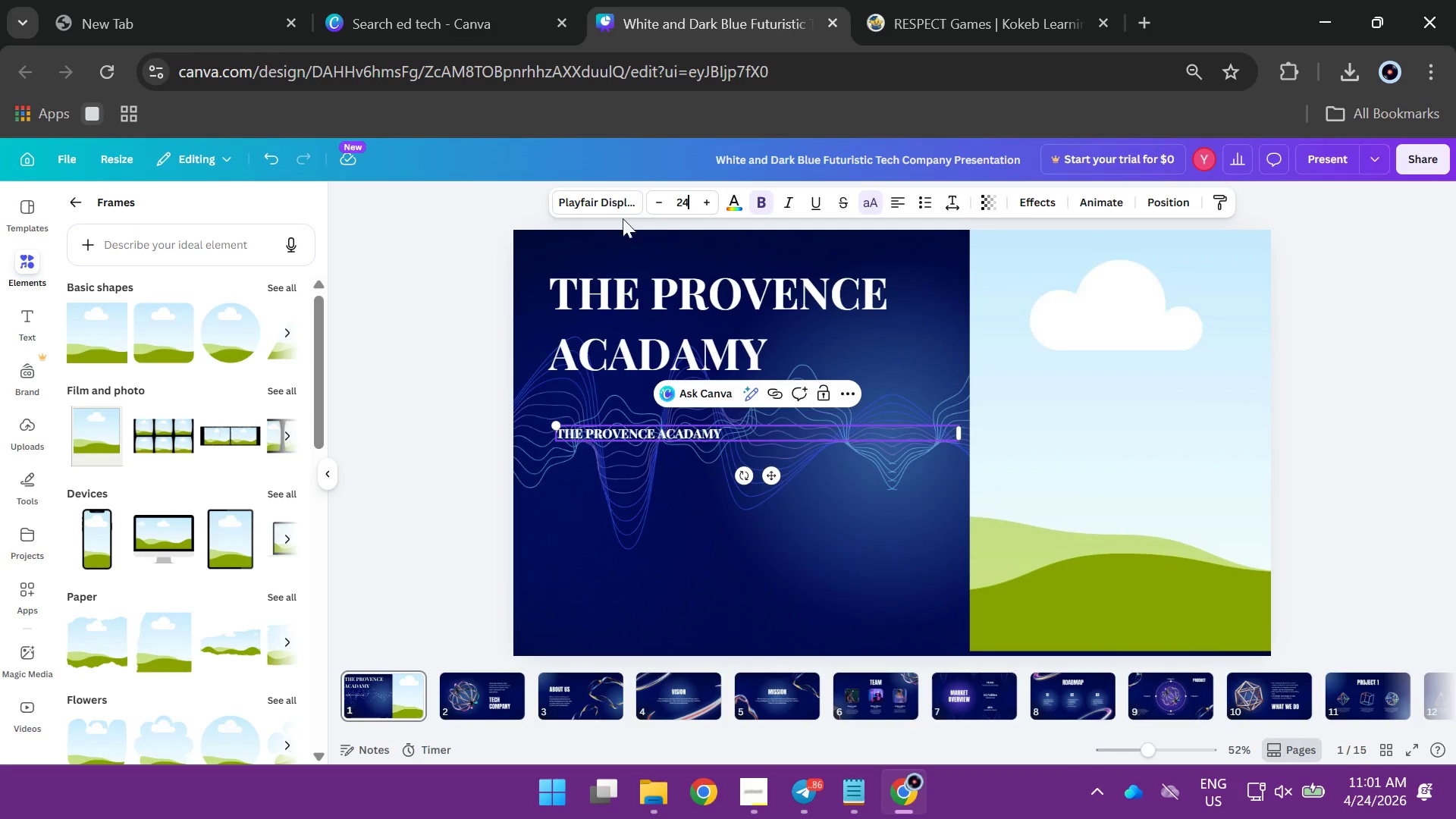 
left_click([617, 204])
 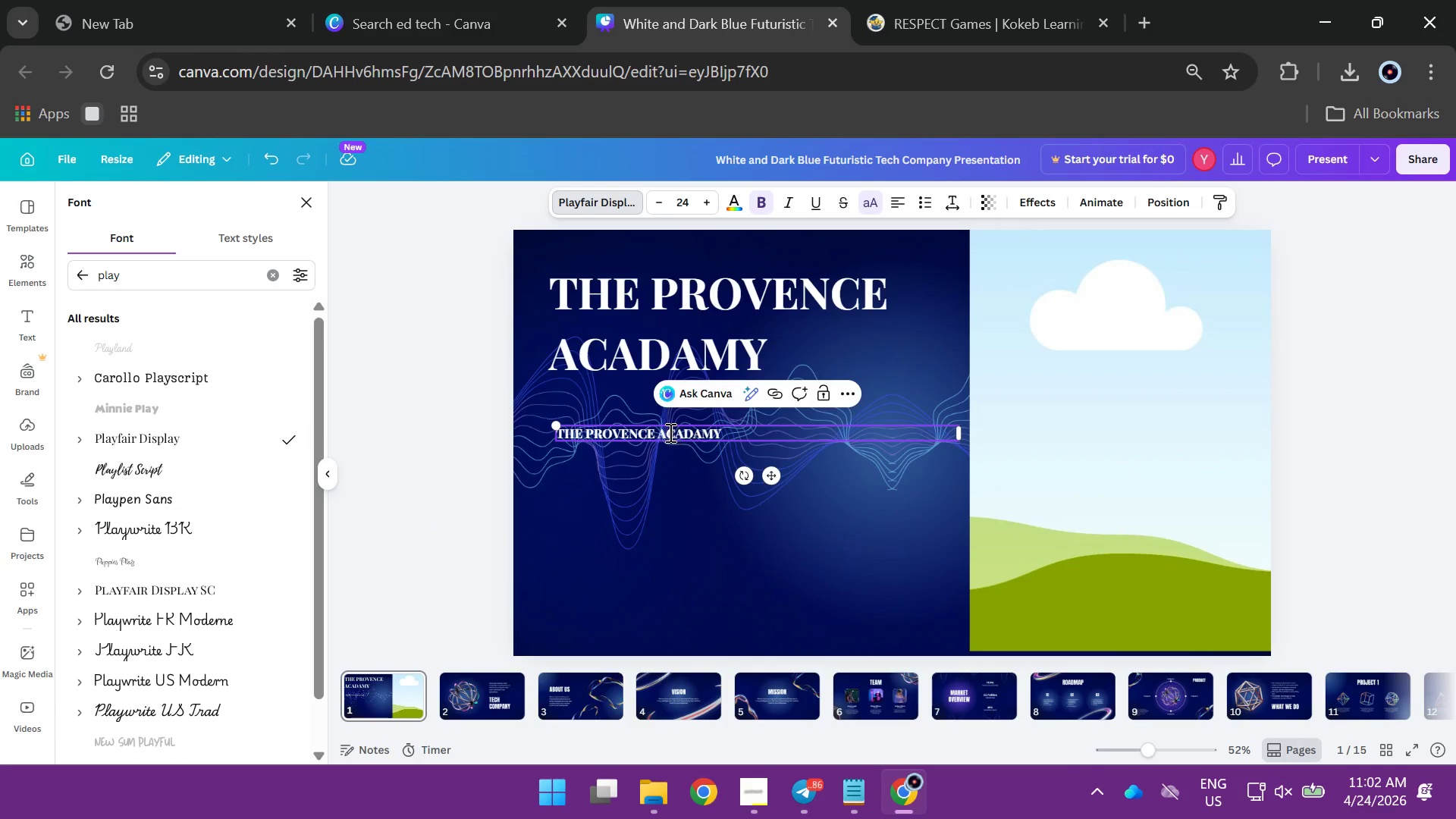 
double_click([669, 432])
 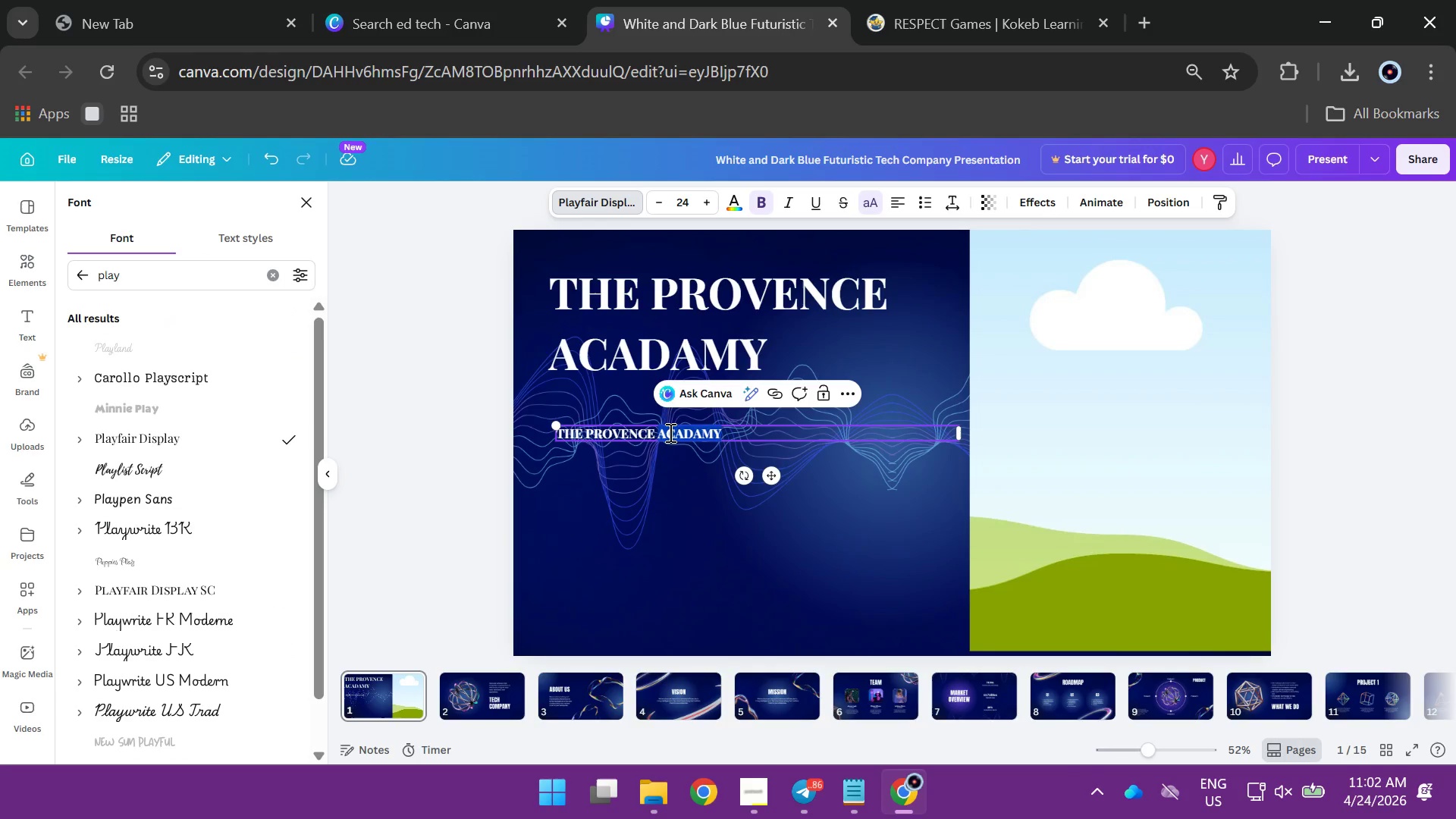 
key(Control+A)
 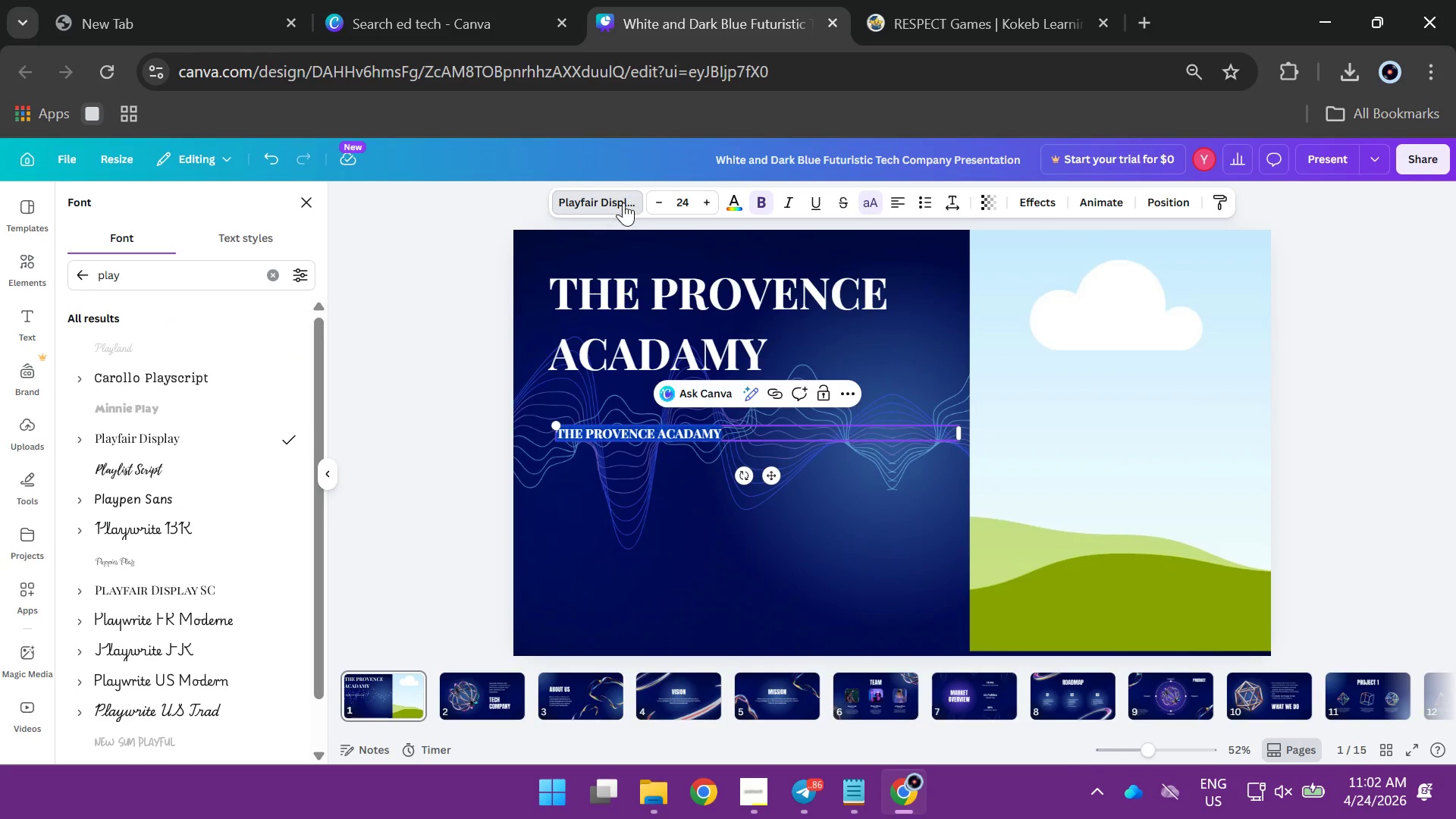 
left_click([620, 203])
 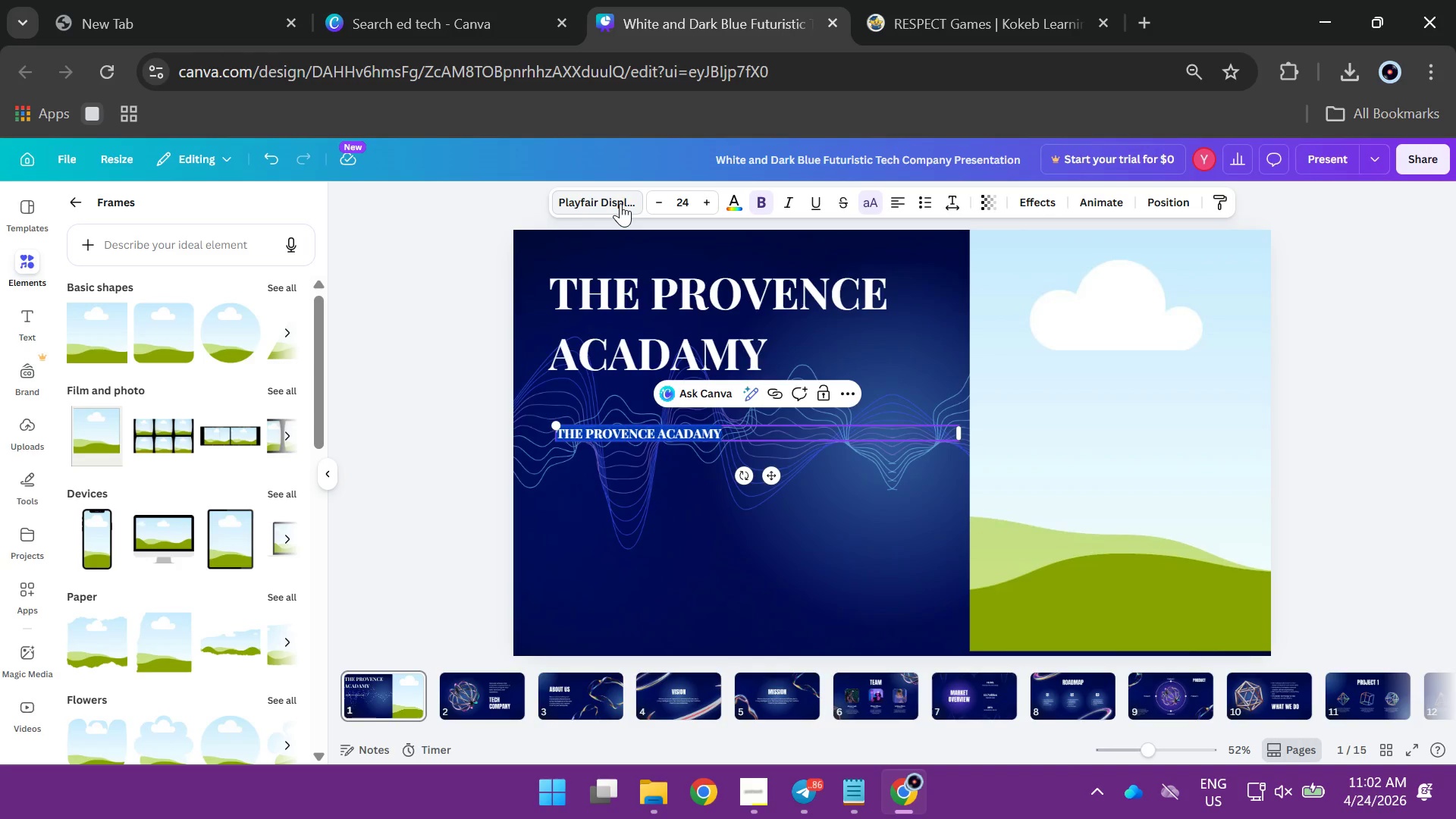 
left_click([620, 203])
 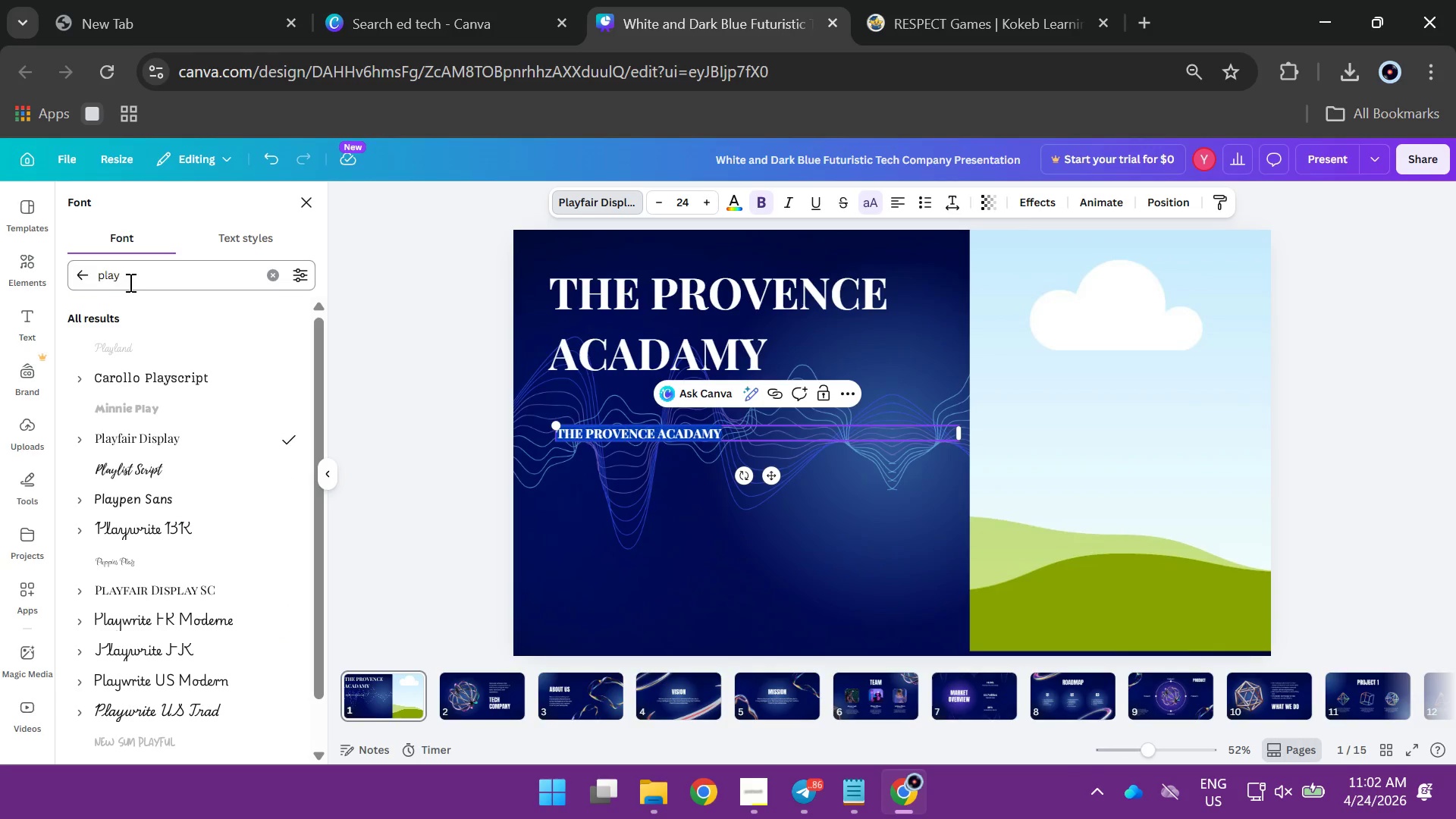 
left_click([133, 273])
 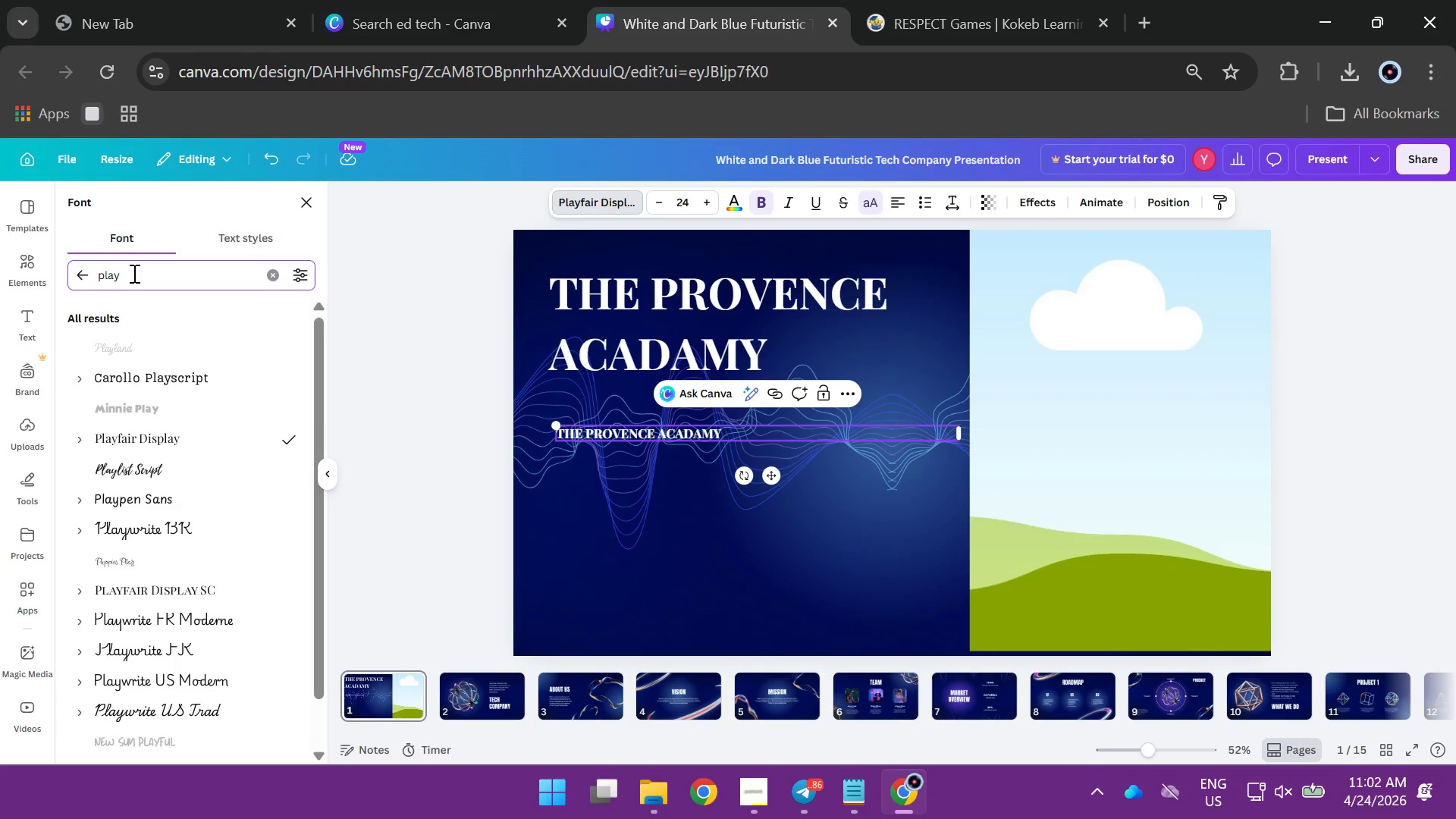 
key(Backspace)
key(Backspace)
key(Backspace)
type(op)
 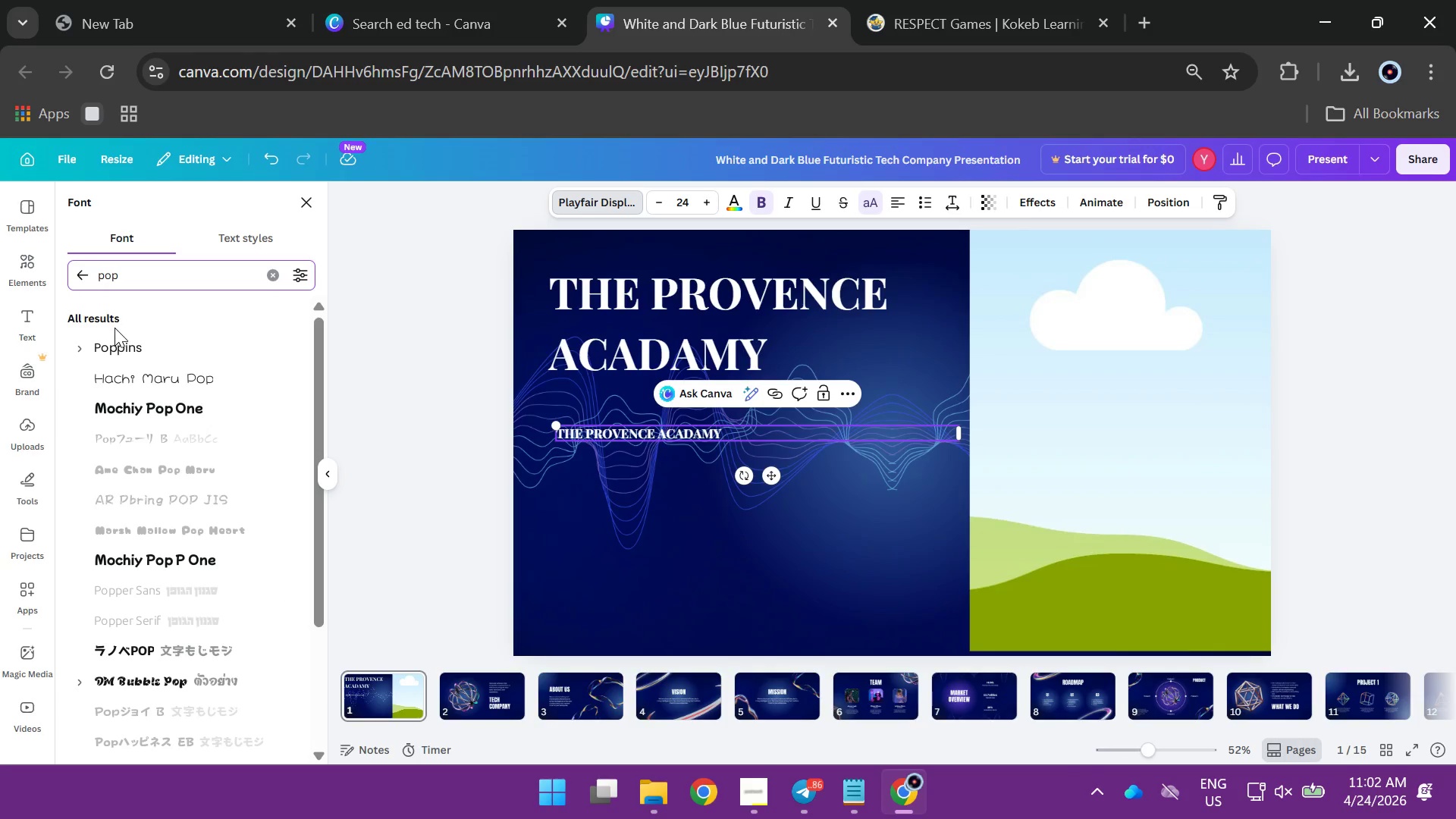 
left_click([113, 335])
 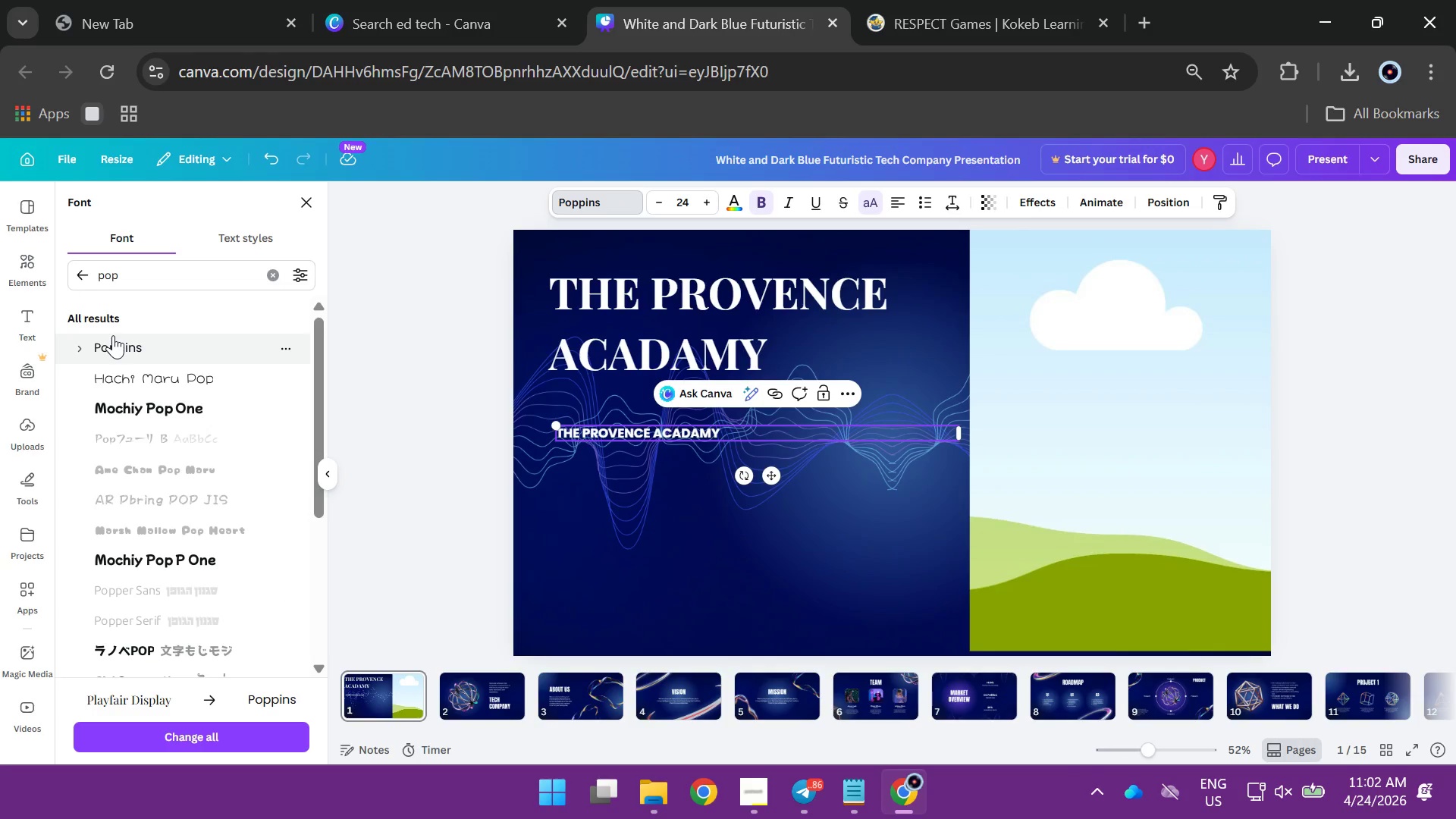 
key(Shift+ShiftLeft)
 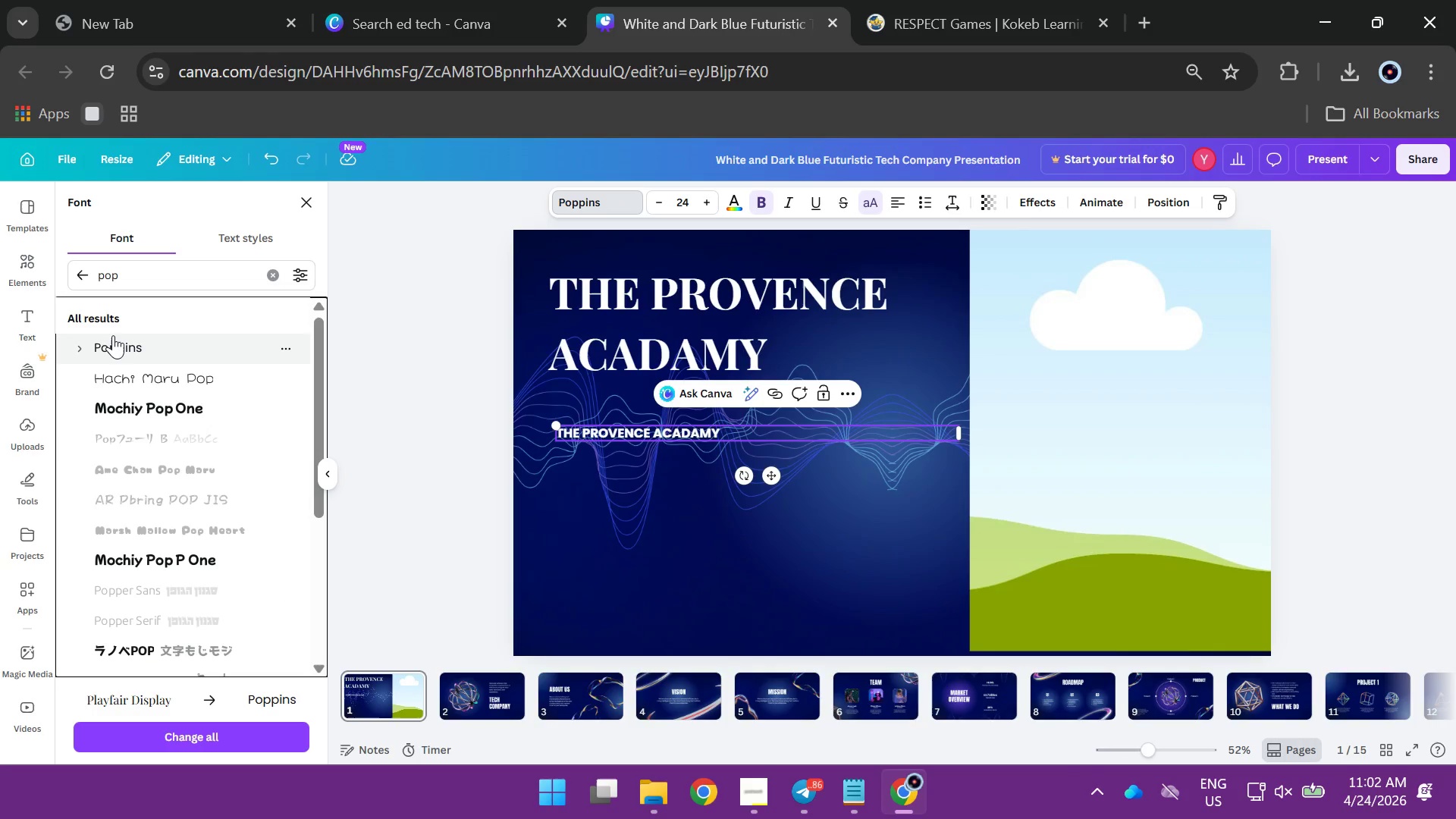 
key(Shift+A)
 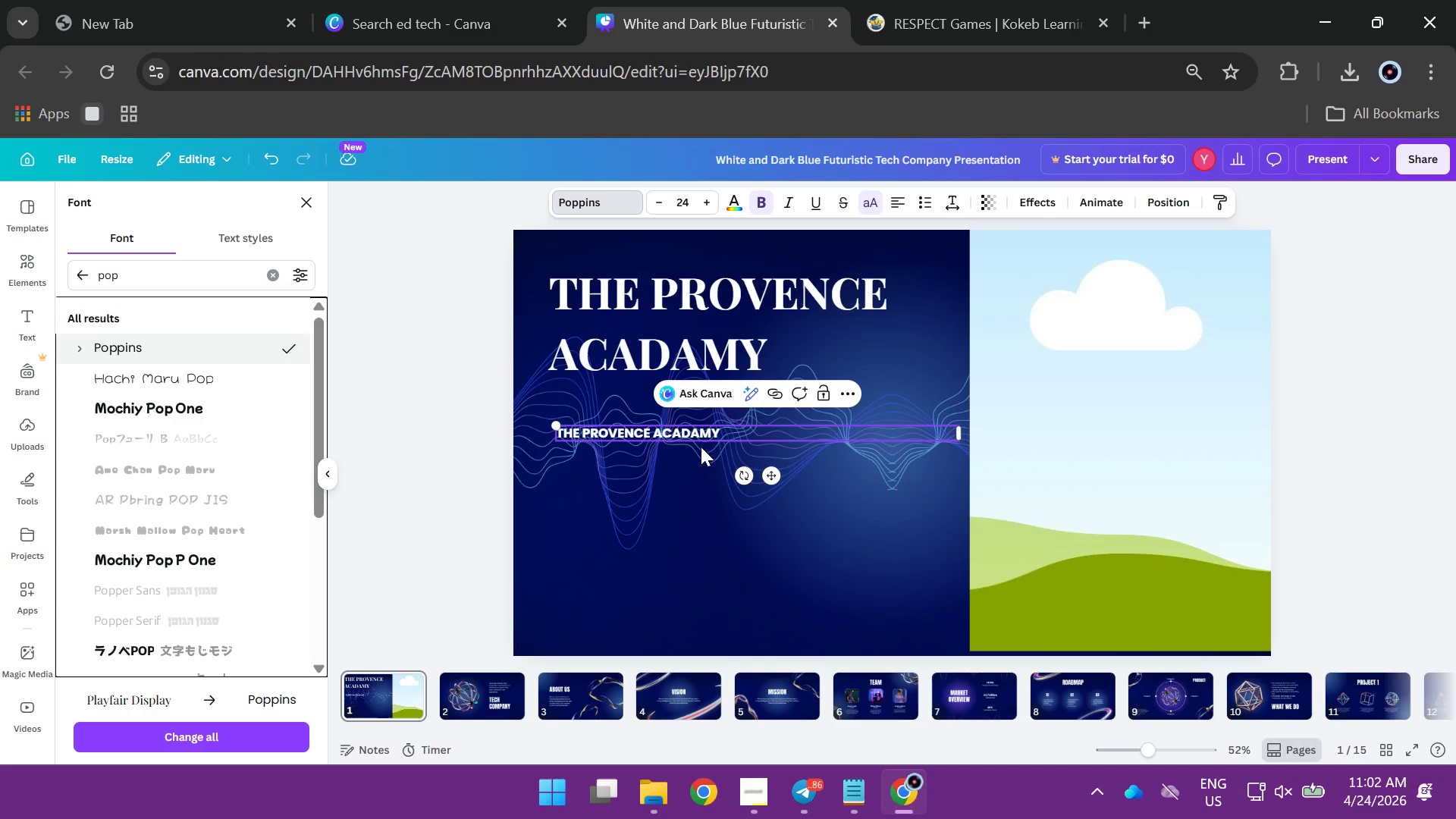 
left_click_drag(start_coordinate=[716, 435], to_coordinate=[555, 425])
 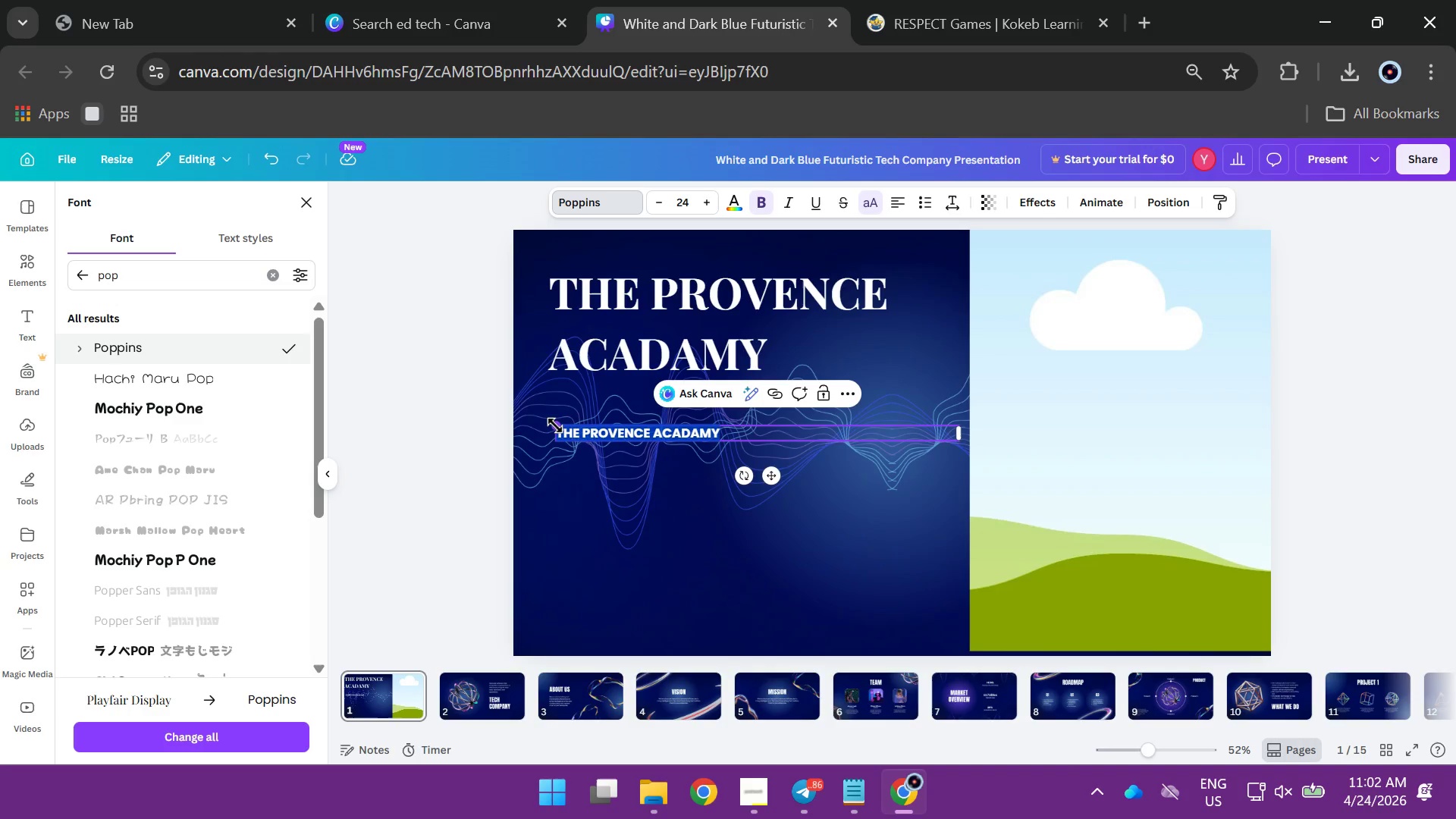 
key(Shift+A)
 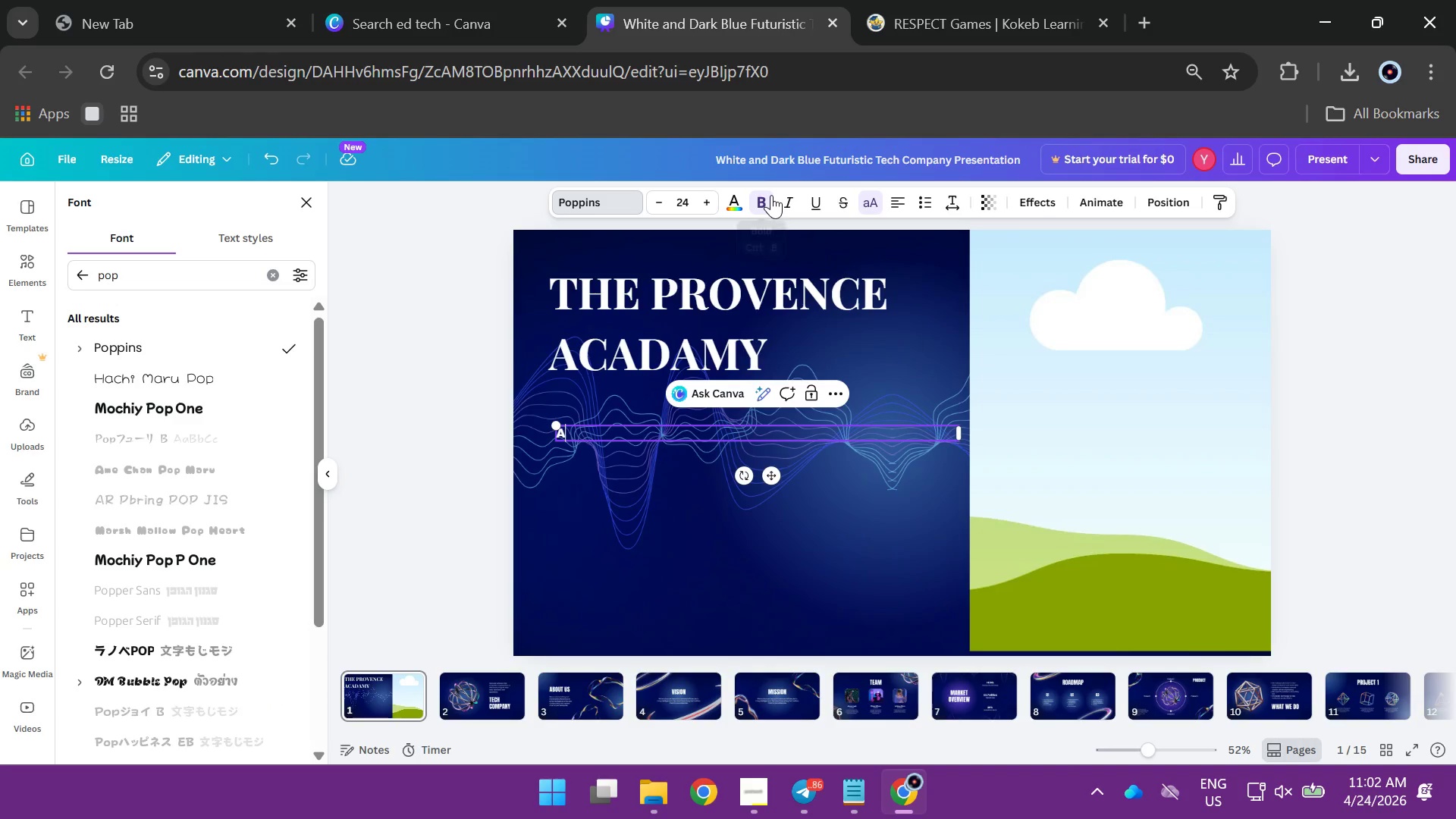 
key(Control+A)
 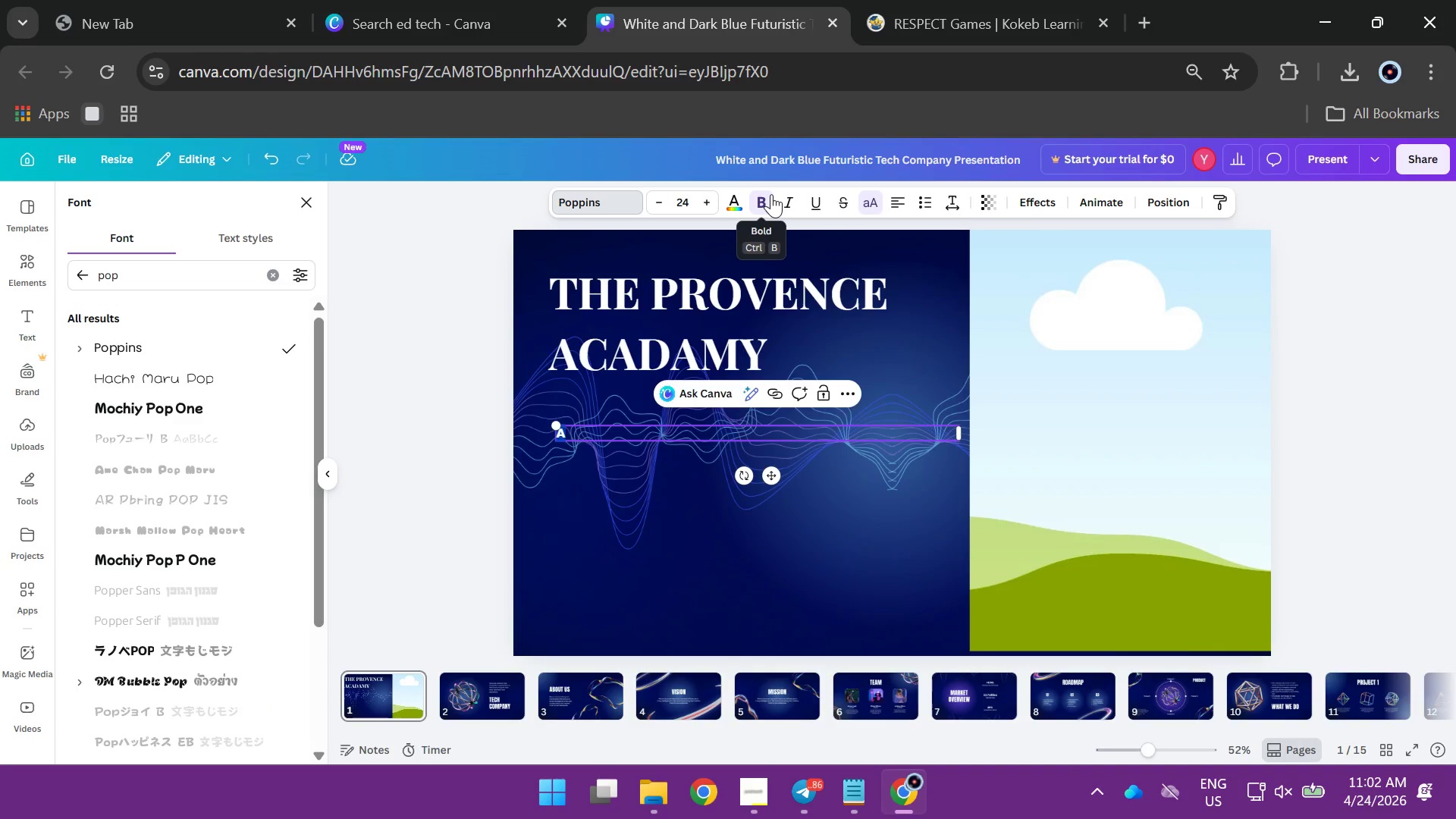 
left_click([771, 194])
 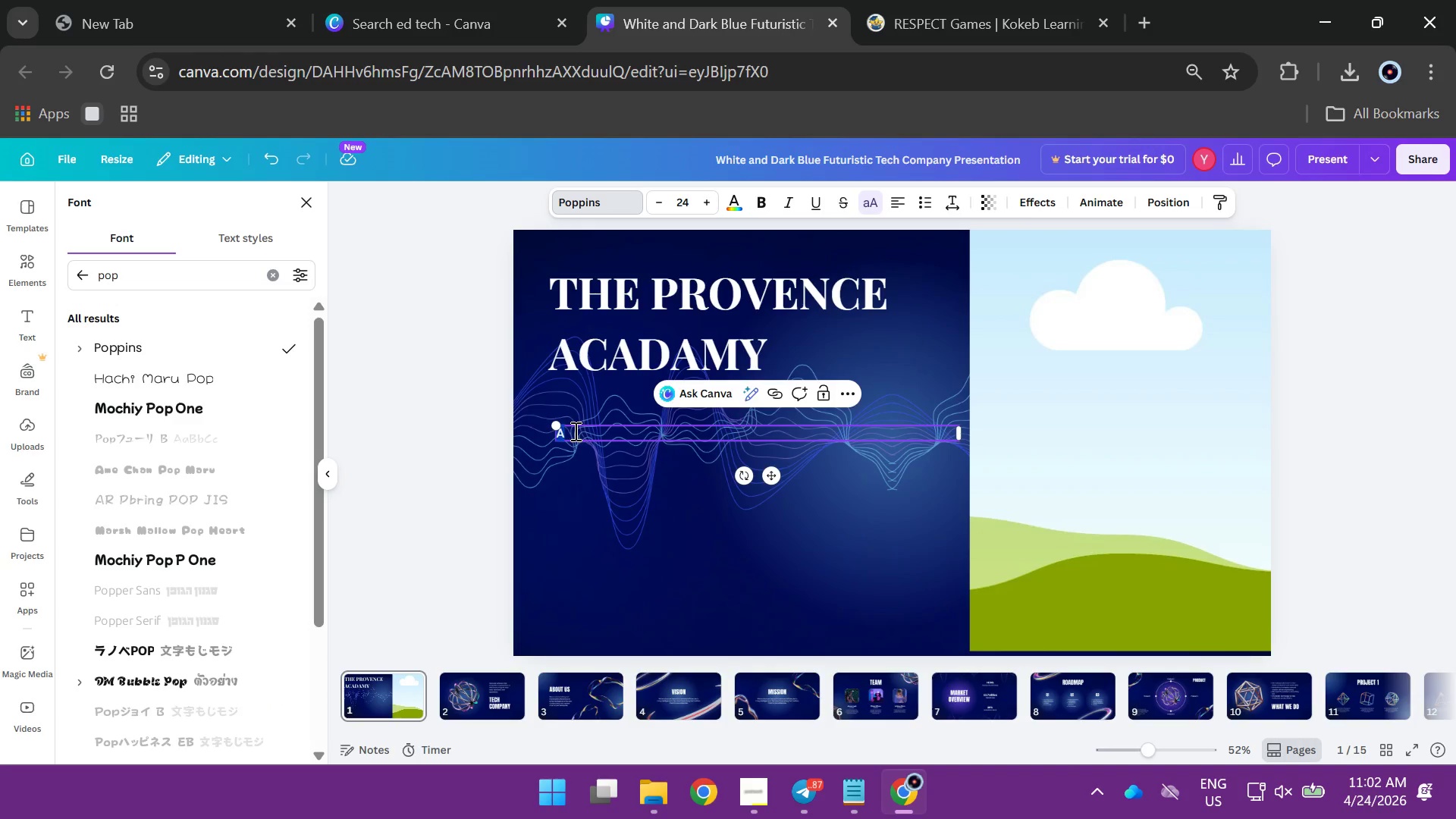 
left_click([576, 431])
 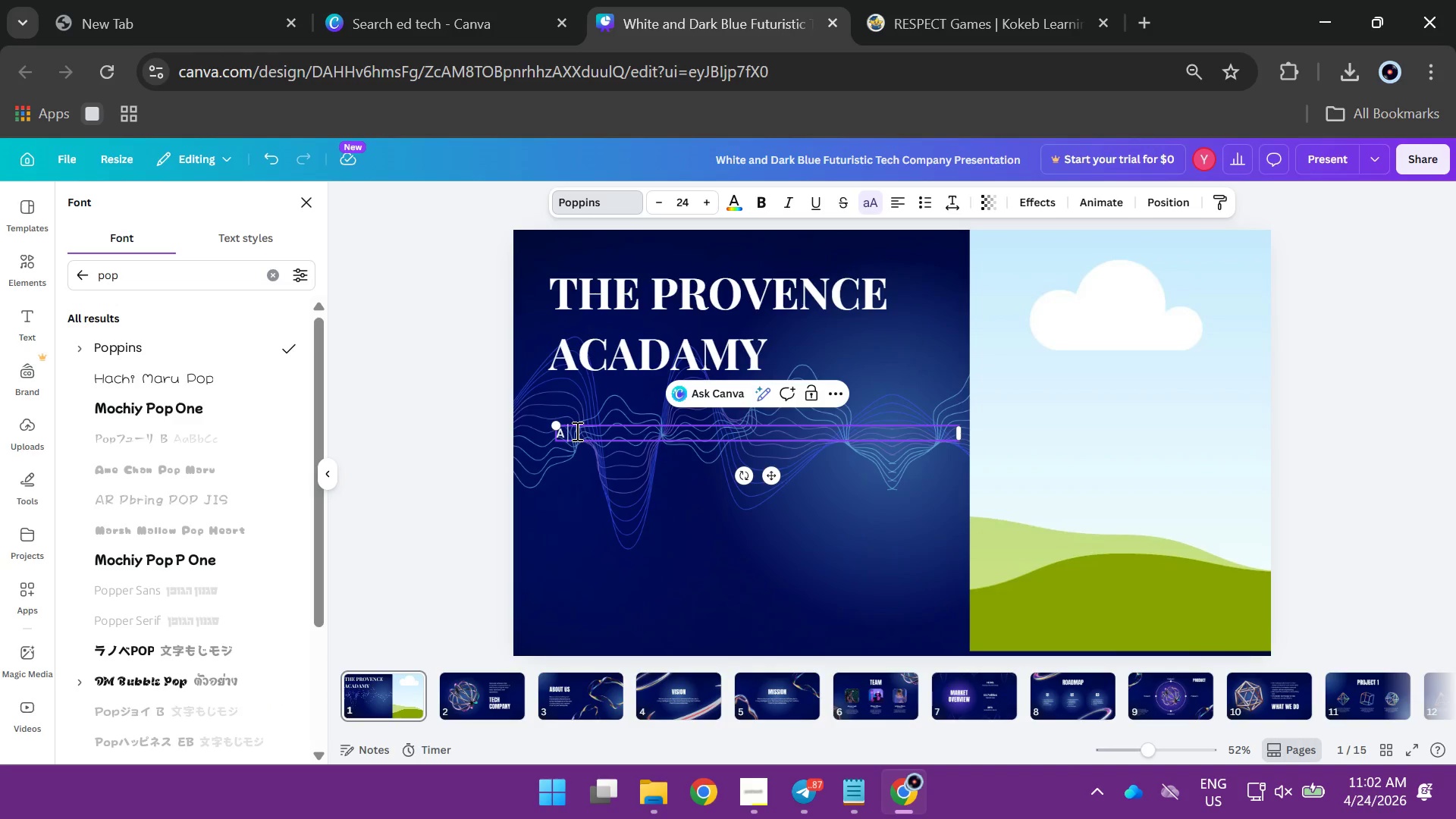 
key(Space)
 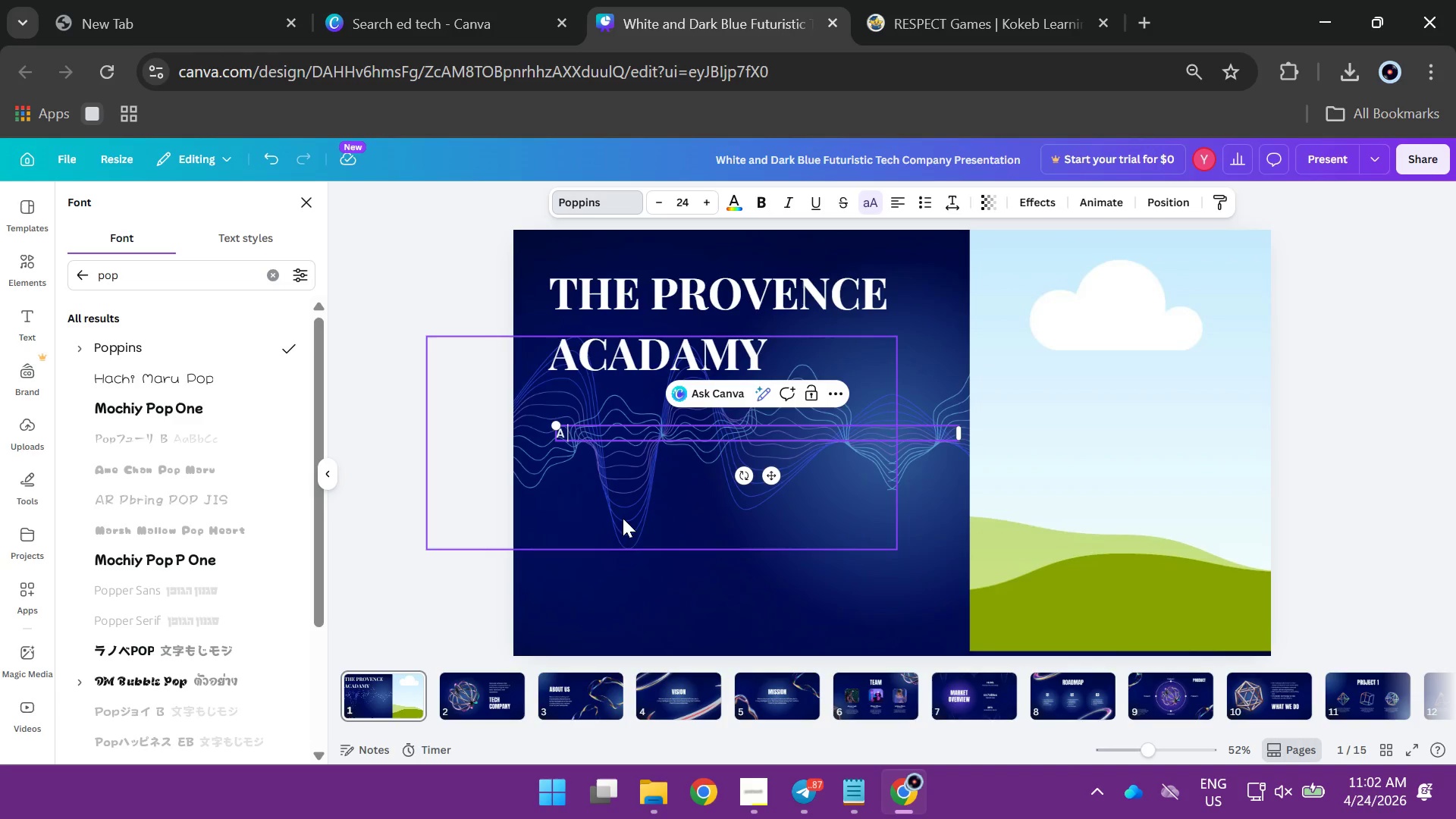 
left_click([624, 516])
 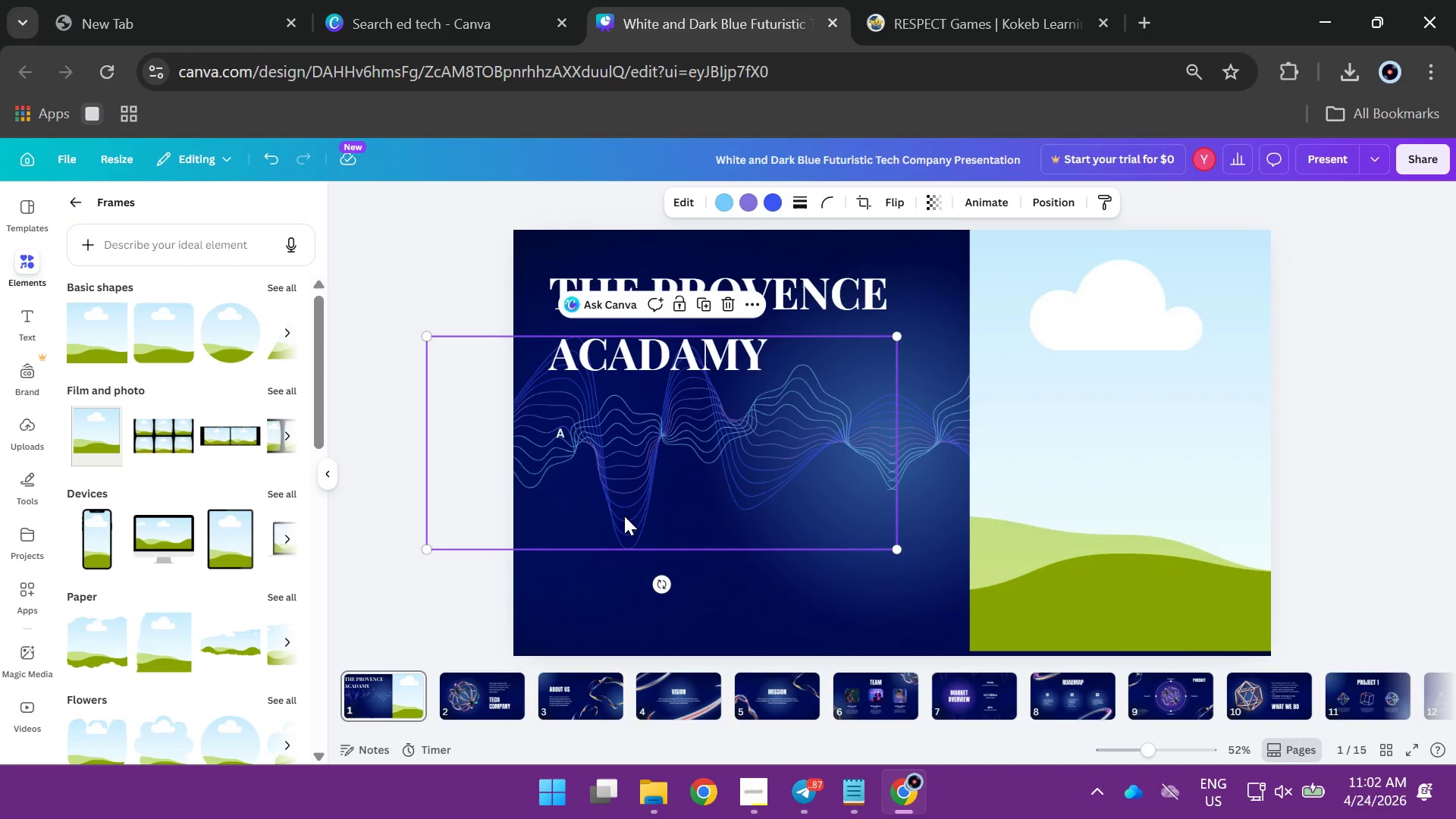 
left_click_drag(start_coordinate=[624, 516], to_coordinate=[633, 545])
 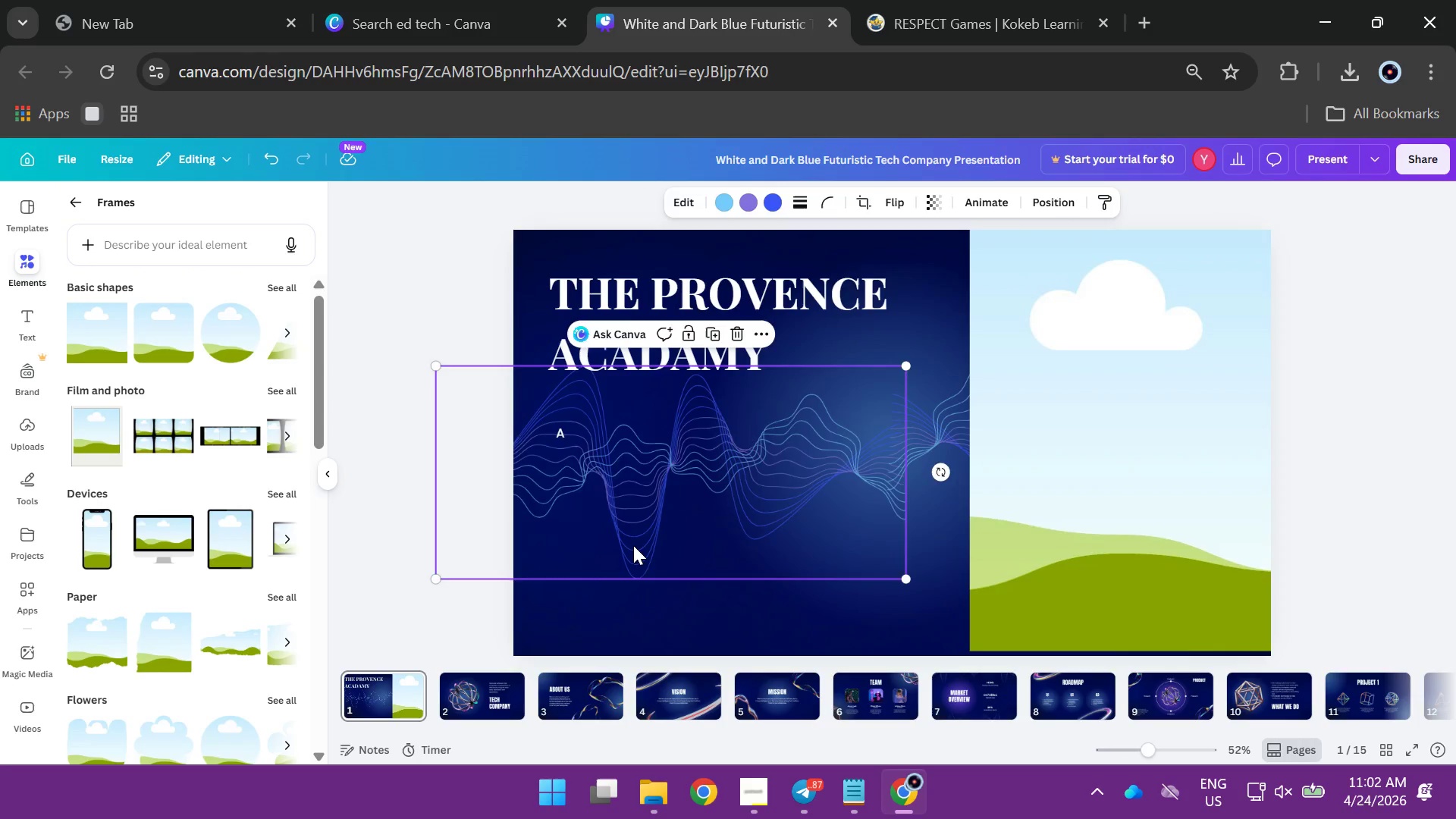 
key(Backspace)
 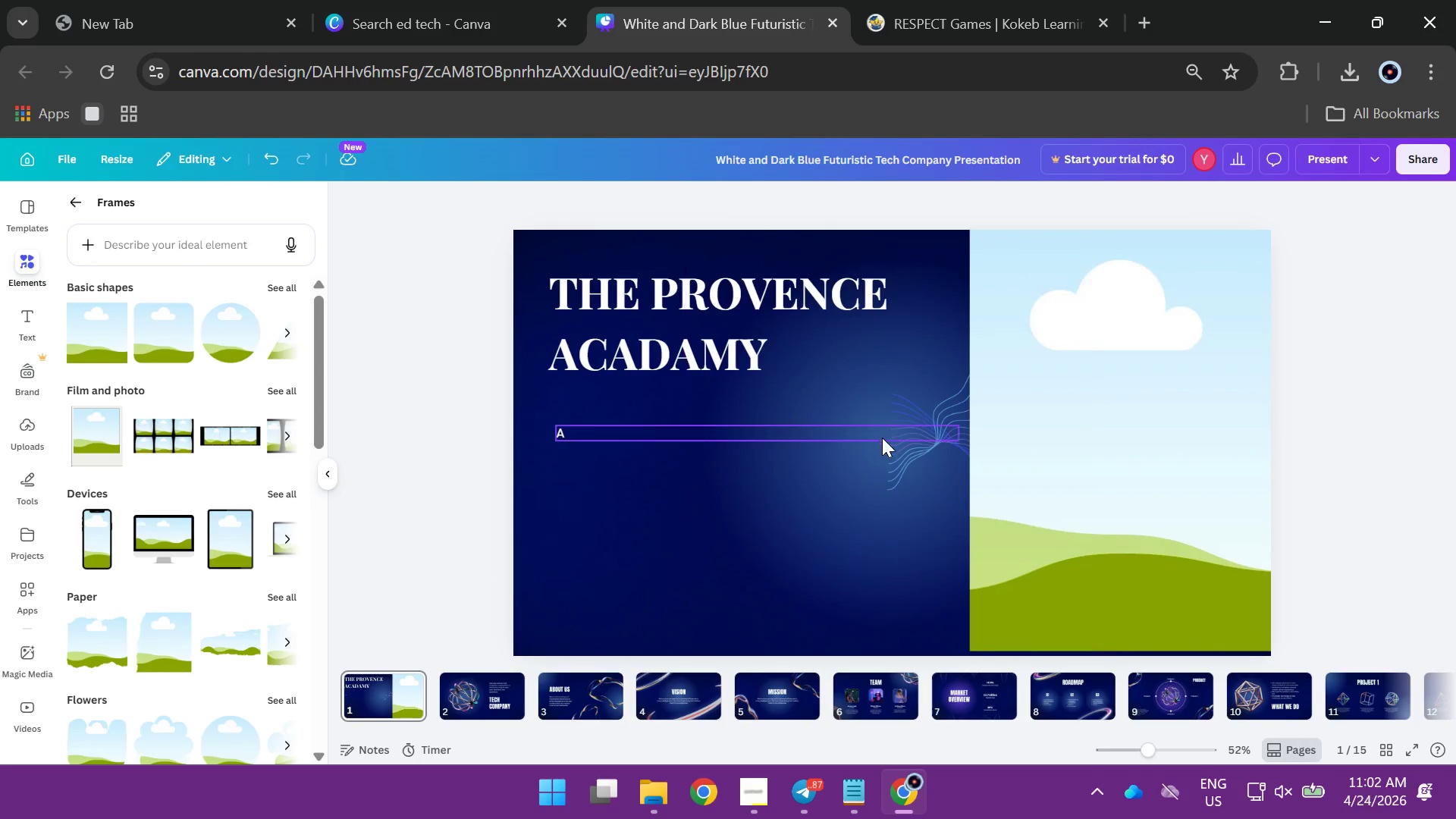 
left_click([900, 446])
 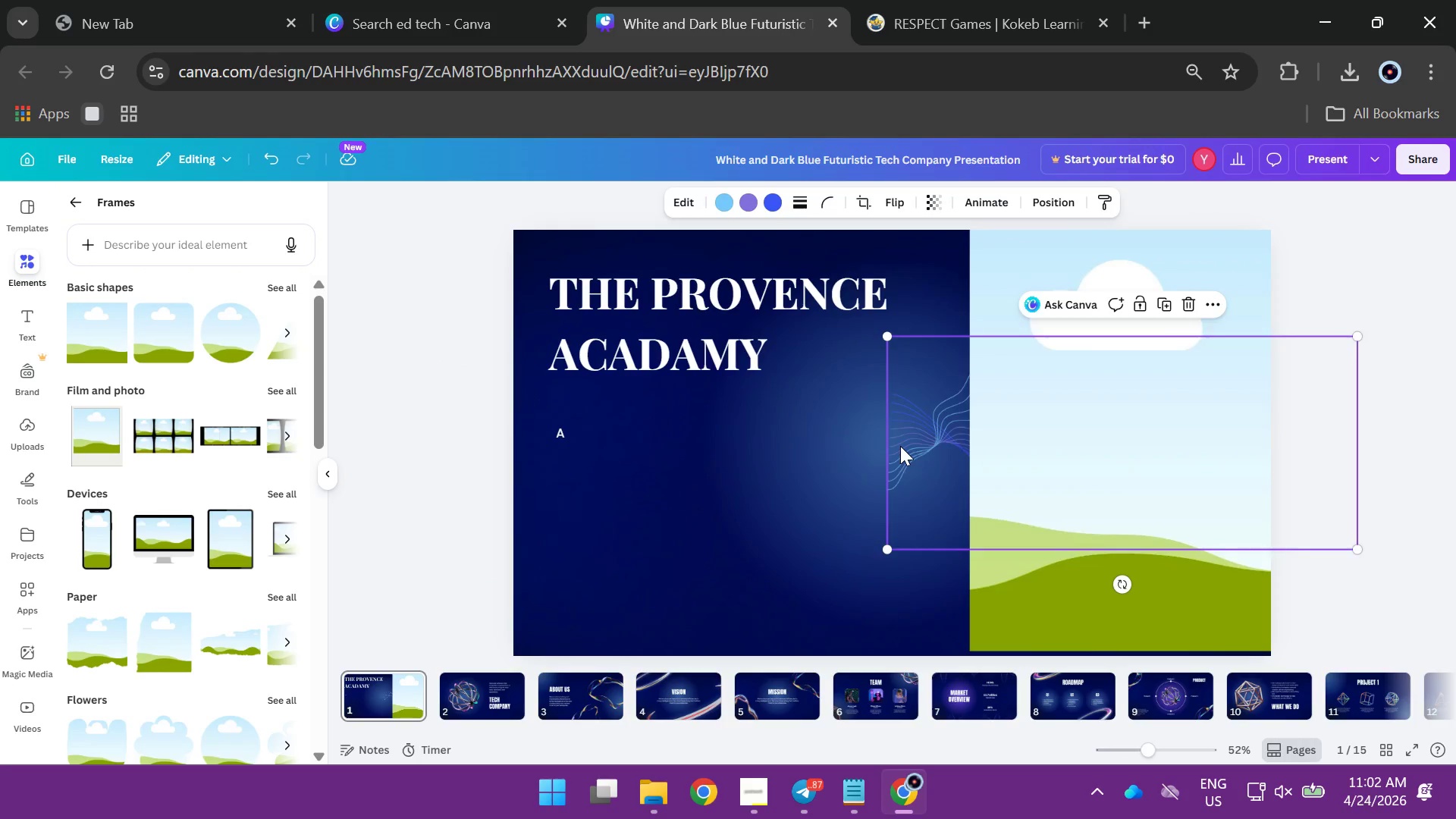 
key(Backspace)
 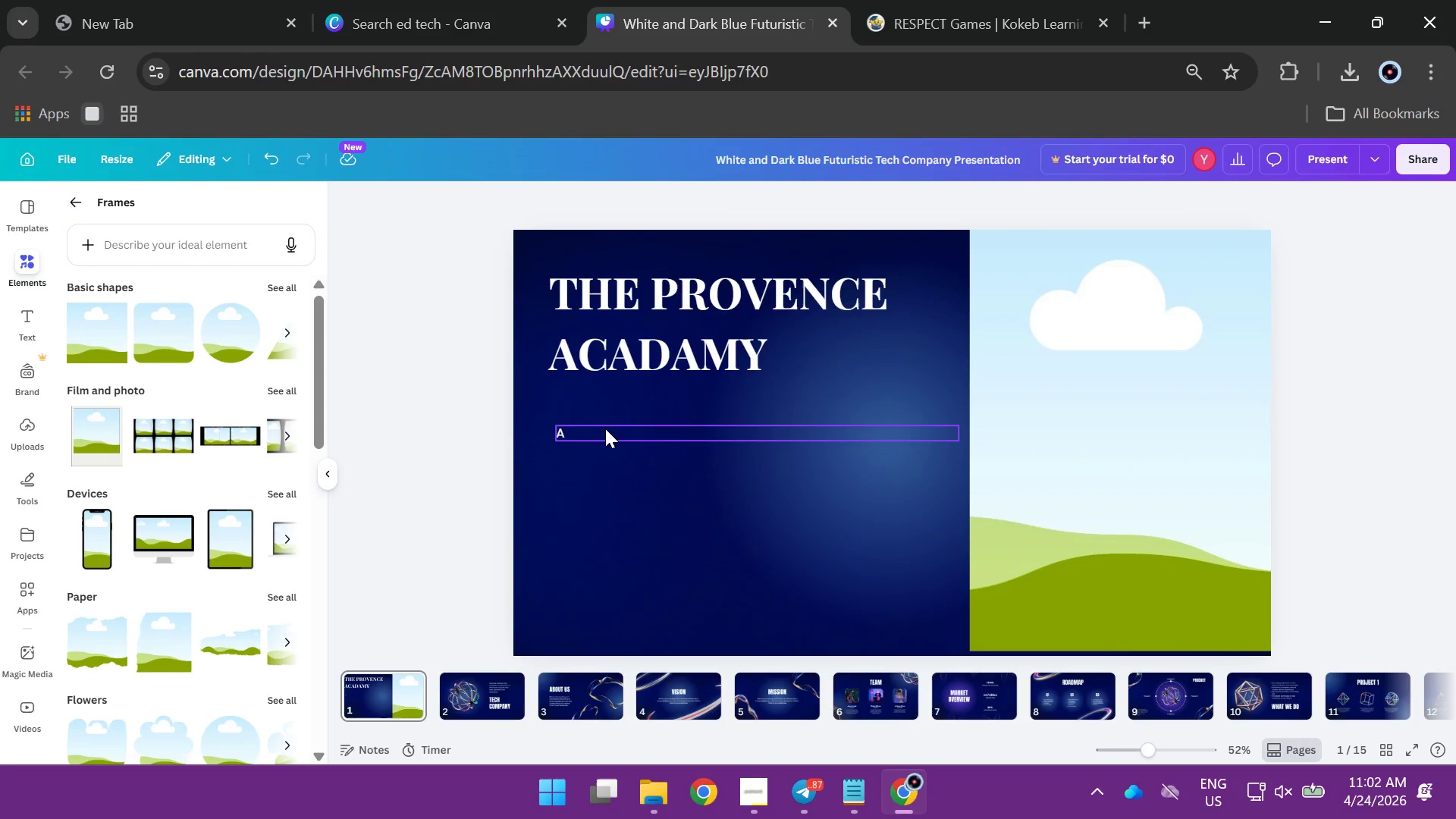 
double_click([605, 428])
 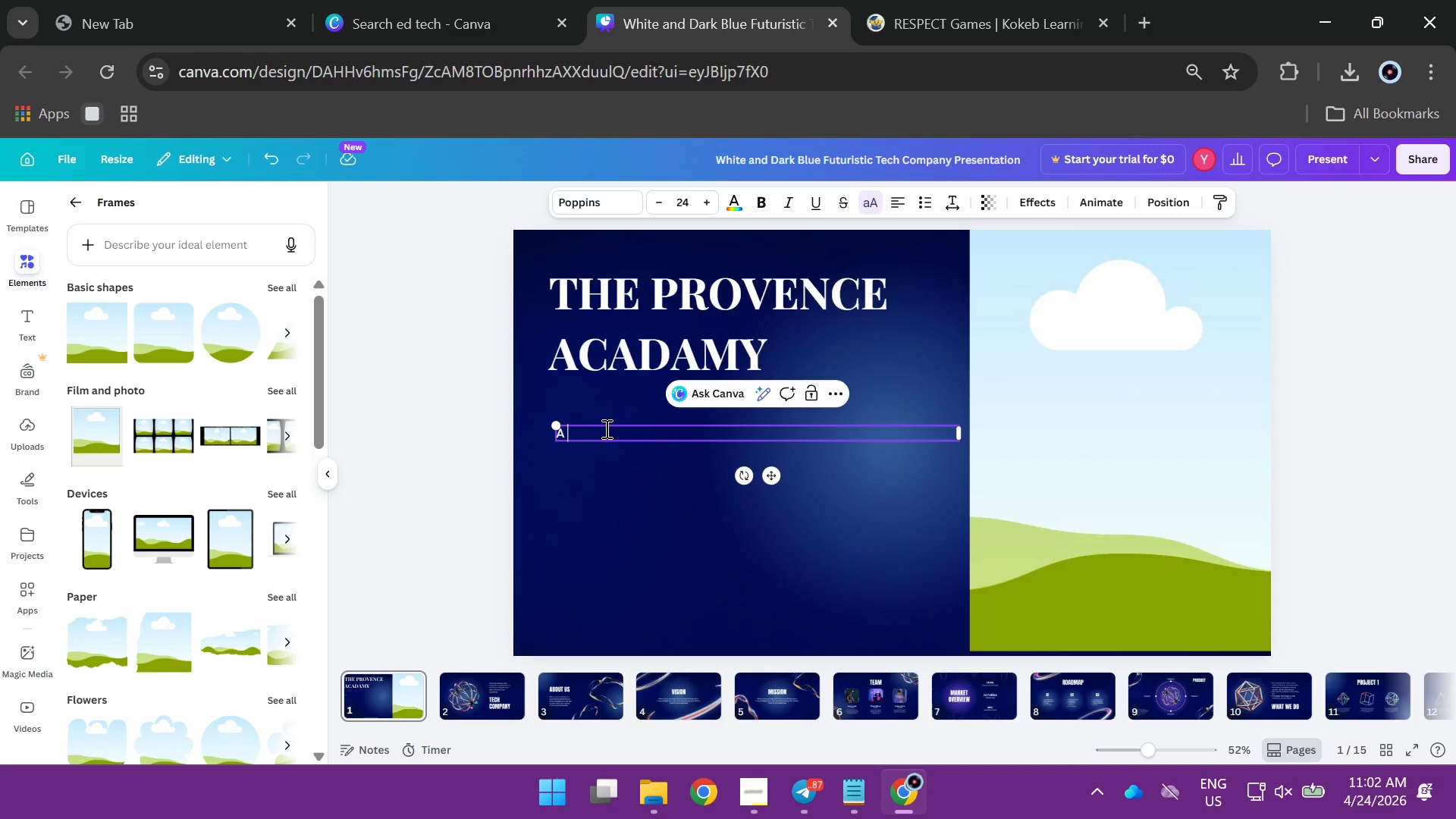 
left_click([605, 428])
 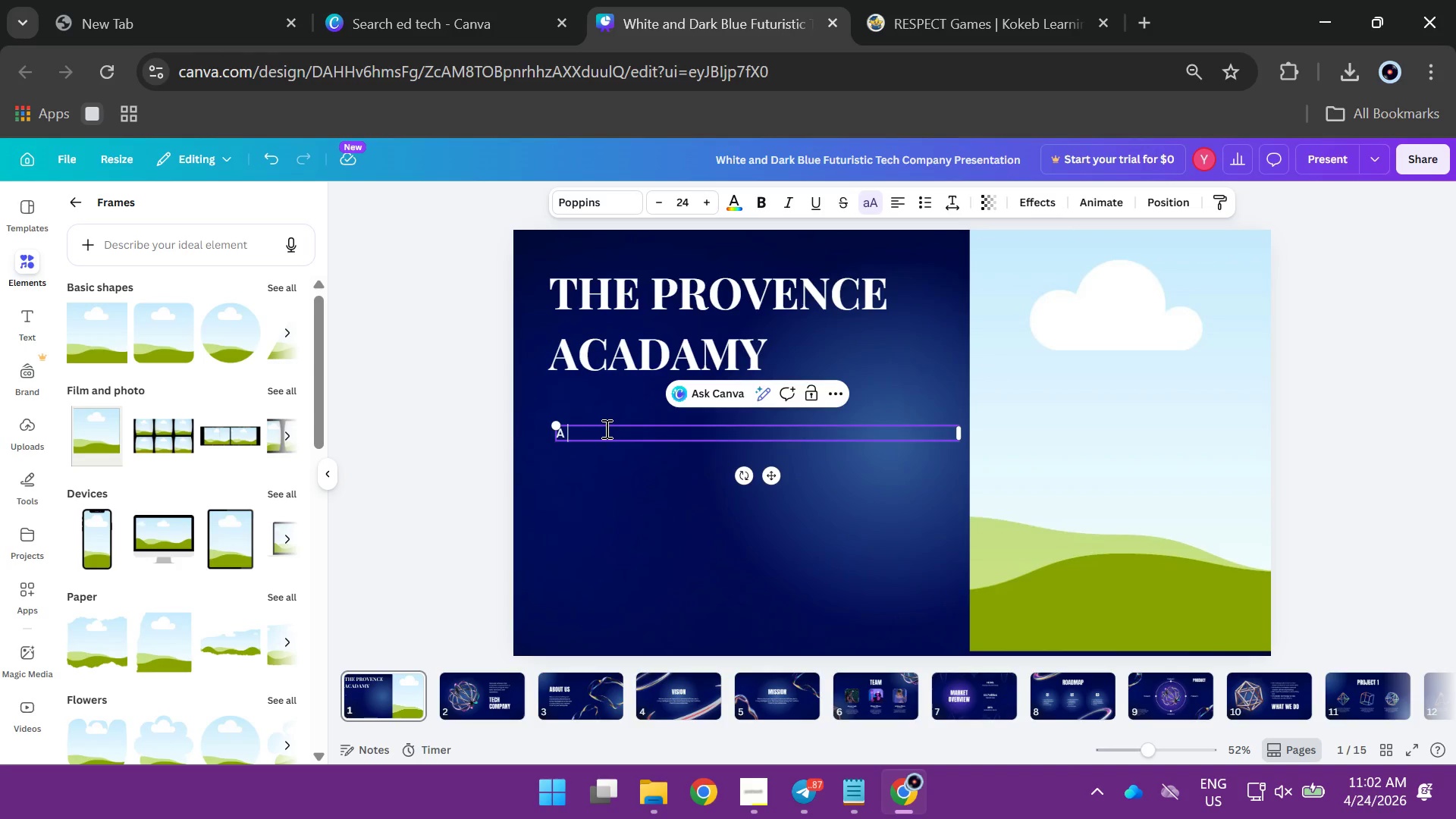 
type(mo)
key(Backspace)
key(Backspace)
 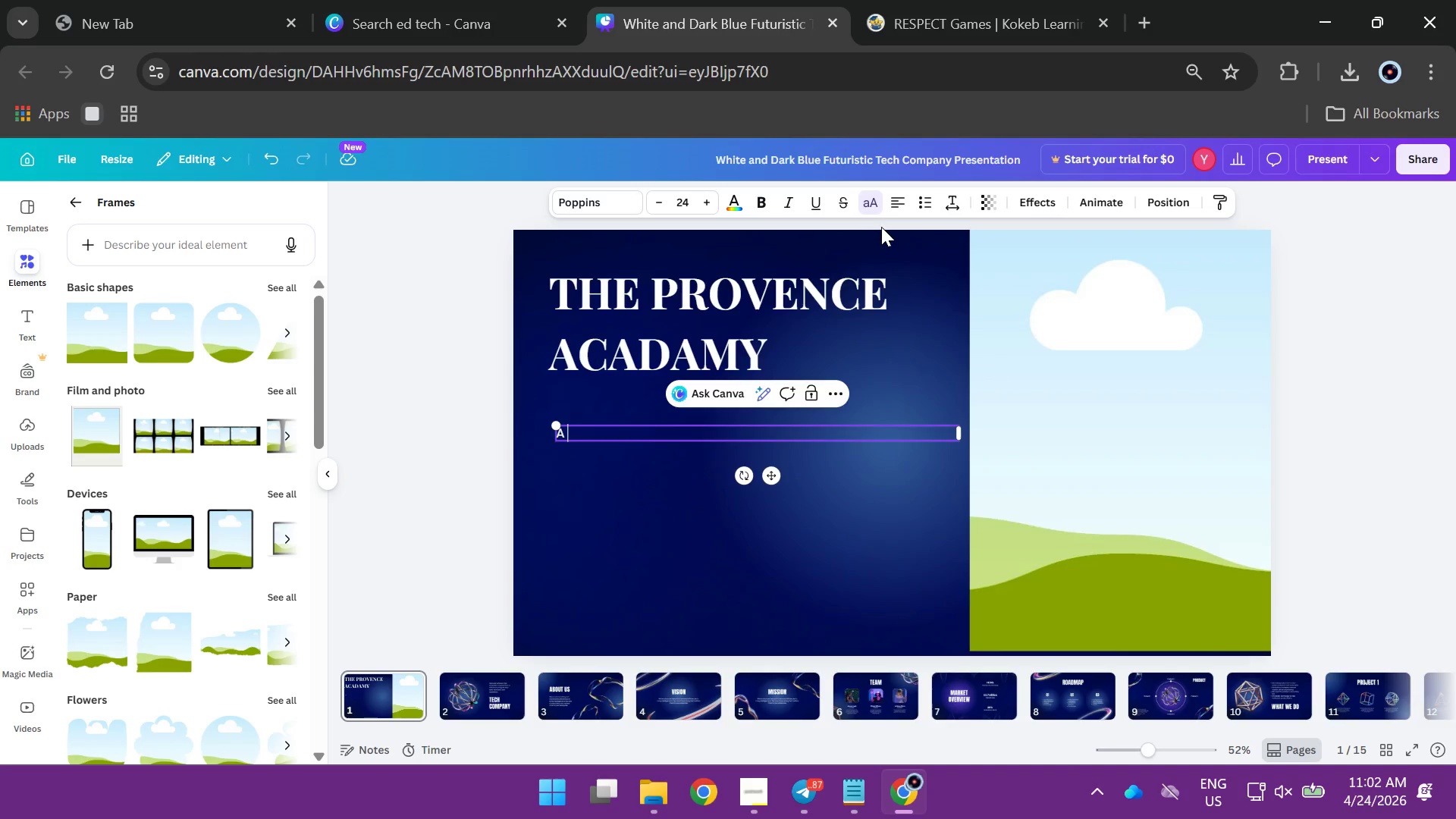 
left_click([876, 212])
 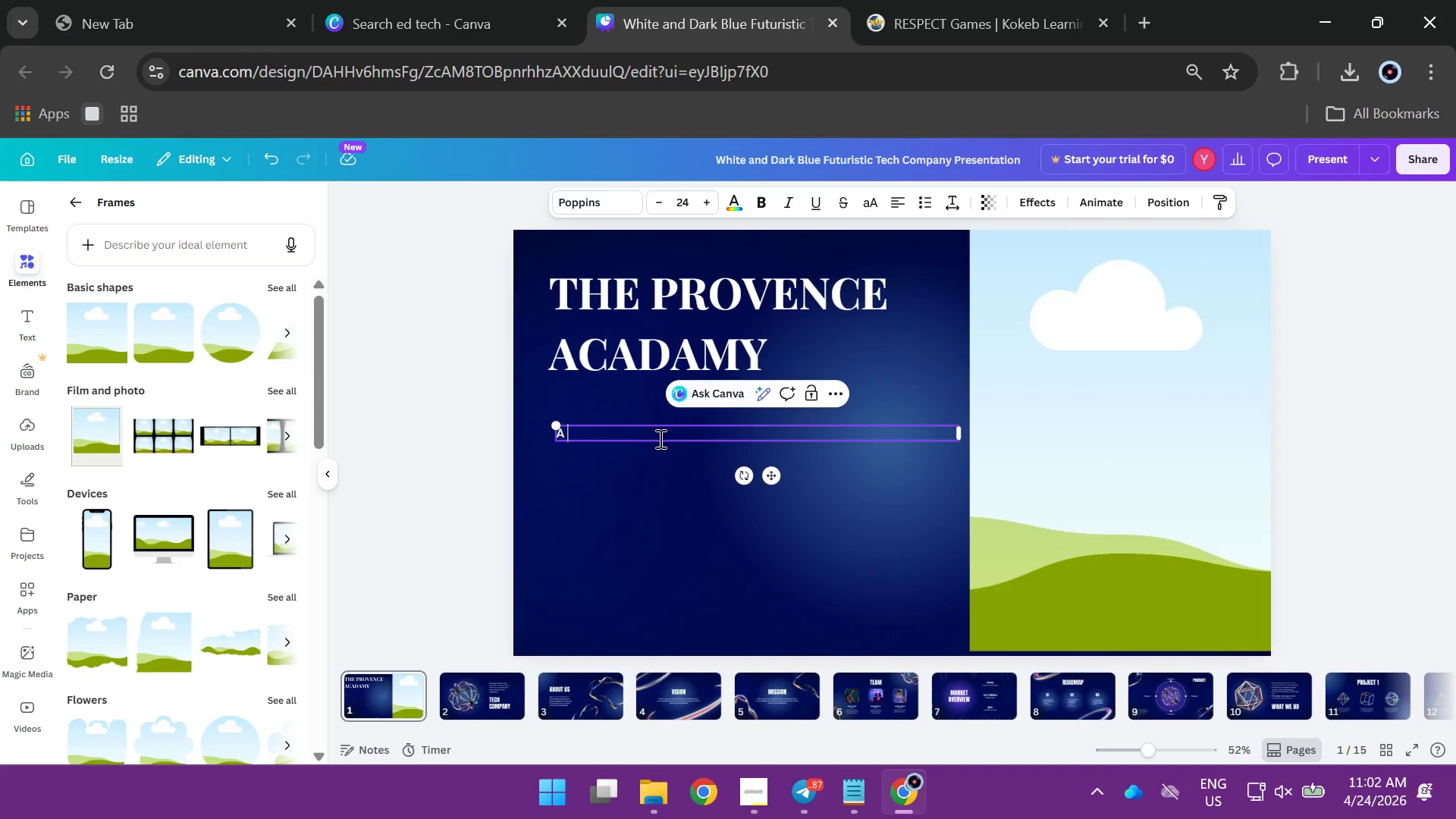 
left_click([659, 438])
 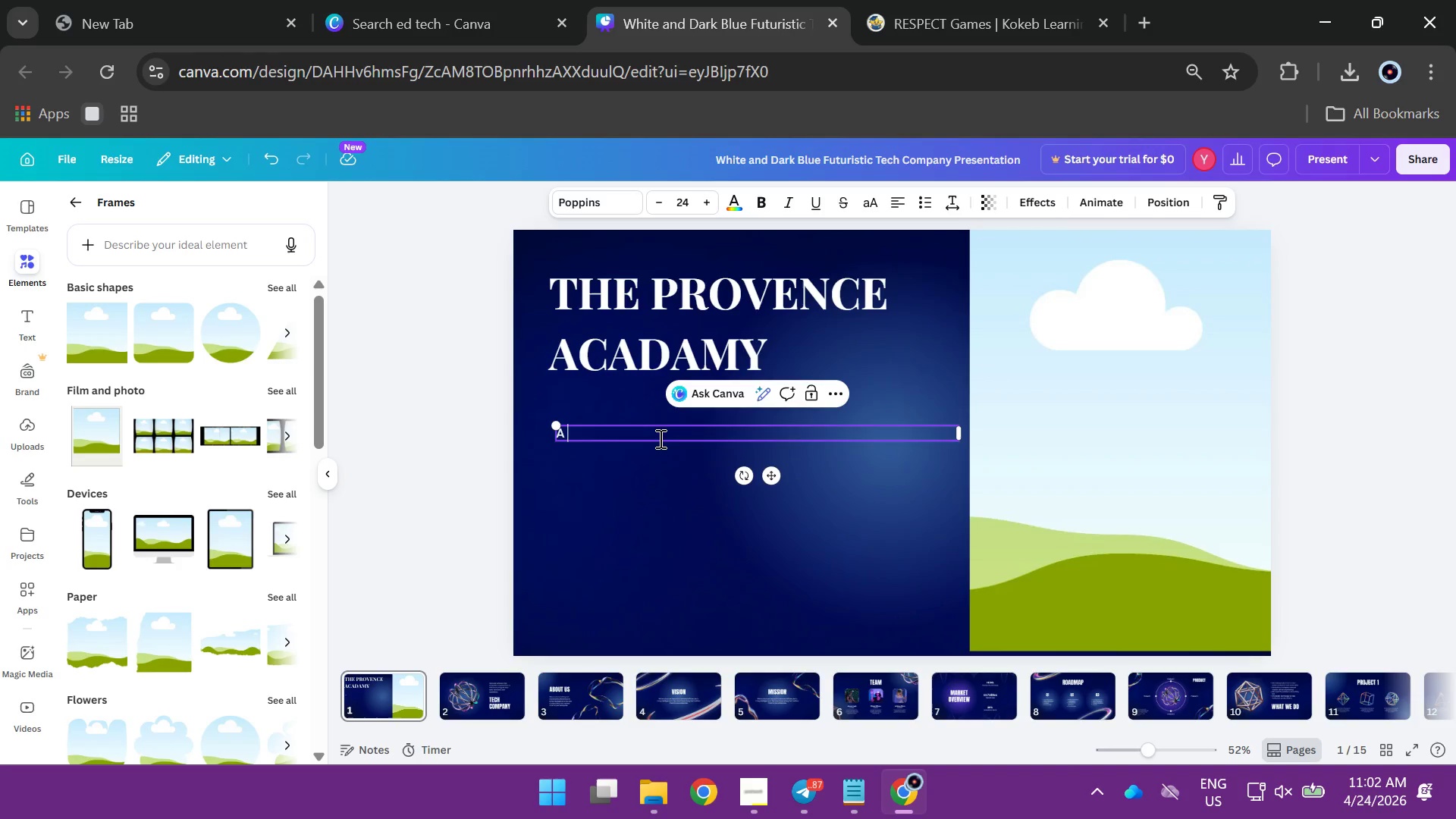 
type(moat- protected Ed Tech)
 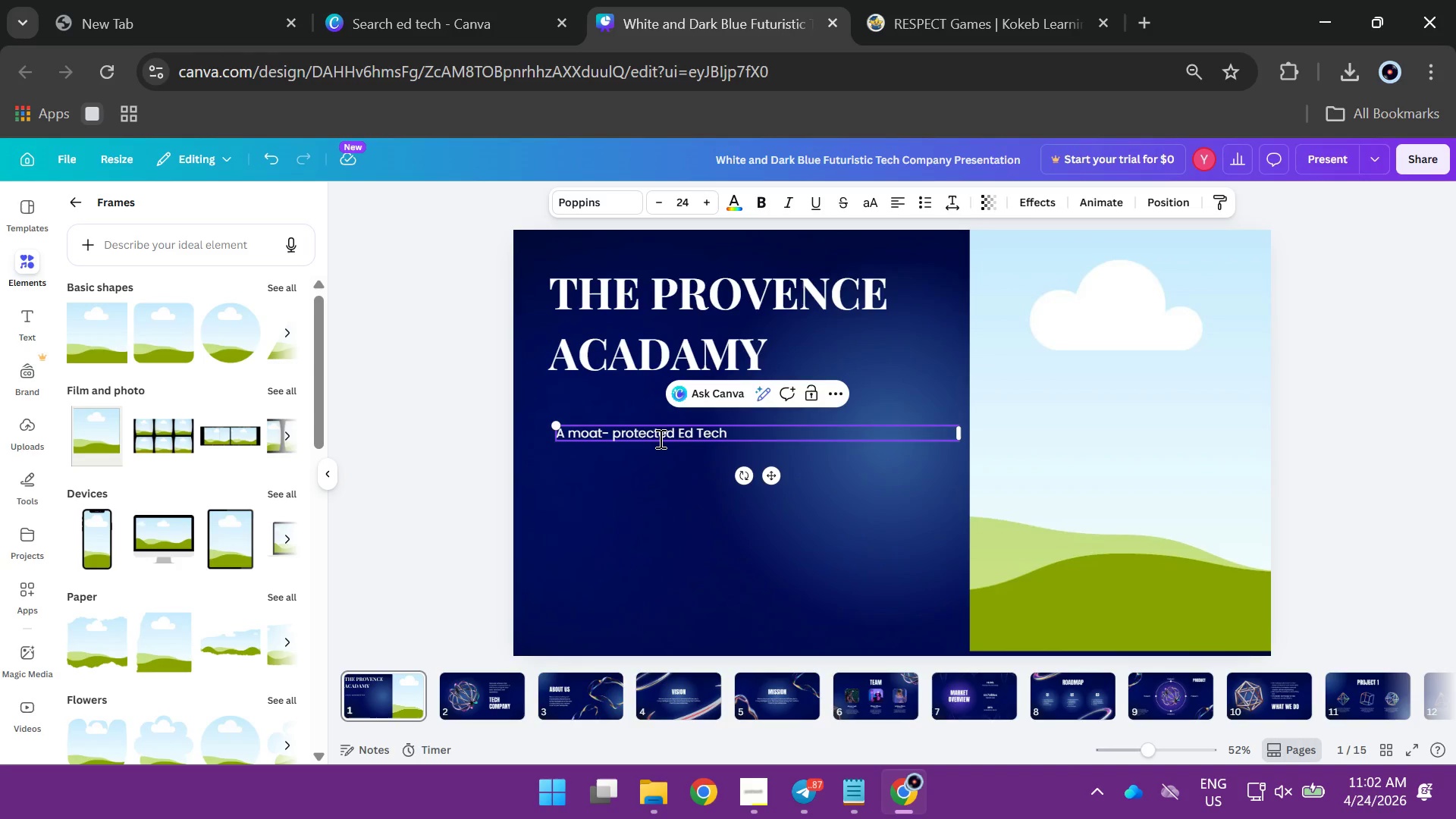 
type(e)
key(Backspace)
type( ecosystem for regioa)
key(Backspace)
type(nal  food litreact)
 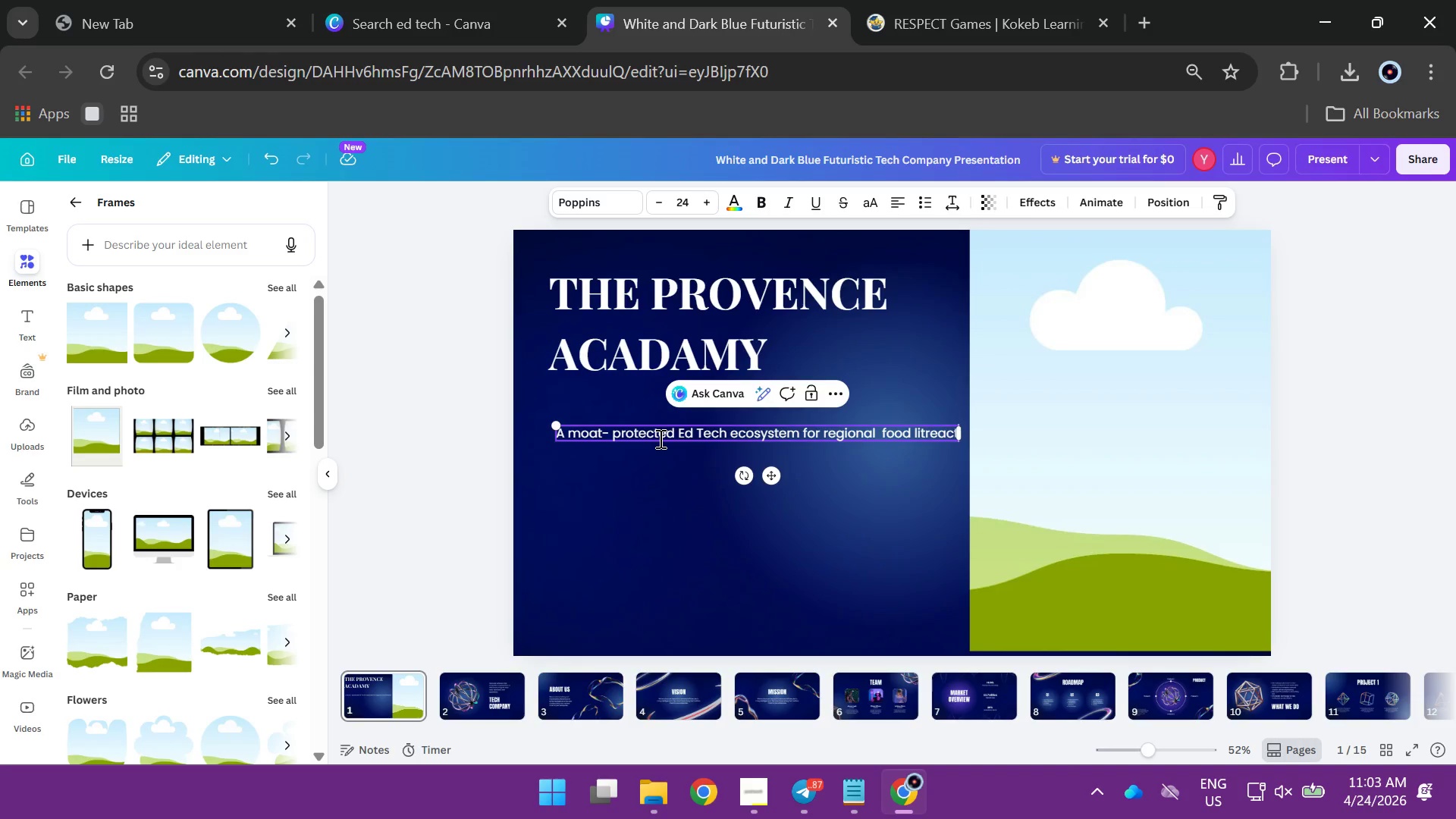 
key(Enter)
 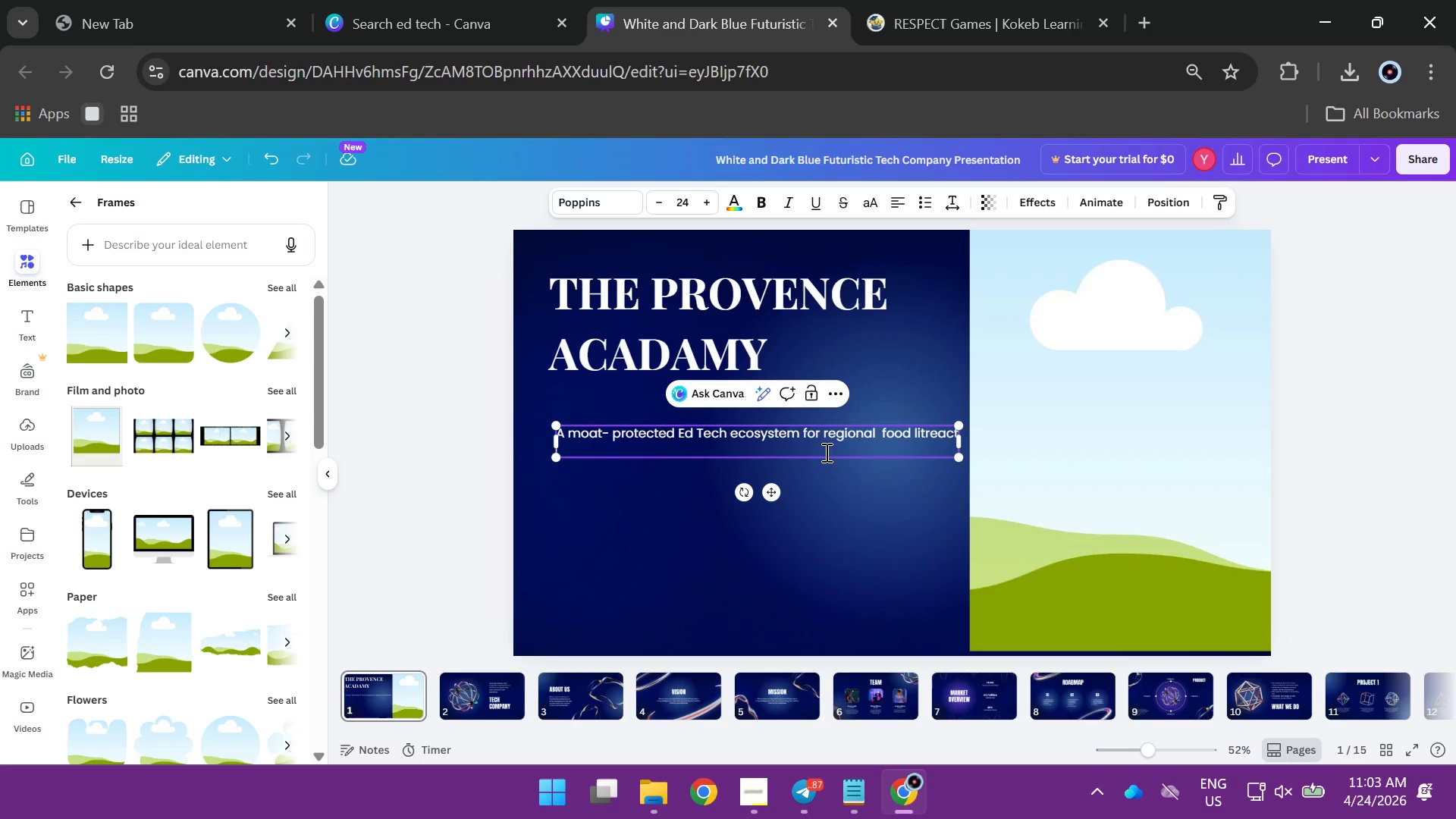 
left_click([835, 460])
 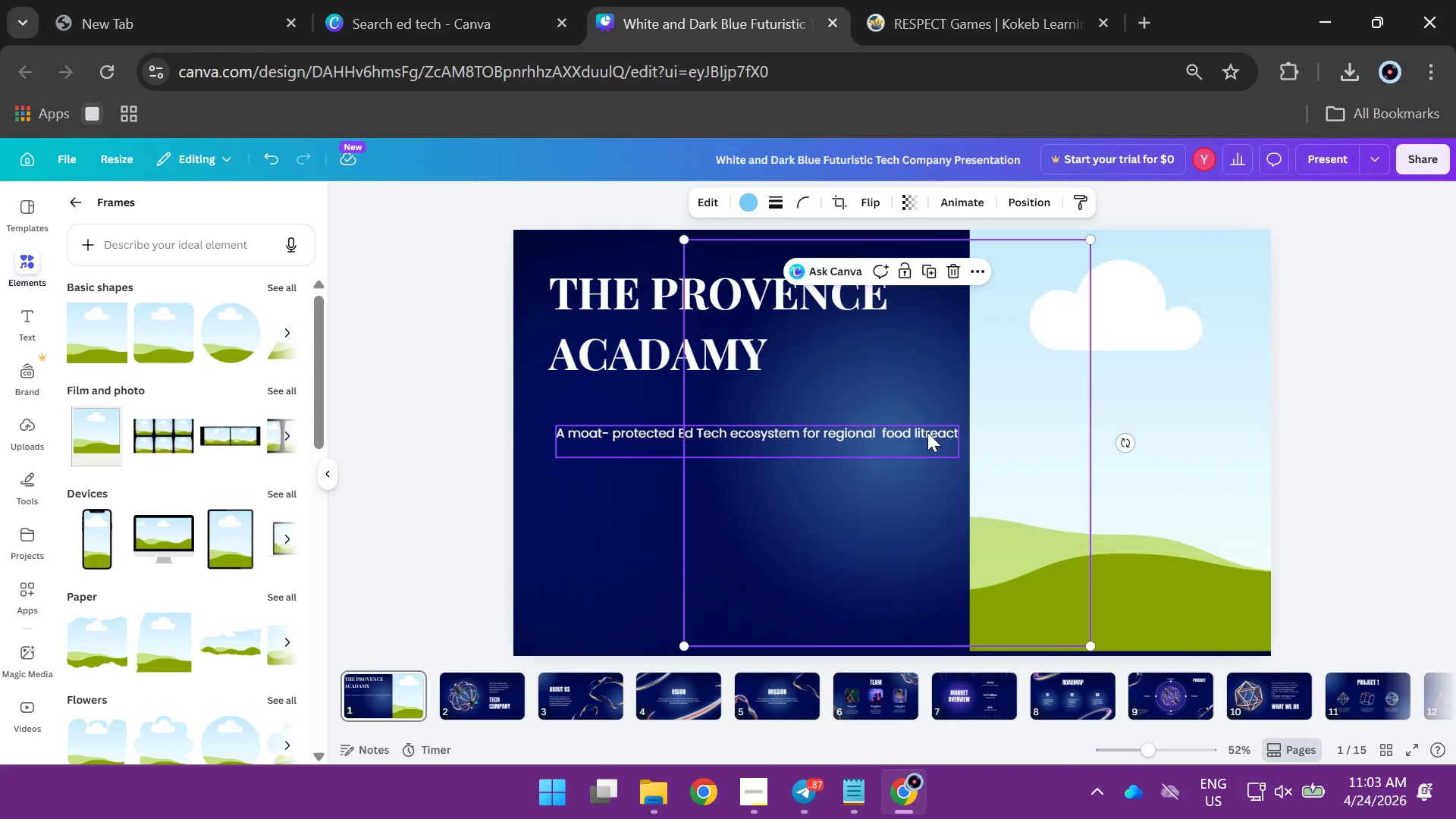 
double_click([927, 432])
 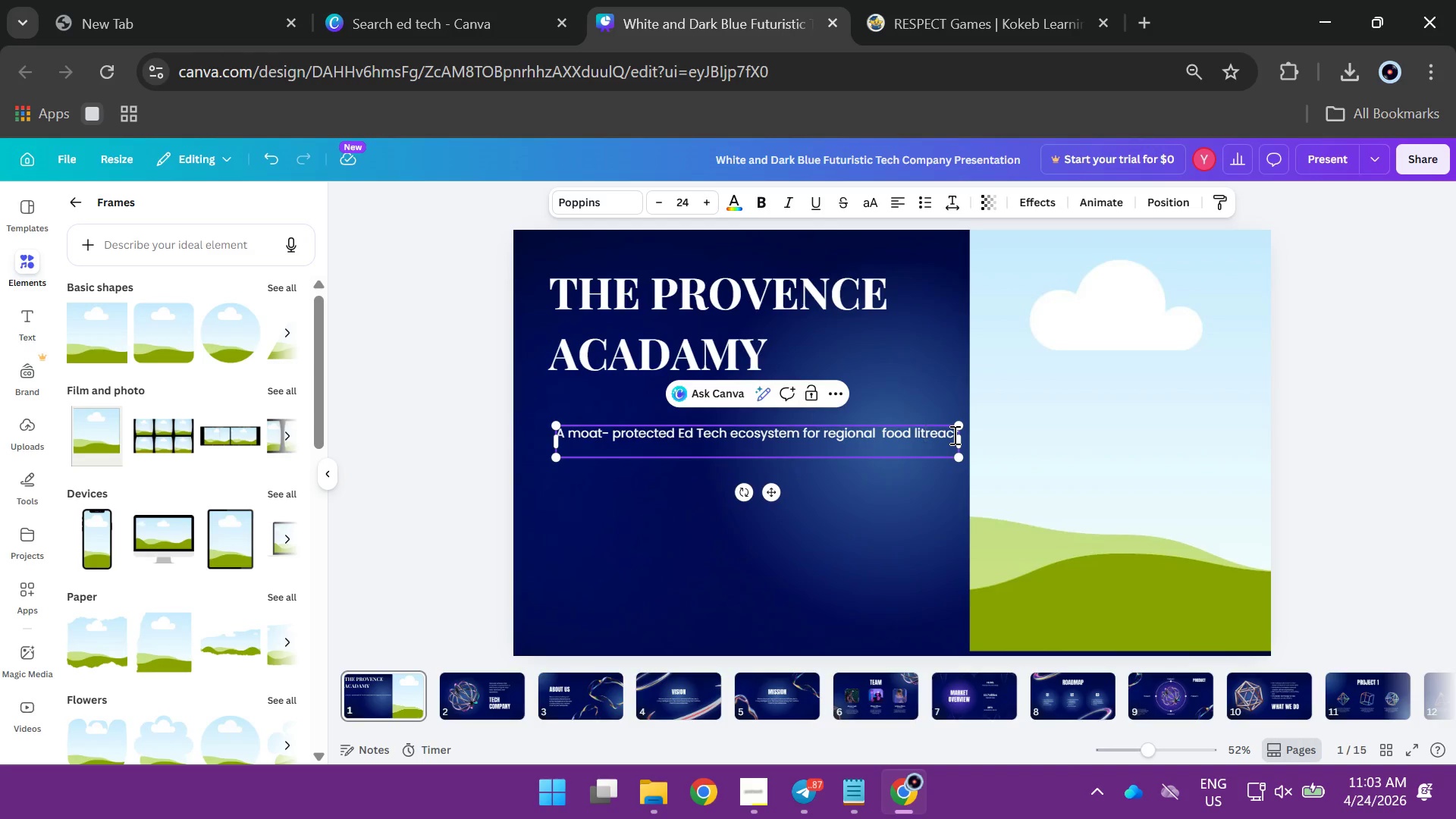 
left_click([953, 435])
 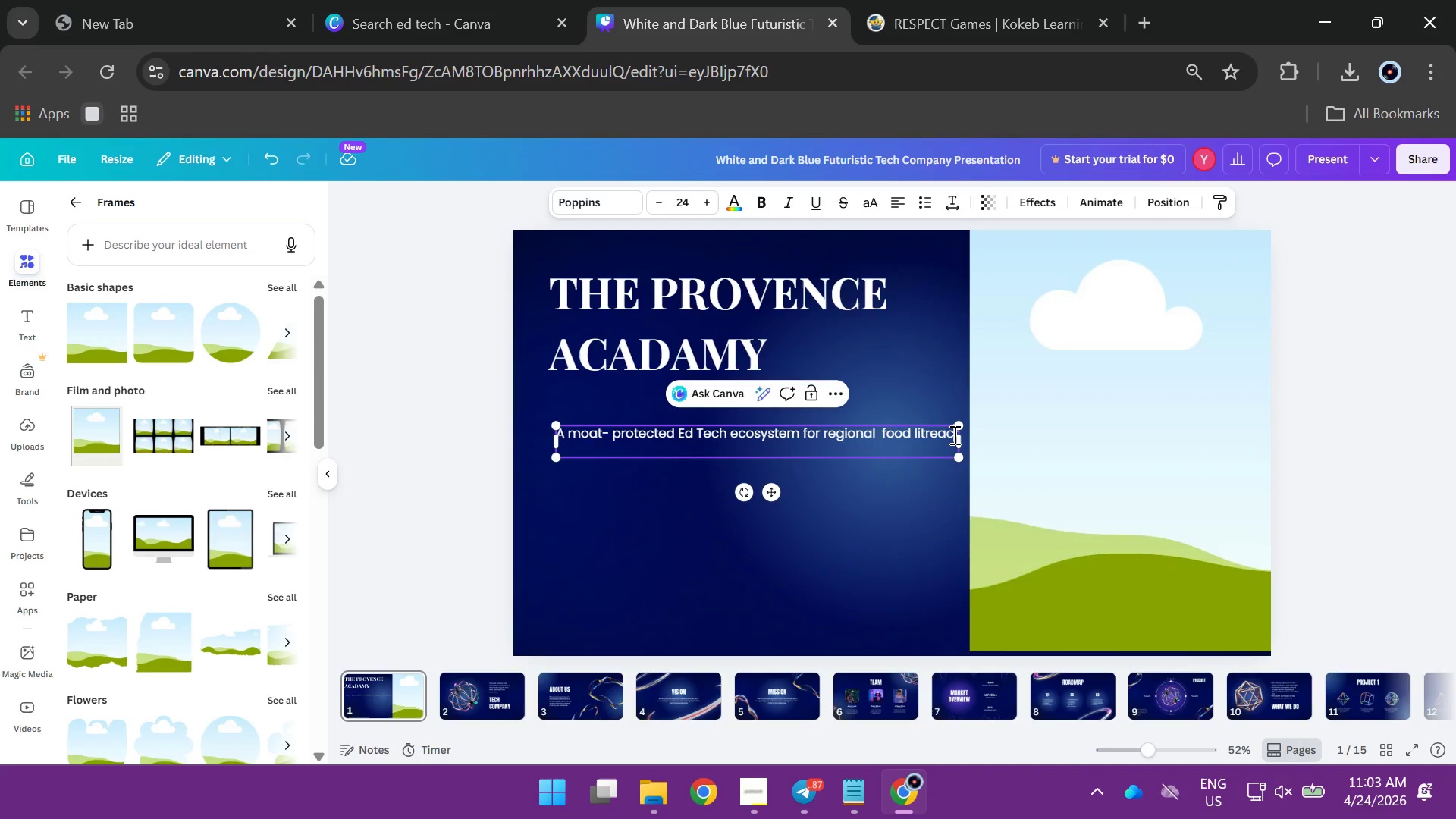 
key(ArrowRight)
 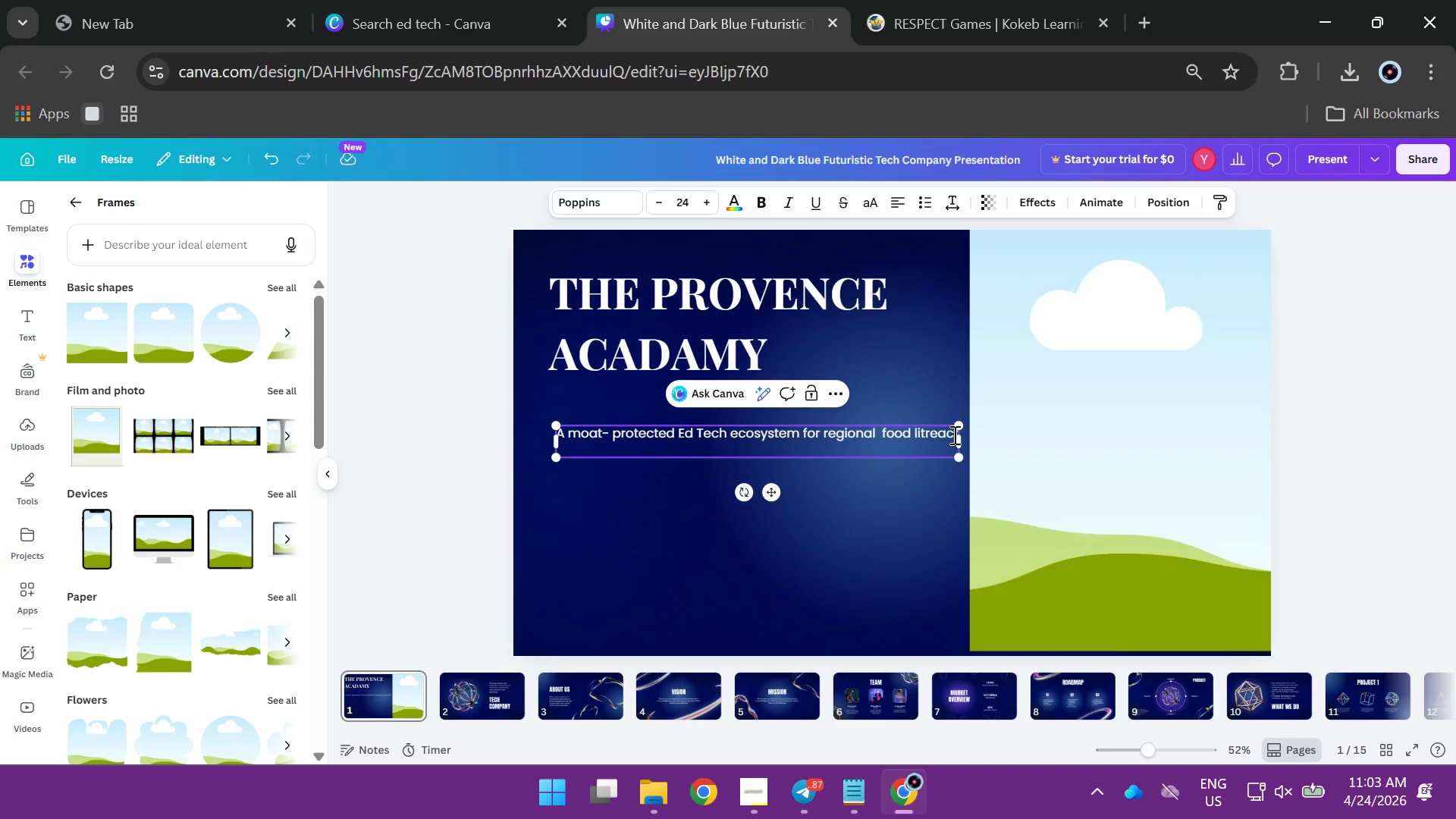 
wait(7.7)
 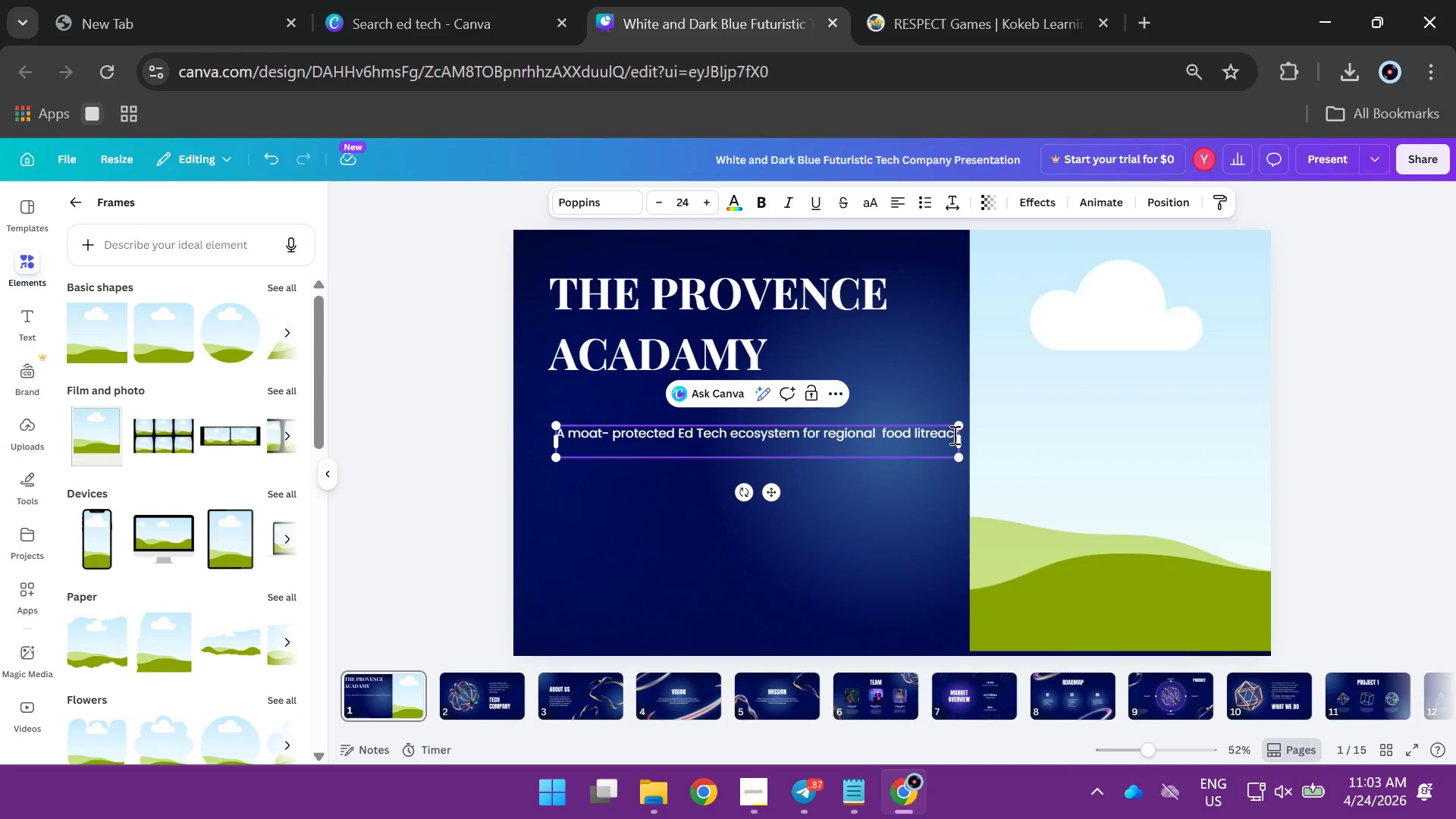 
key(Y)
 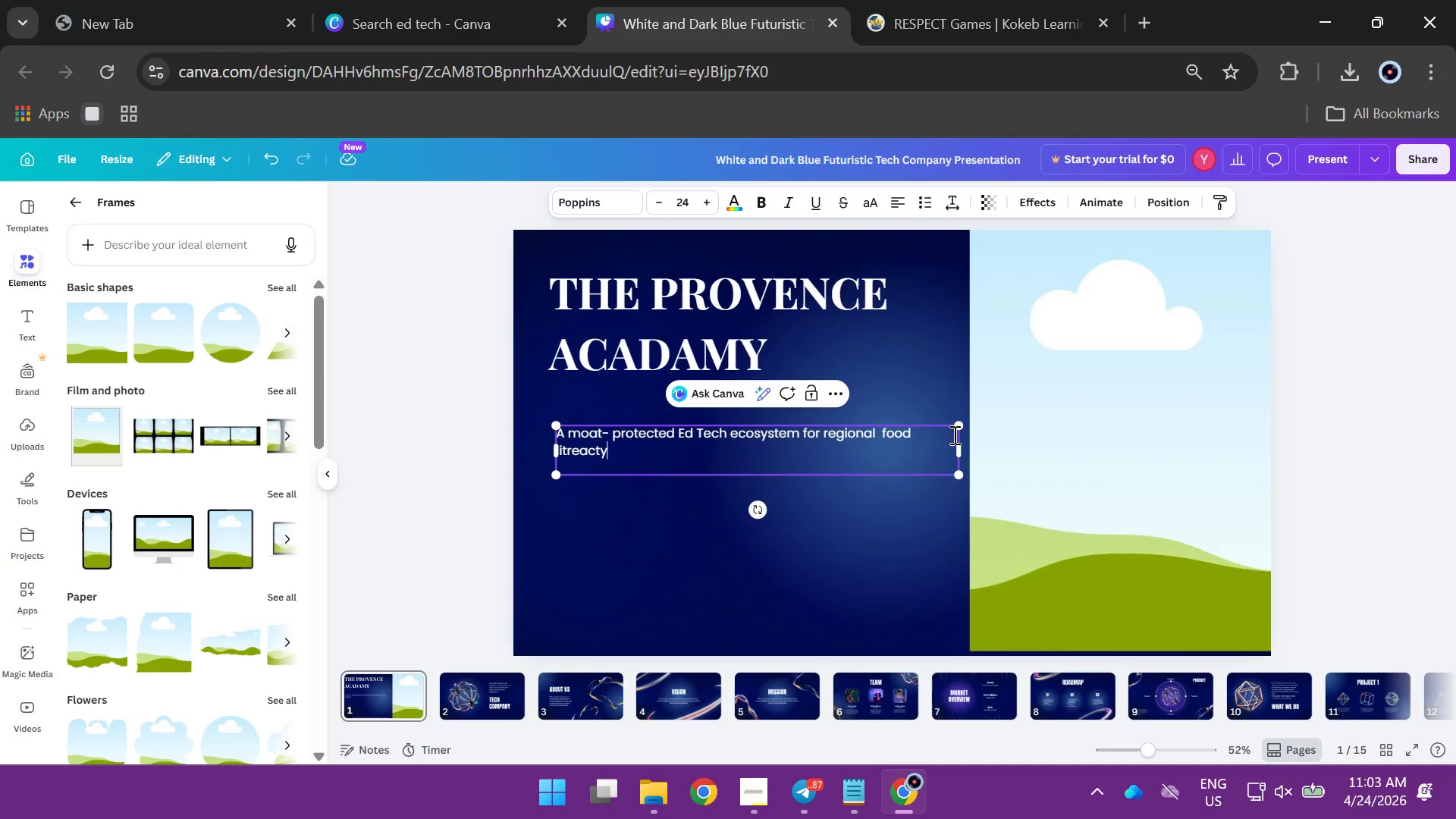 
wait(5.72)
 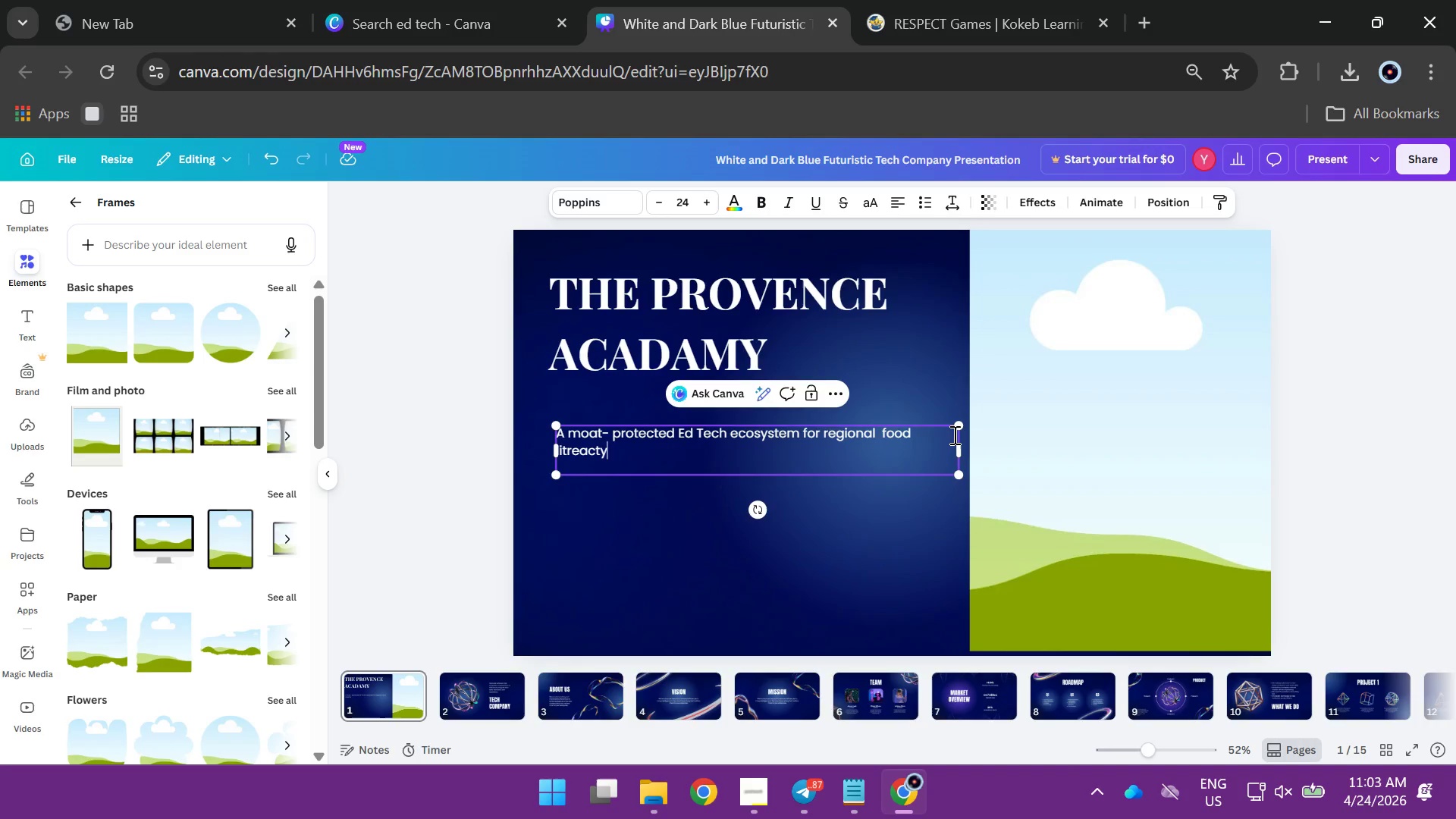 
key(Backspace)
 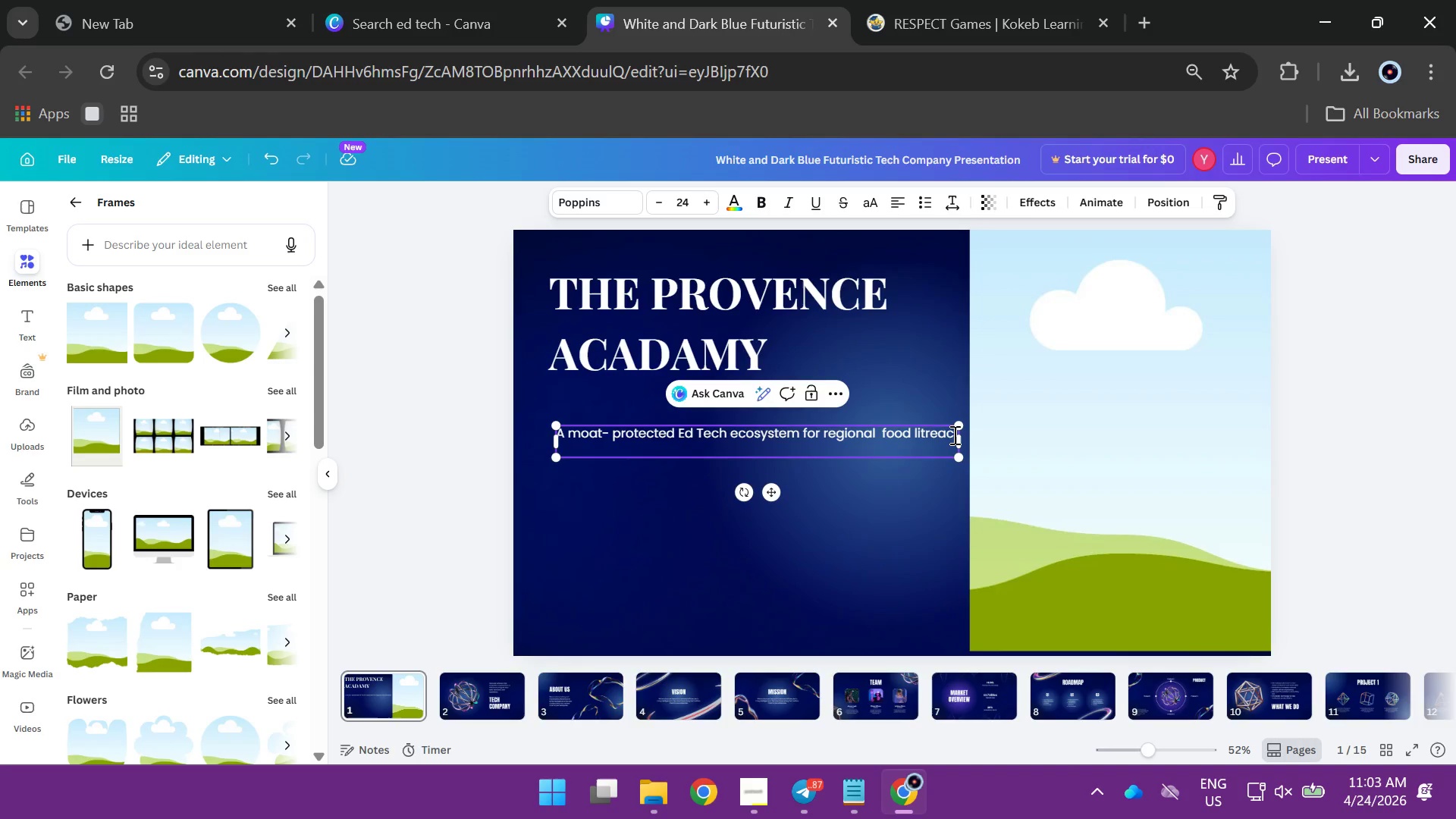 
key(Backspace)
 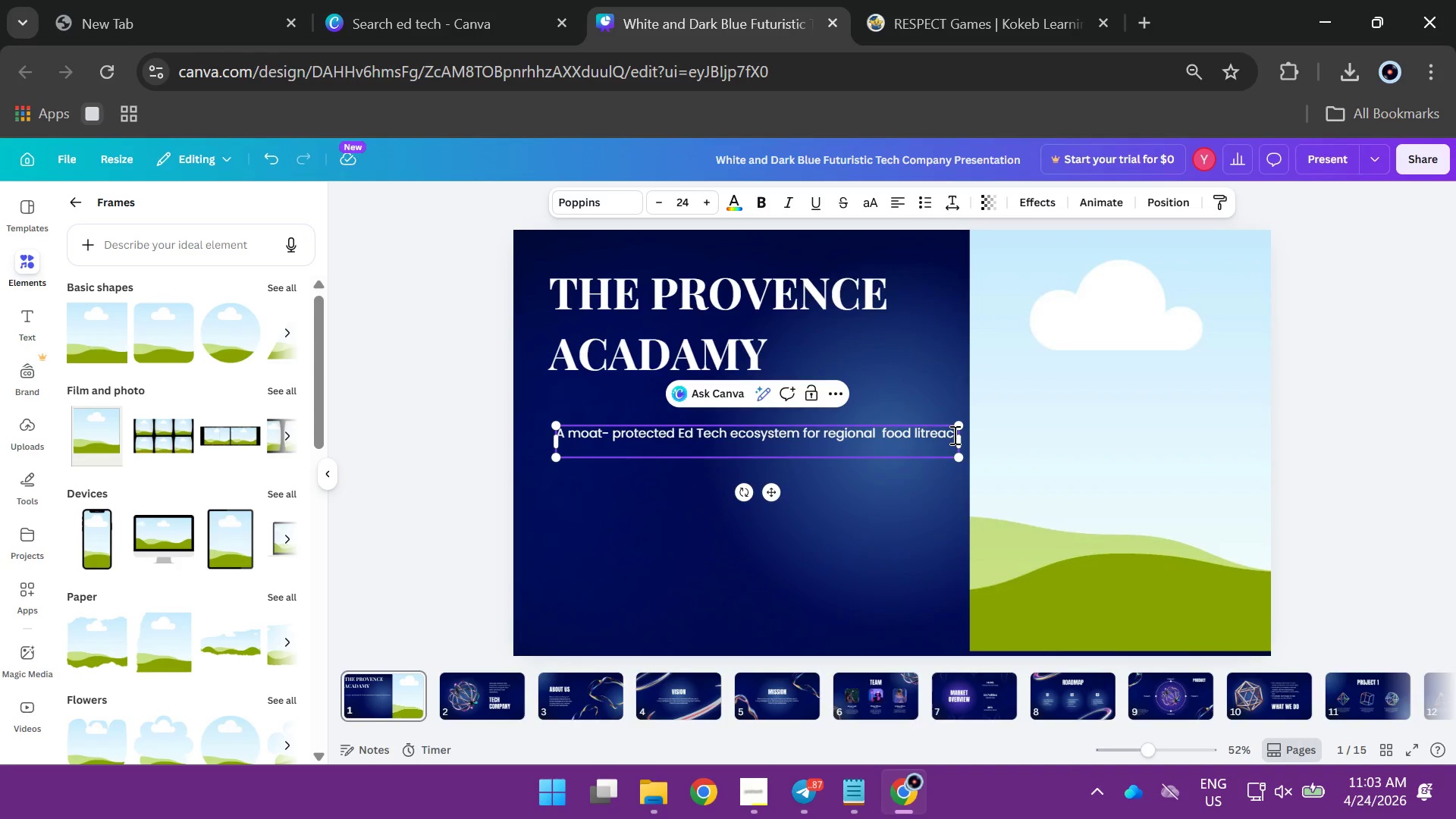 
key(Backspace)
 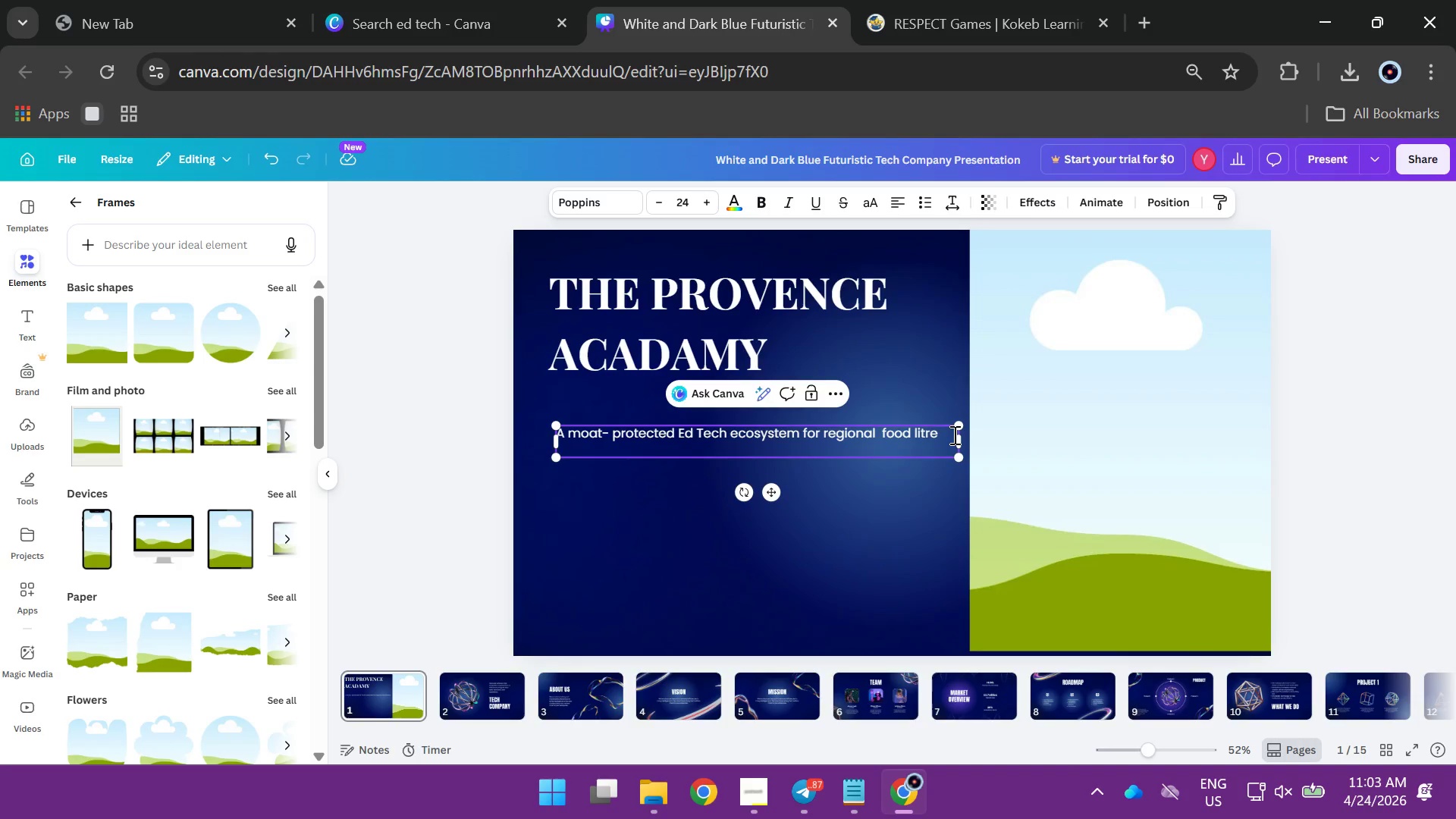 
key(Backspace)
 